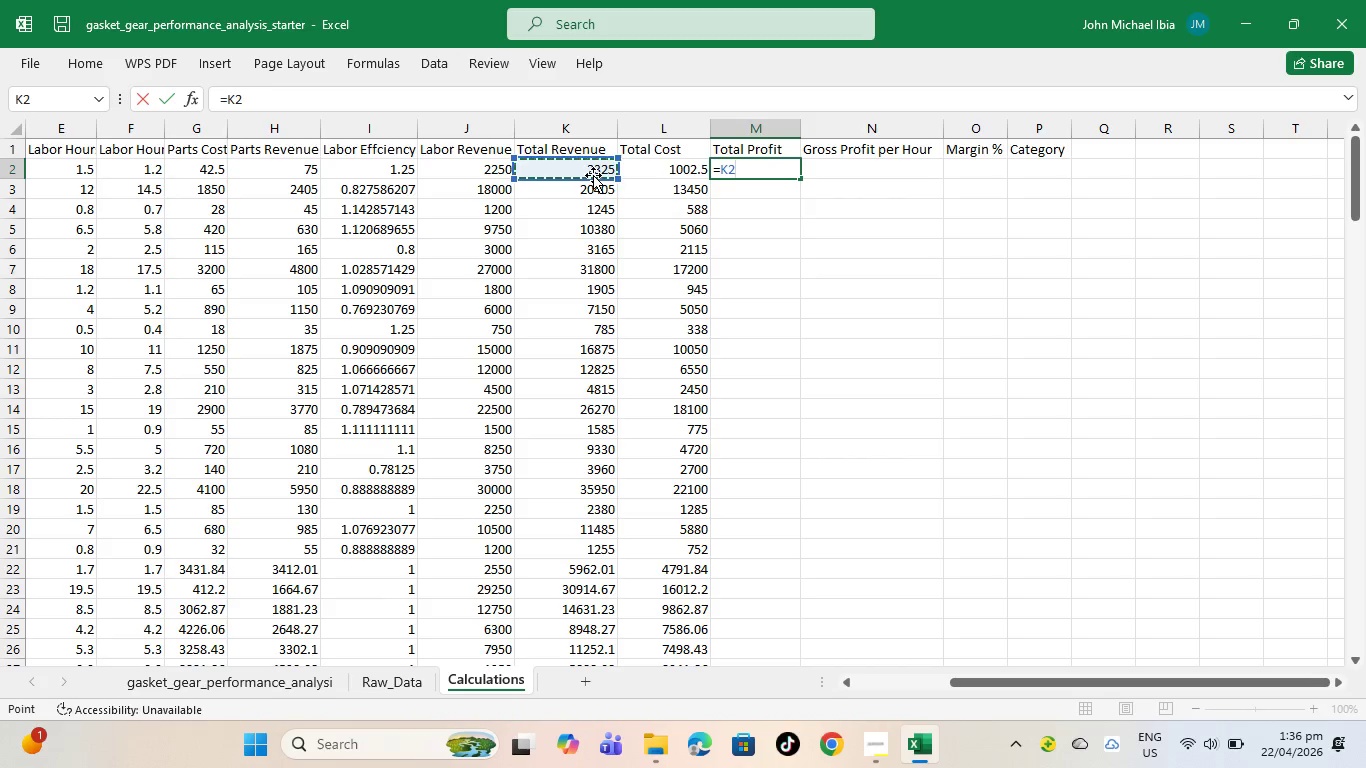 
key(Minus)
 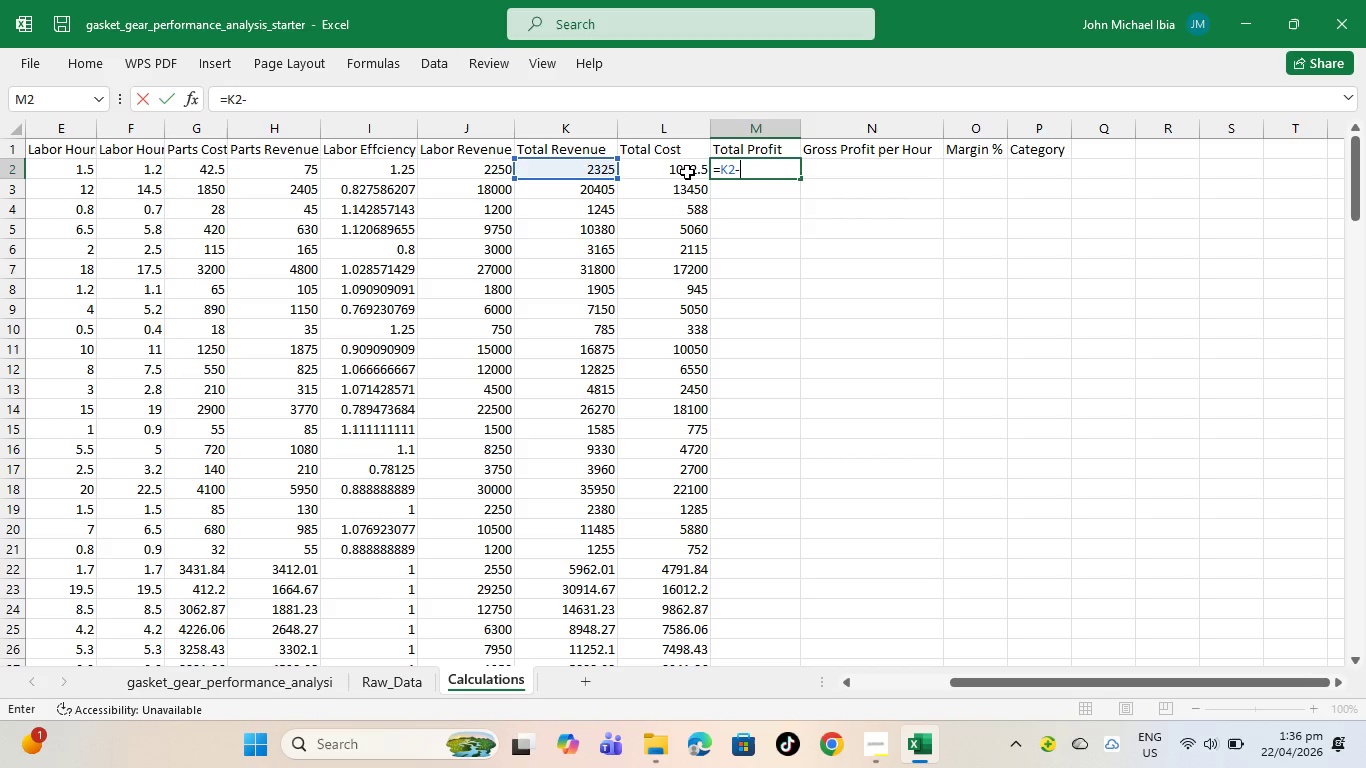 
left_click([687, 172])
 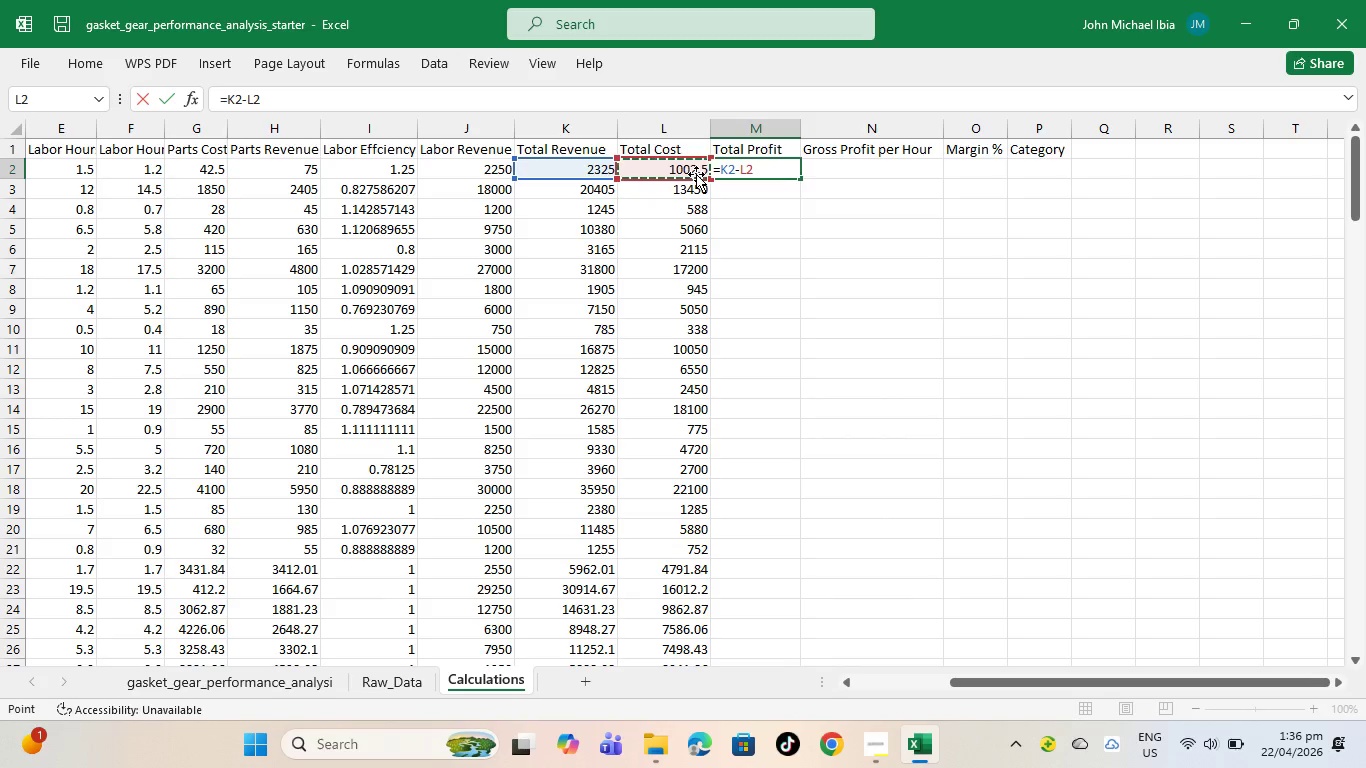 
key(Enter)
 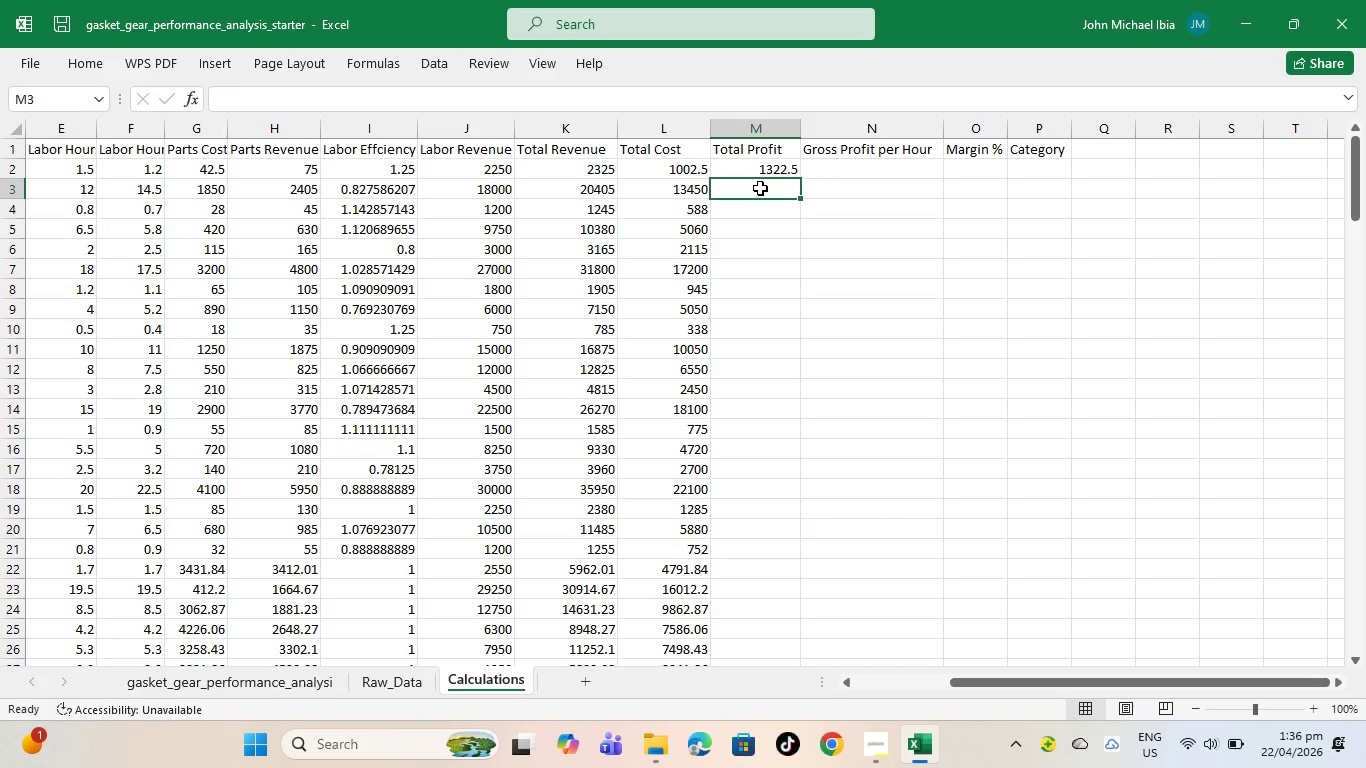 
wait(22.27)
 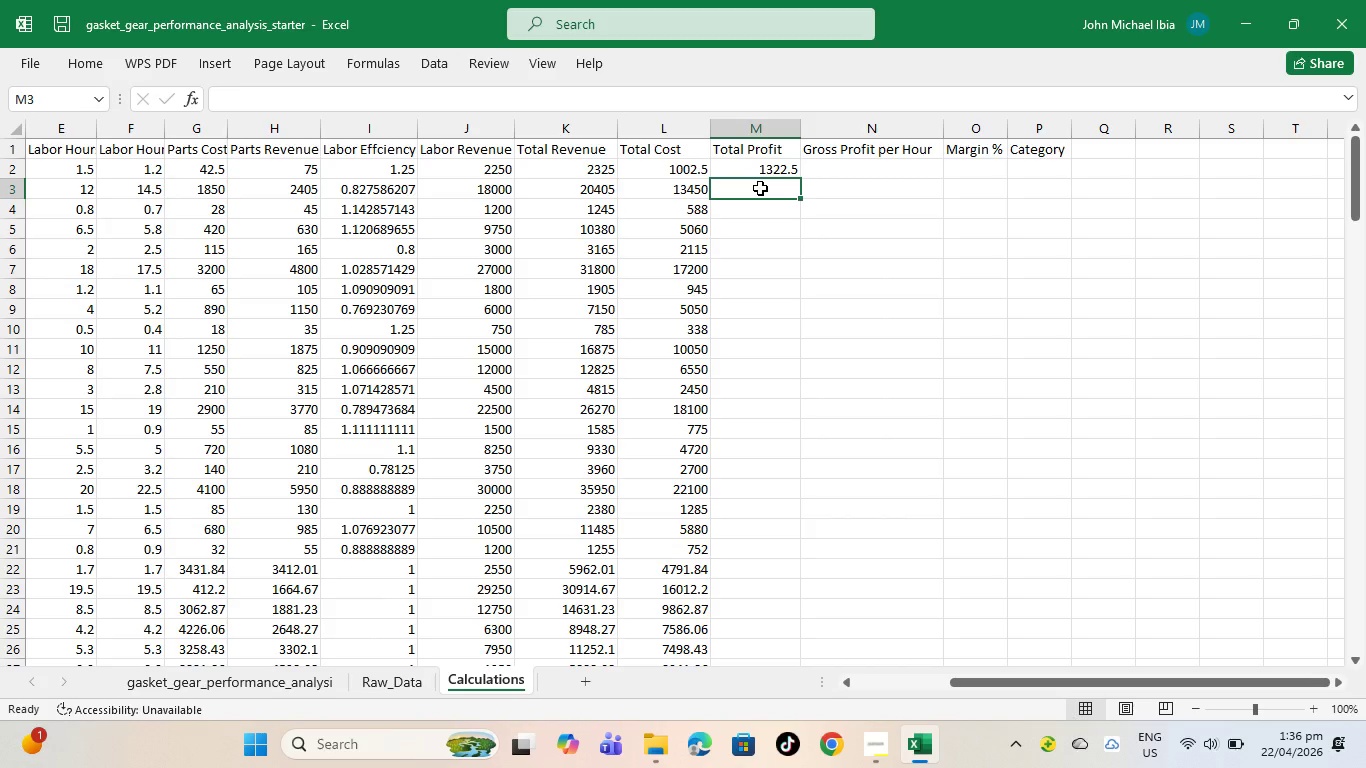 
left_click([742, 169])
 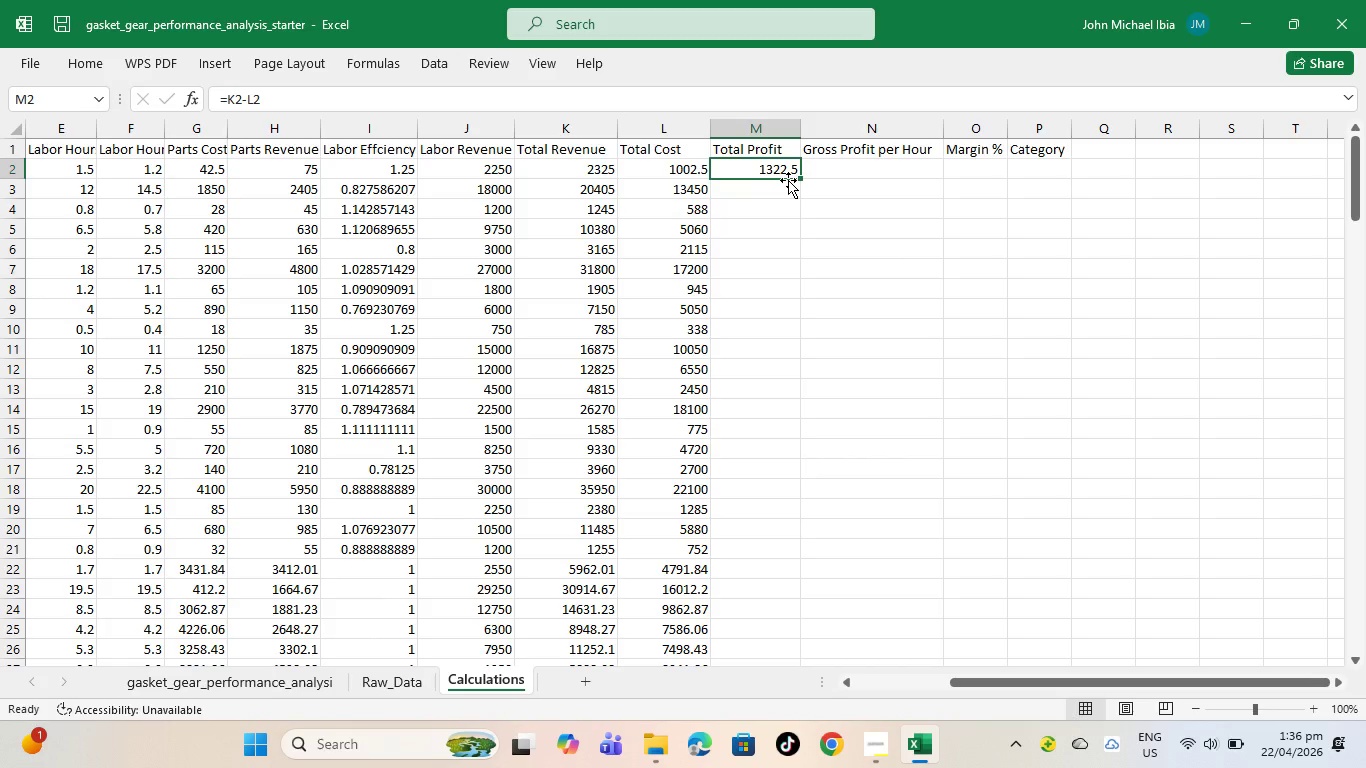 
left_click_drag(start_coordinate=[798, 177], to_coordinate=[735, 584])
 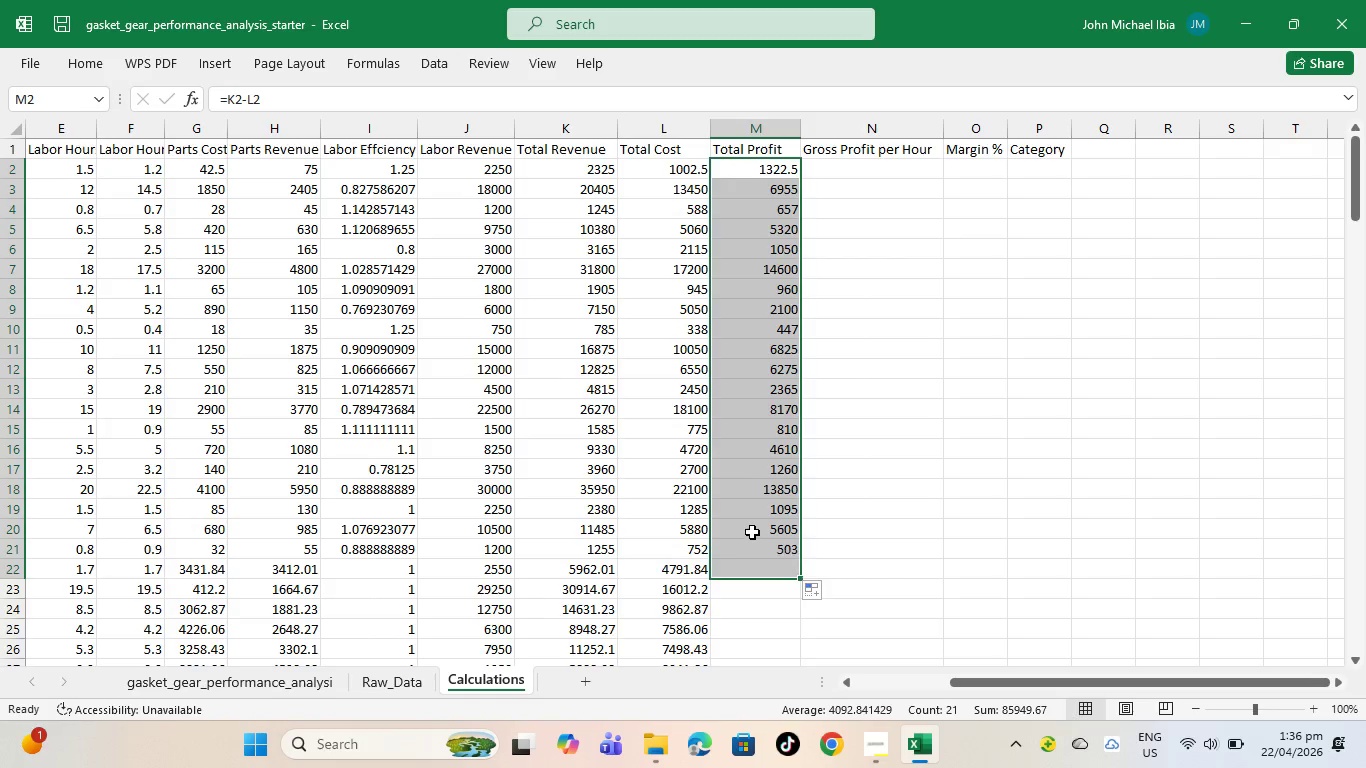 
scroll: coordinate [752, 531], scroll_direction: down, amount: 2.0
 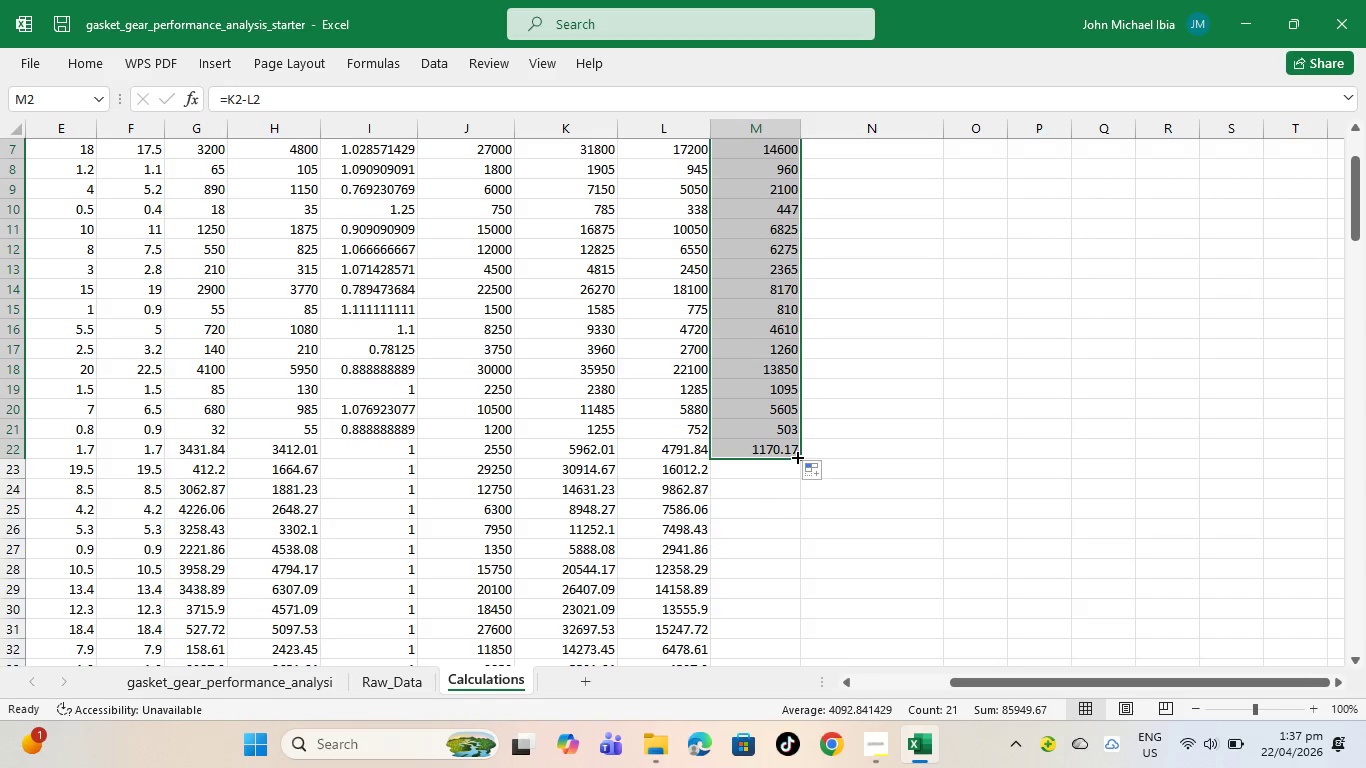 
left_click_drag(start_coordinate=[796, 455], to_coordinate=[778, 767])
 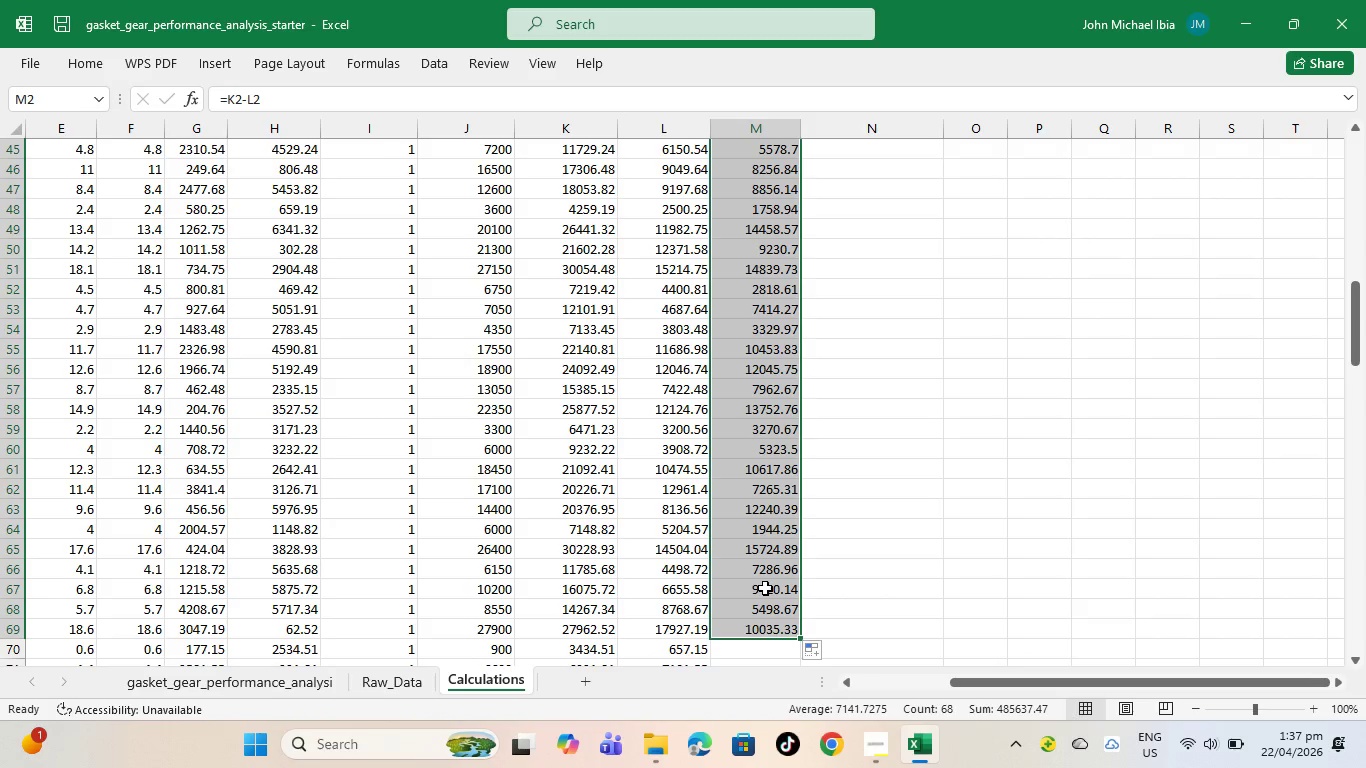 
scroll: coordinate [765, 588], scroll_direction: down, amount: 3.0
 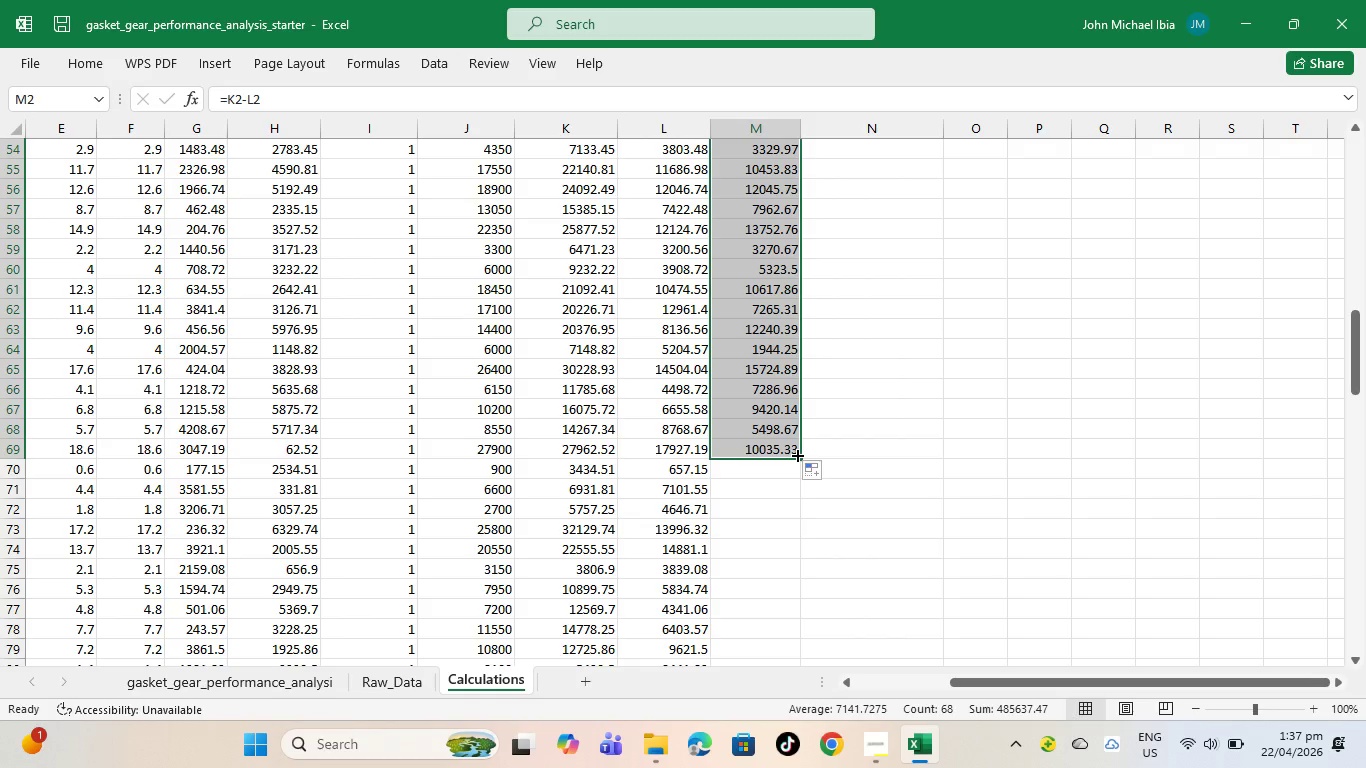 
left_click_drag(start_coordinate=[796, 454], to_coordinate=[771, 657])
 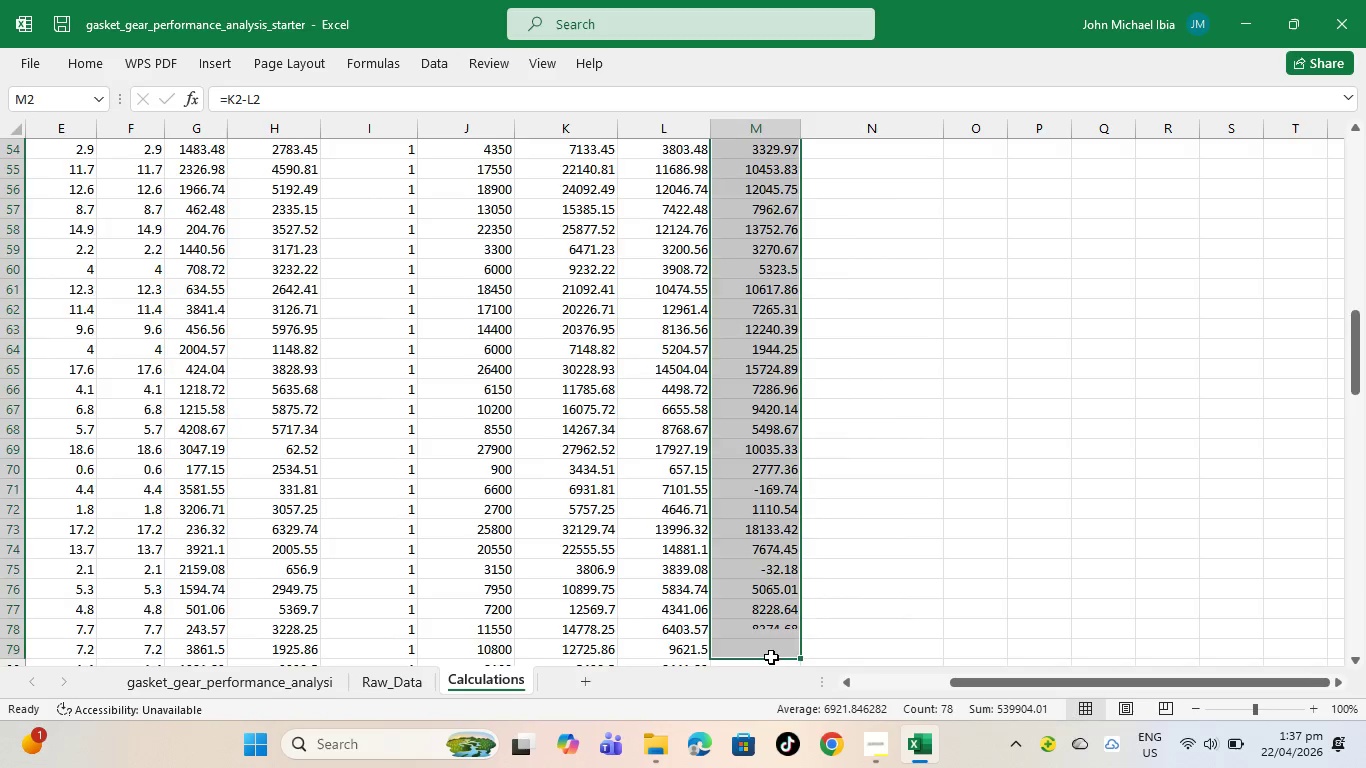 
scroll: coordinate [771, 657], scroll_direction: down, amount: 4.0
 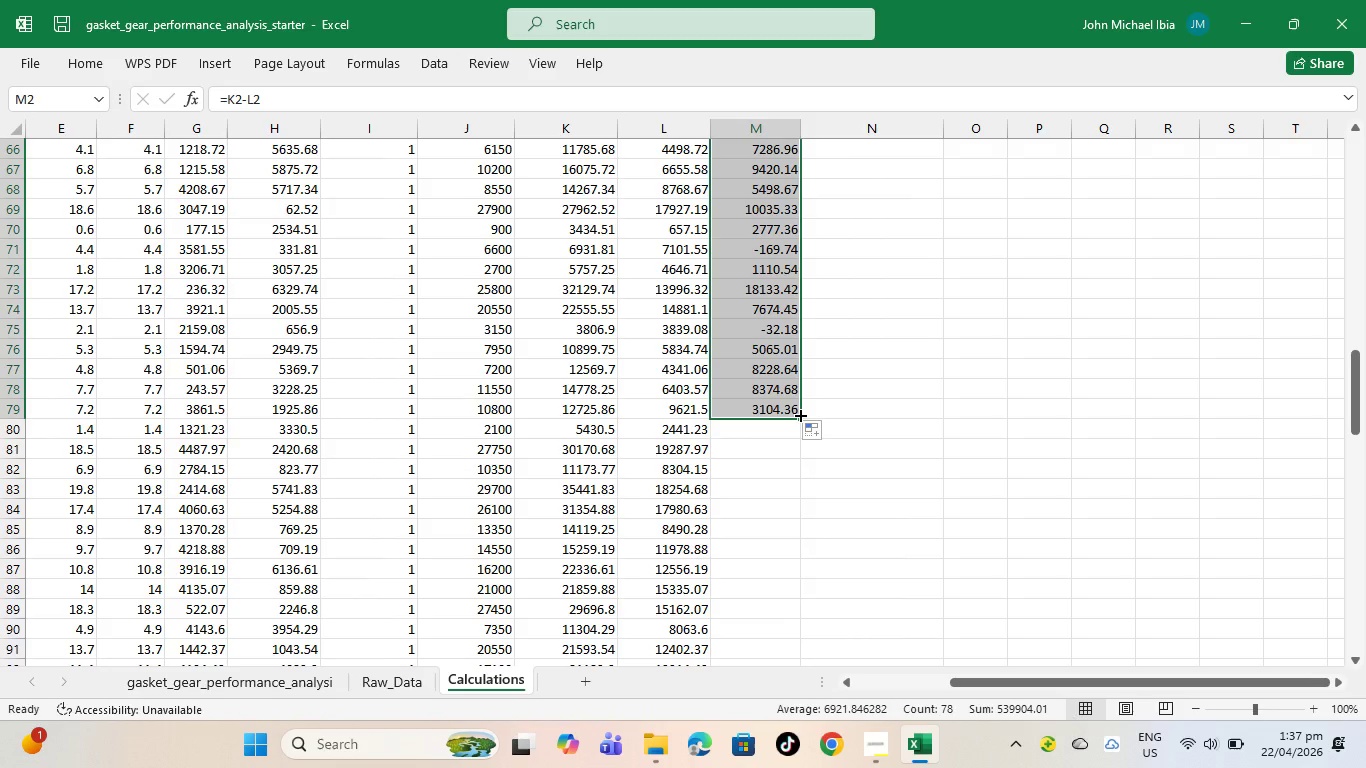 
left_click_drag(start_coordinate=[799, 414], to_coordinate=[807, 671])
 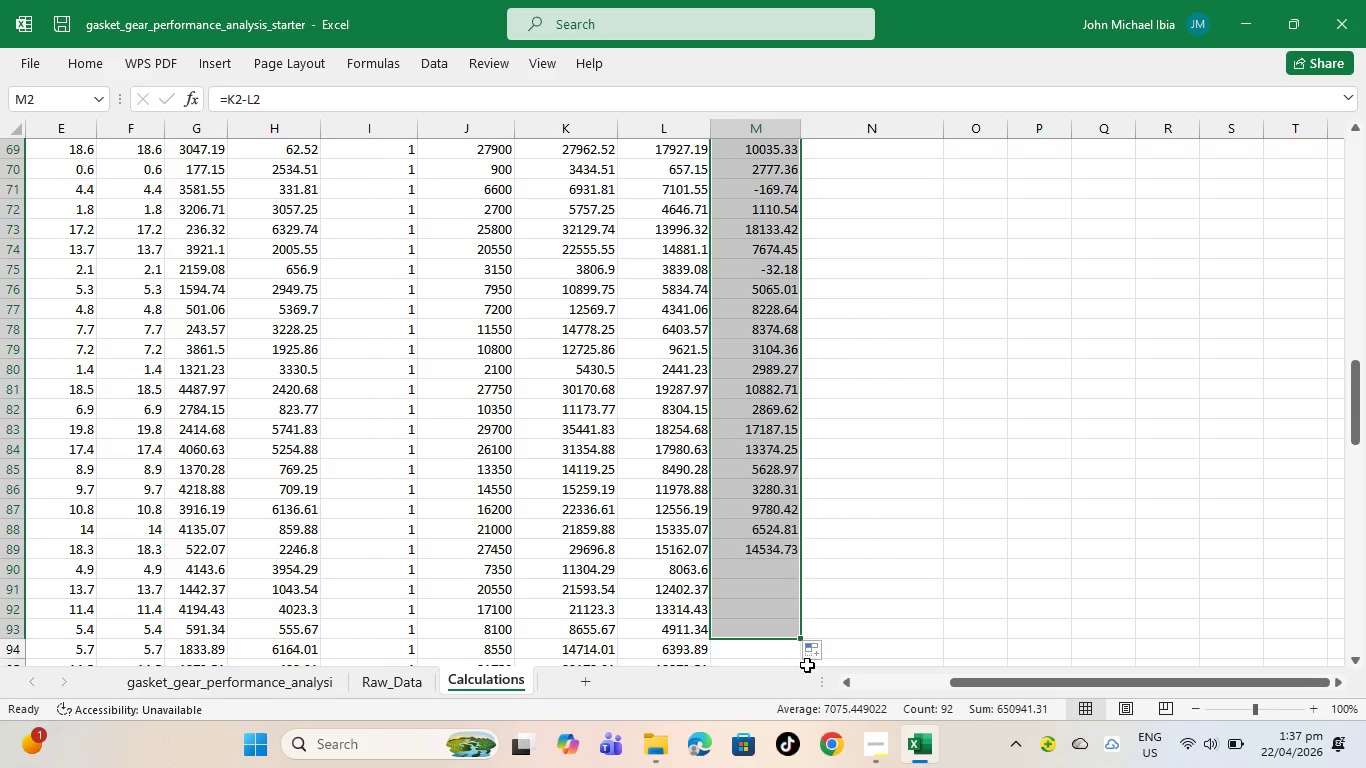 
scroll: coordinate [794, 638], scroll_direction: down, amount: 4.0
 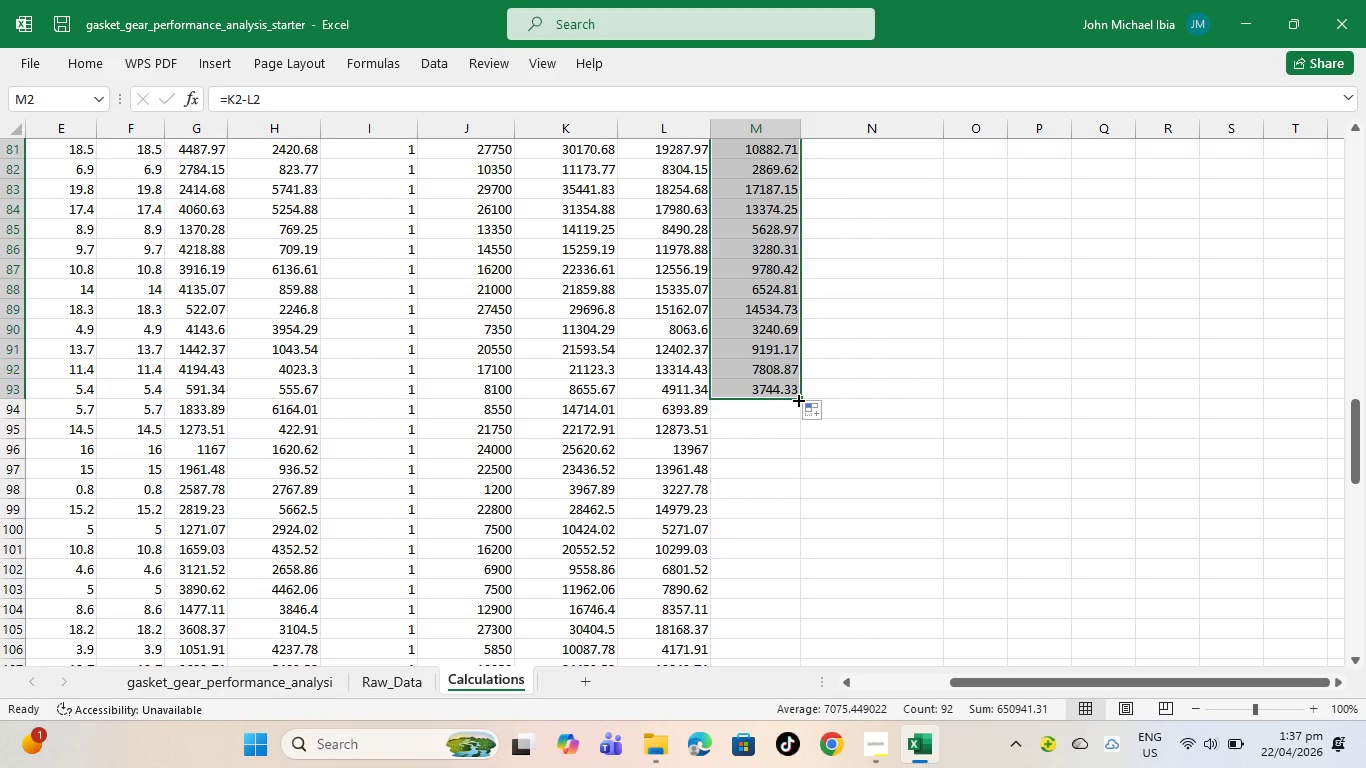 
left_click_drag(start_coordinate=[797, 398], to_coordinate=[756, 634])
 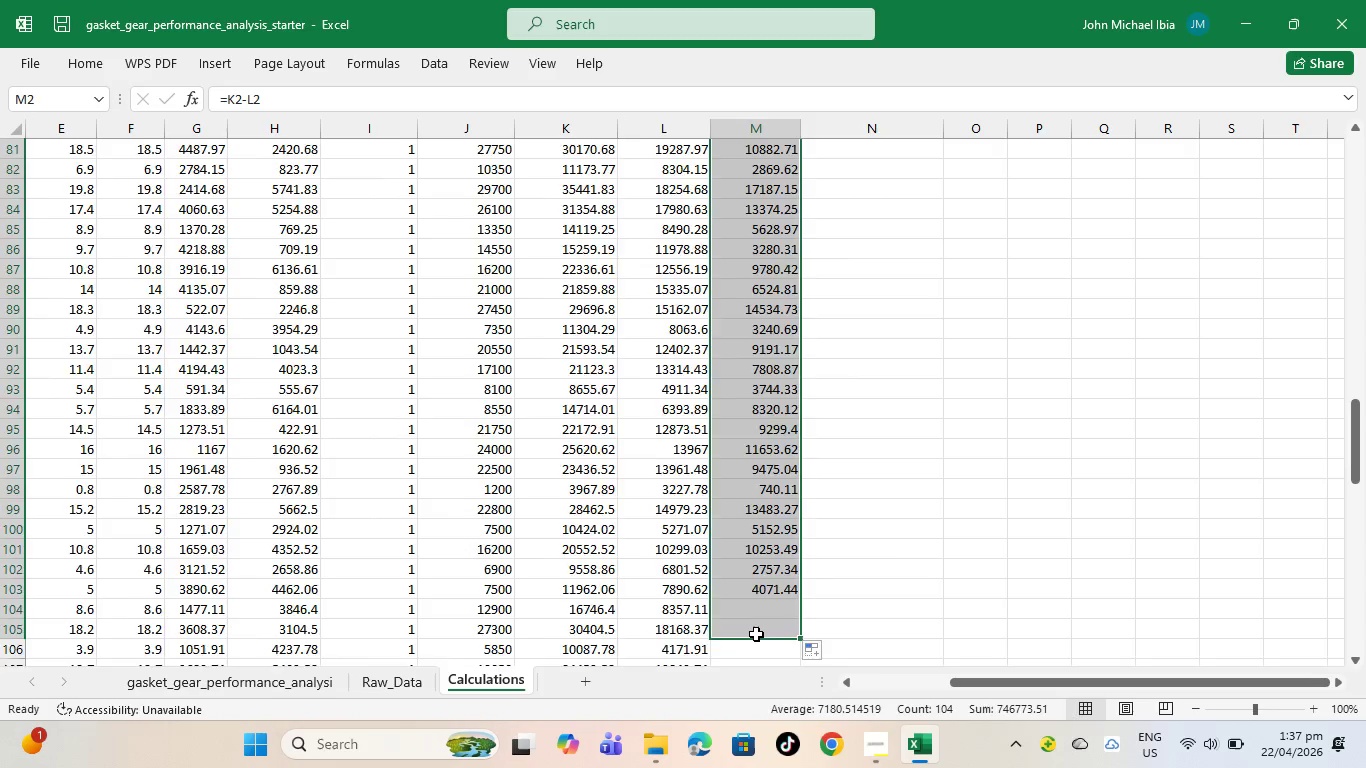 
scroll: coordinate [756, 634], scroll_direction: down, amount: 3.0
 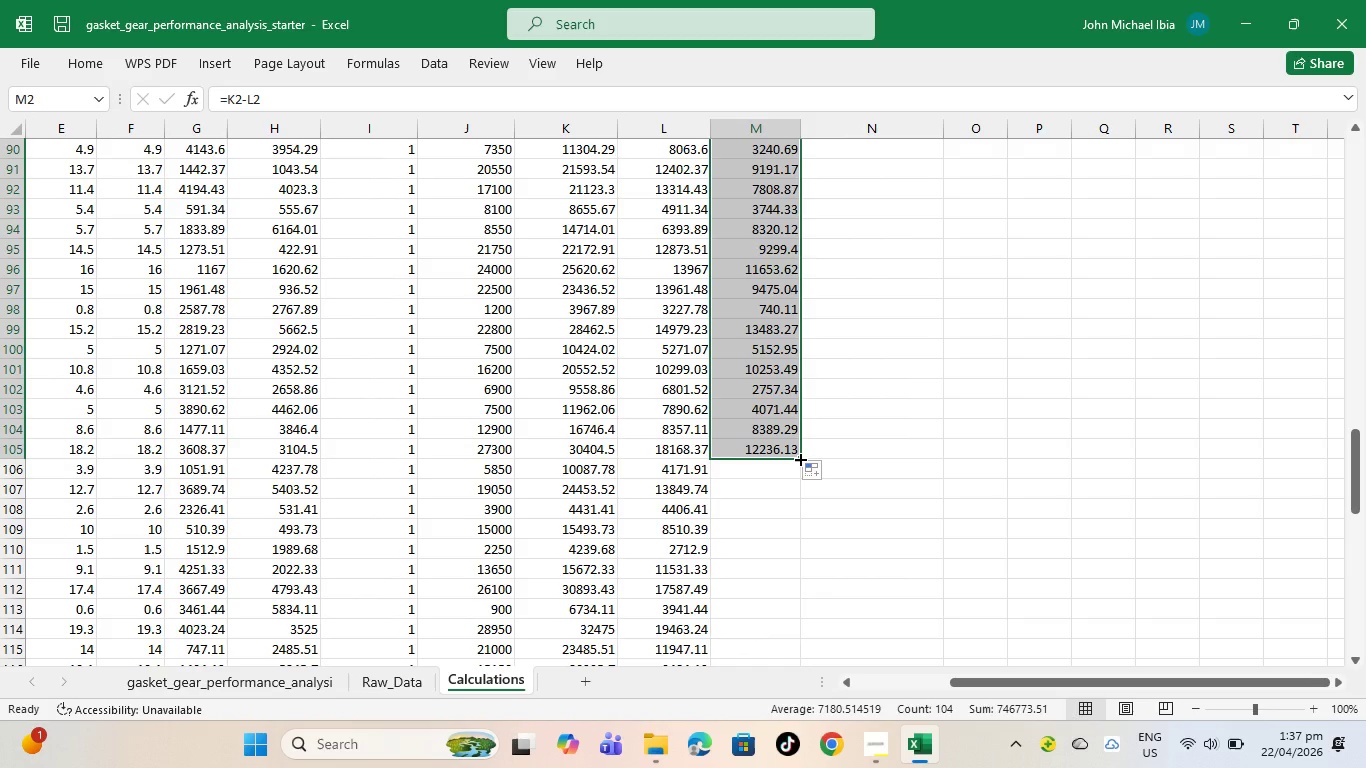 
left_click_drag(start_coordinate=[799, 458], to_coordinate=[788, 767])
 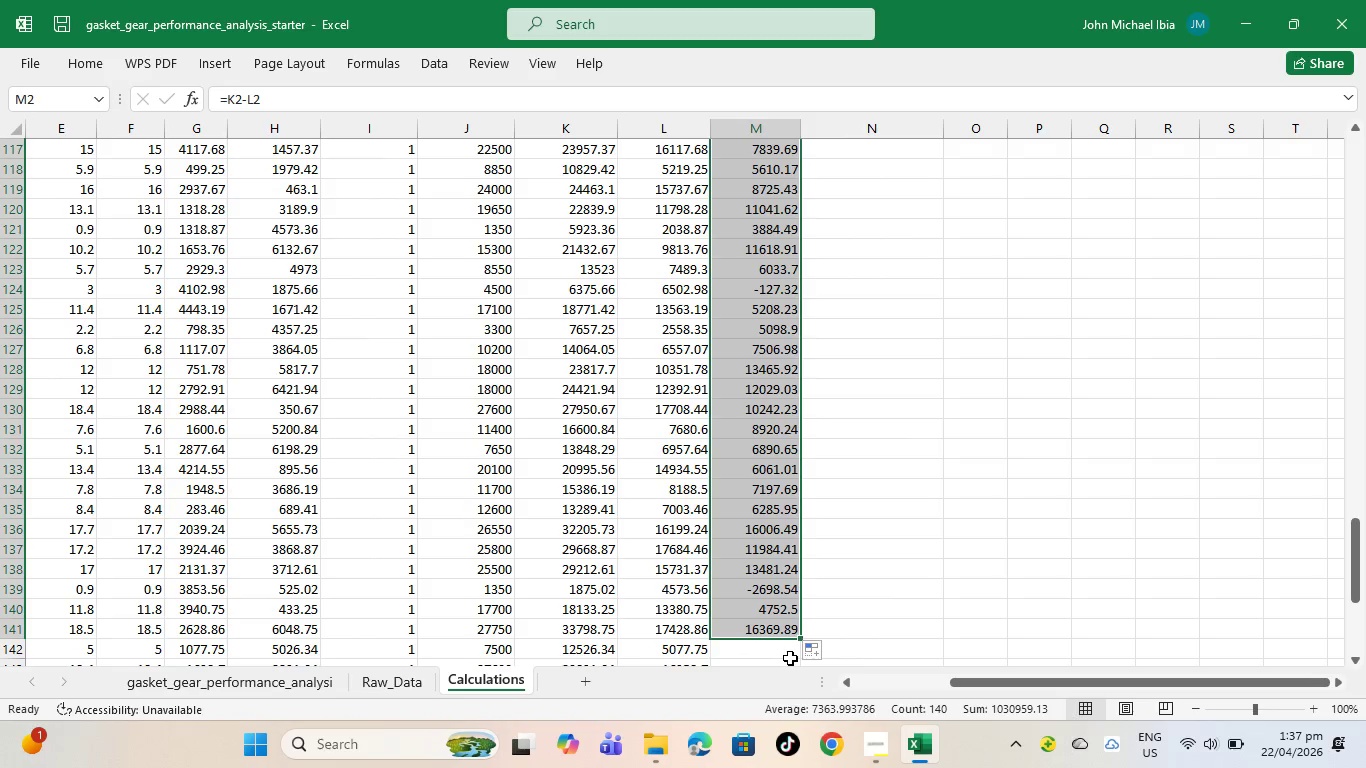 
scroll: coordinate [752, 570], scroll_direction: down, amount: 7.0
 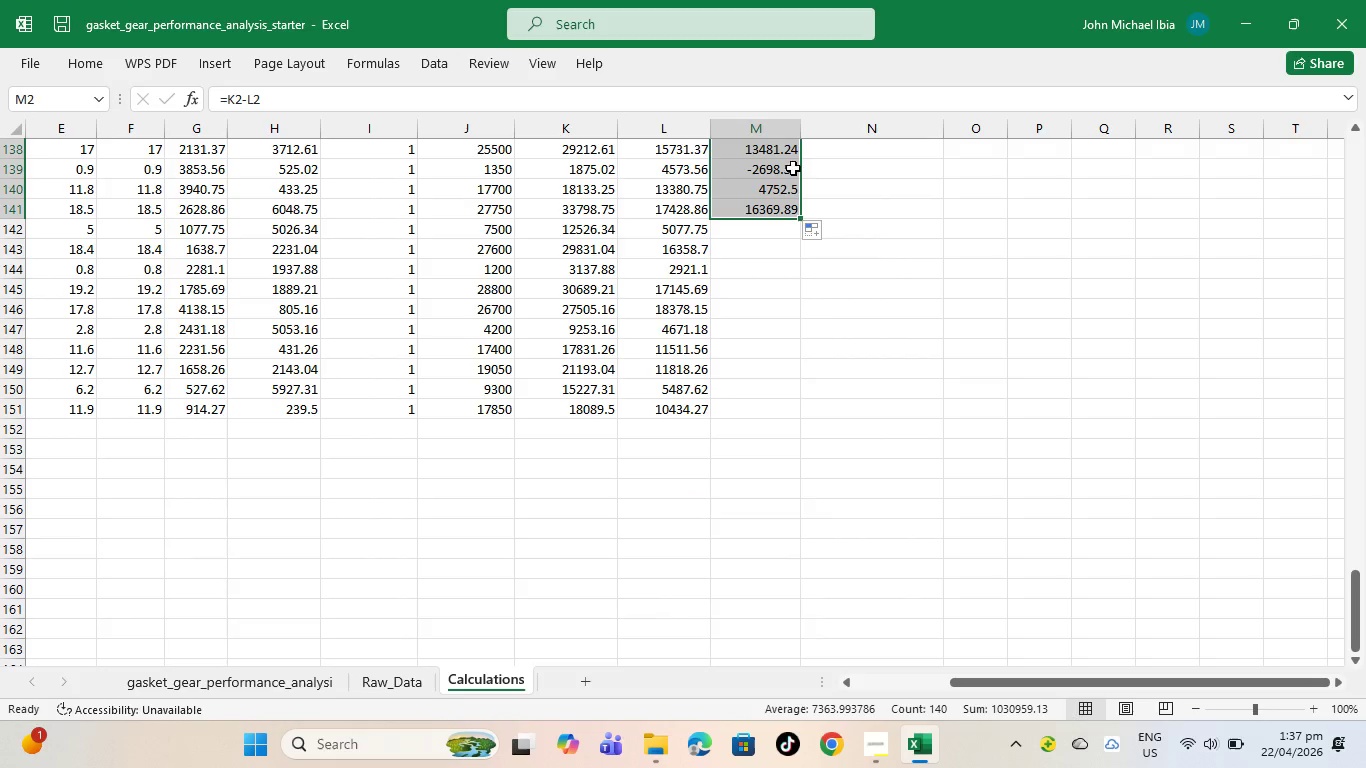 
left_click_drag(start_coordinate=[796, 217], to_coordinate=[770, 410])
 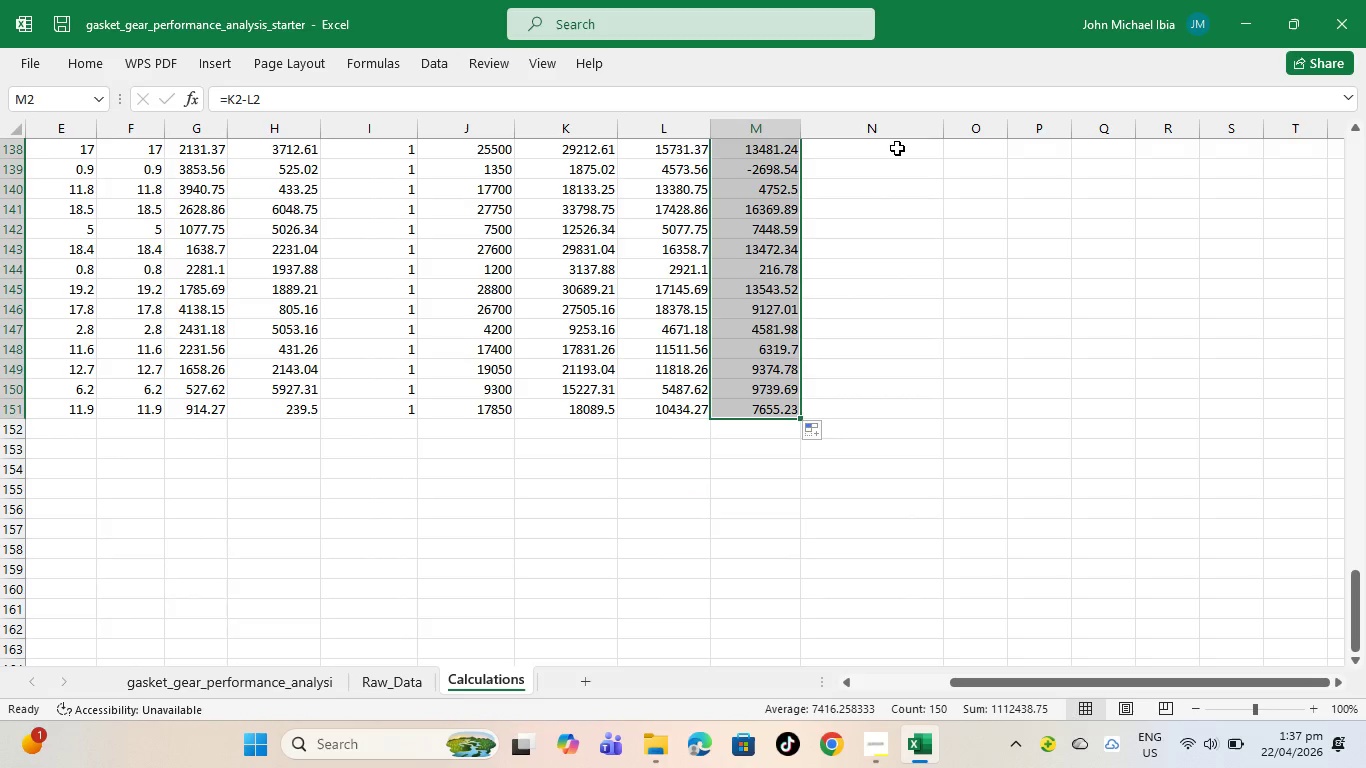 
scroll: coordinate [880, 182], scroll_direction: up, amount: 55.0
 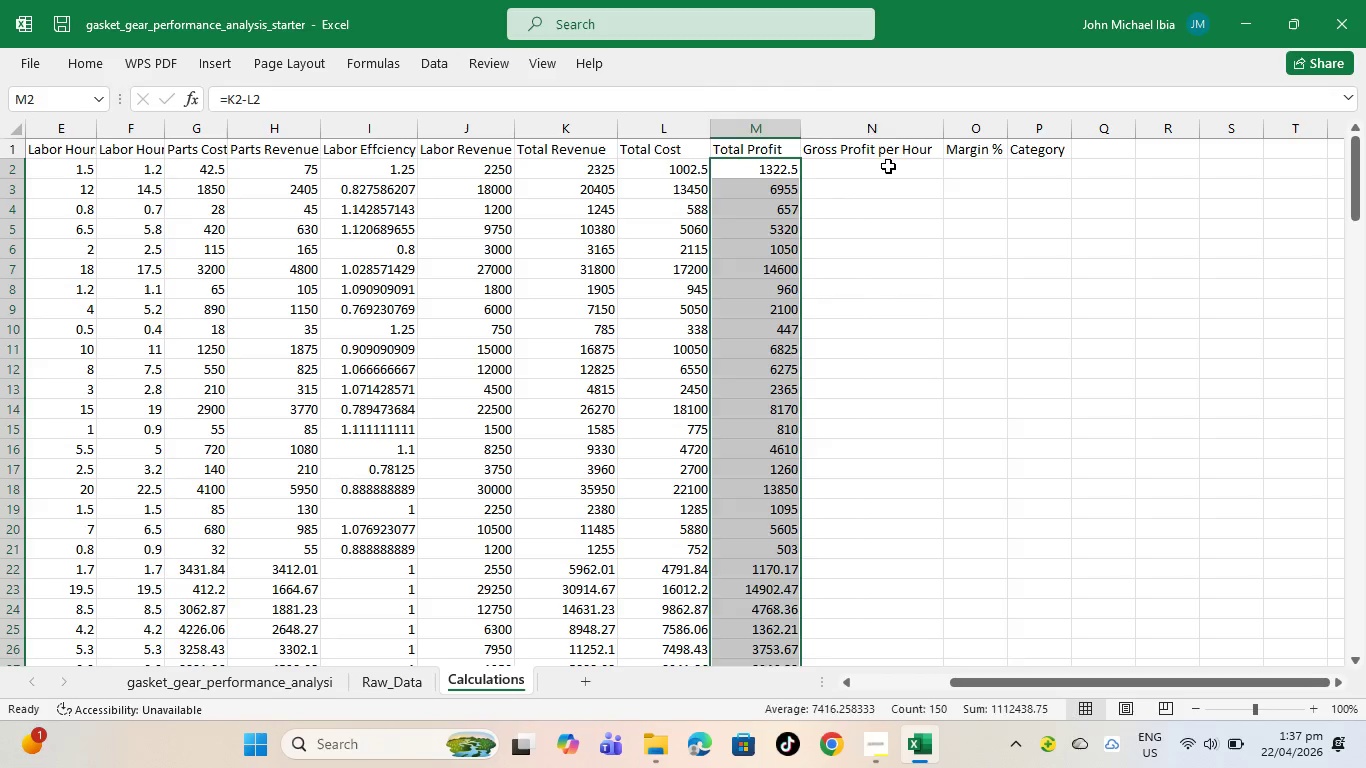 
left_click([888, 166])
 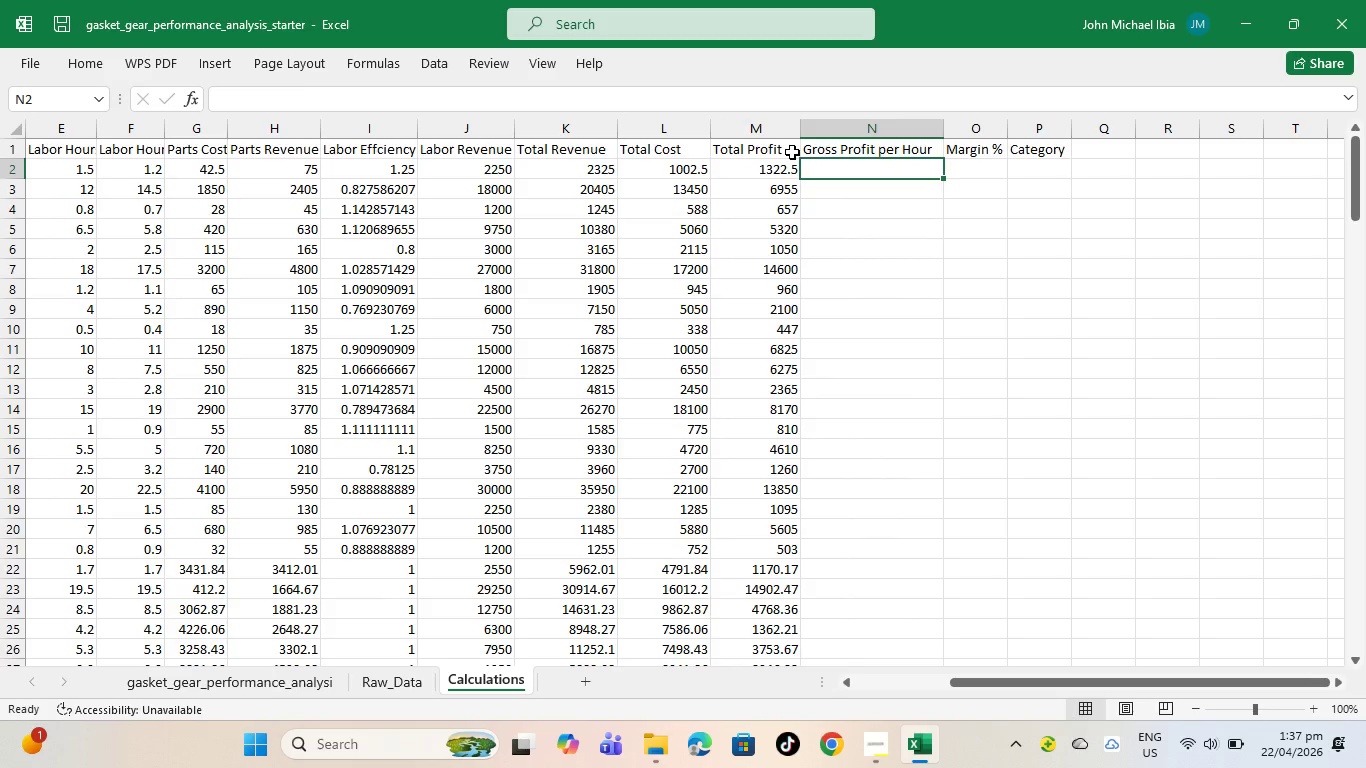 
wait(6.14)
 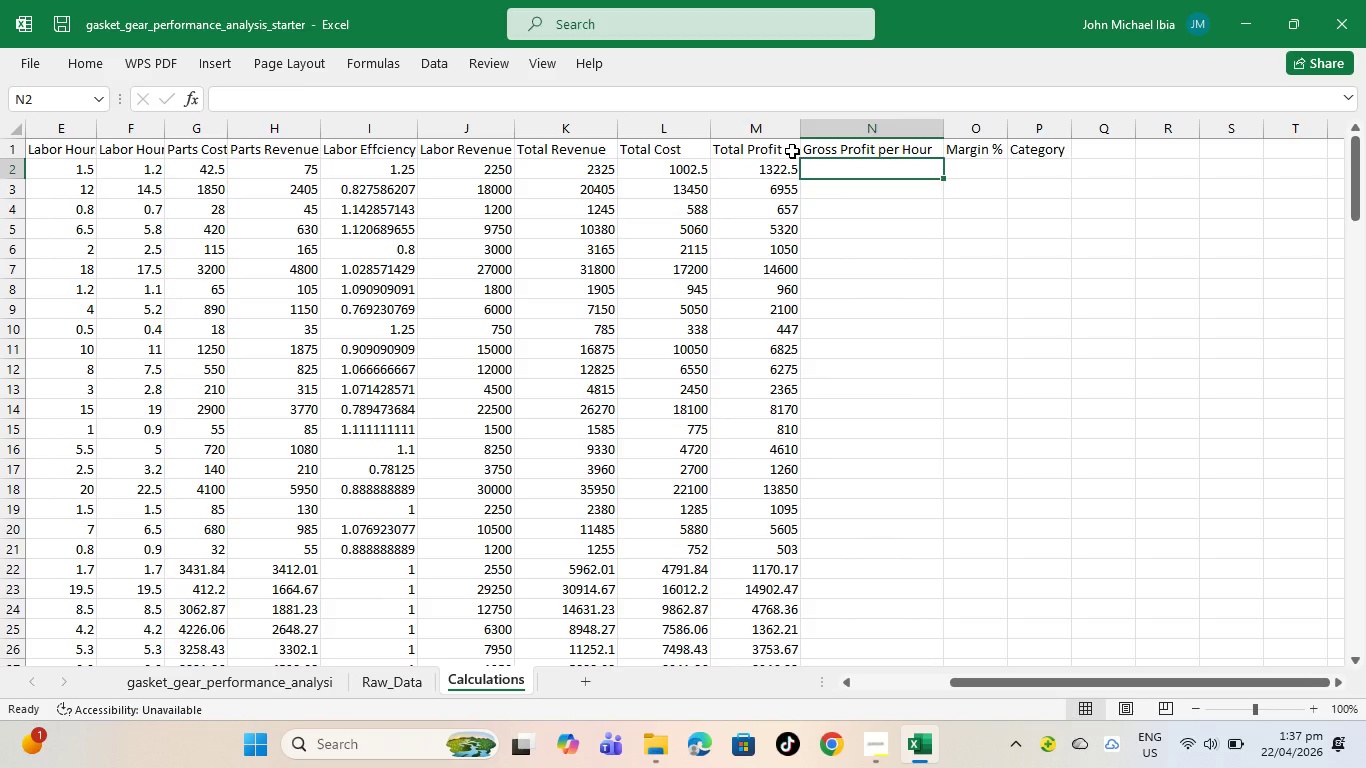 
key(Equal)
 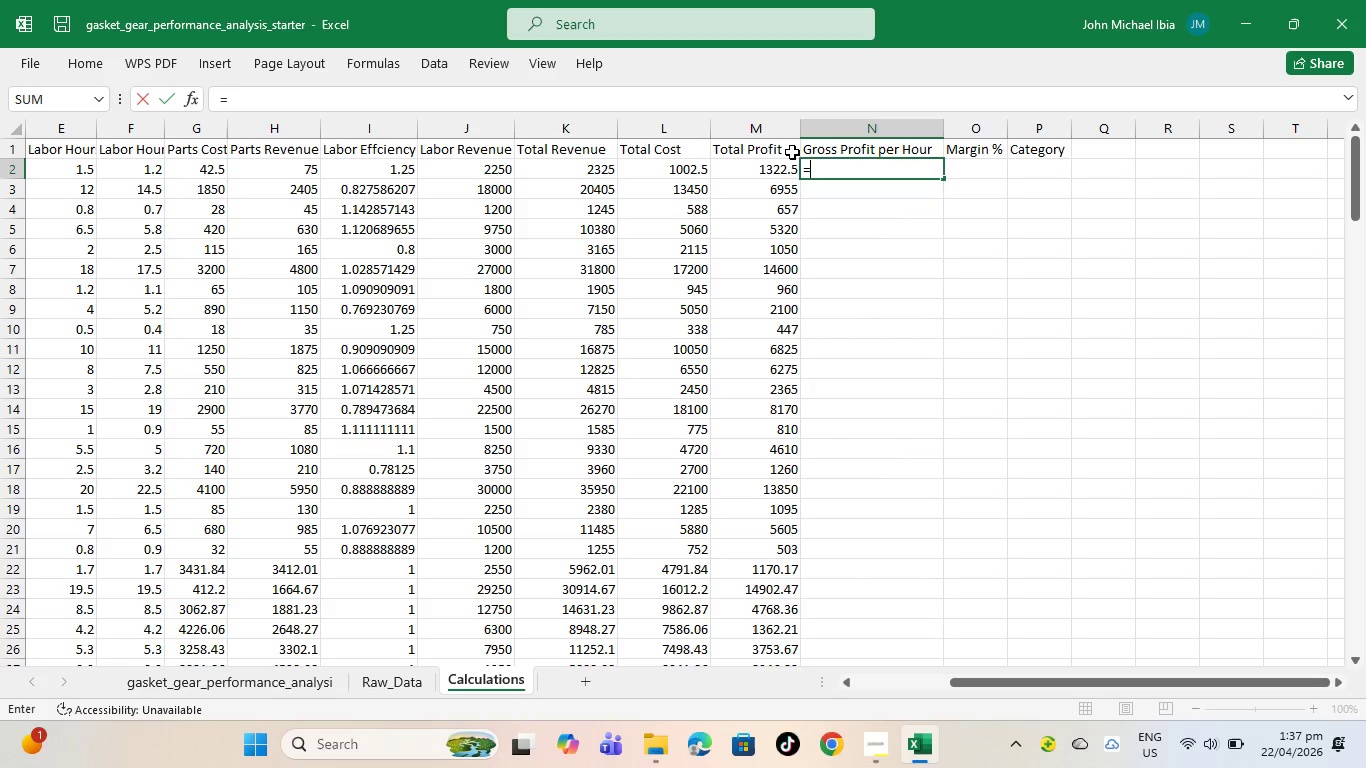 
wait(9.48)
 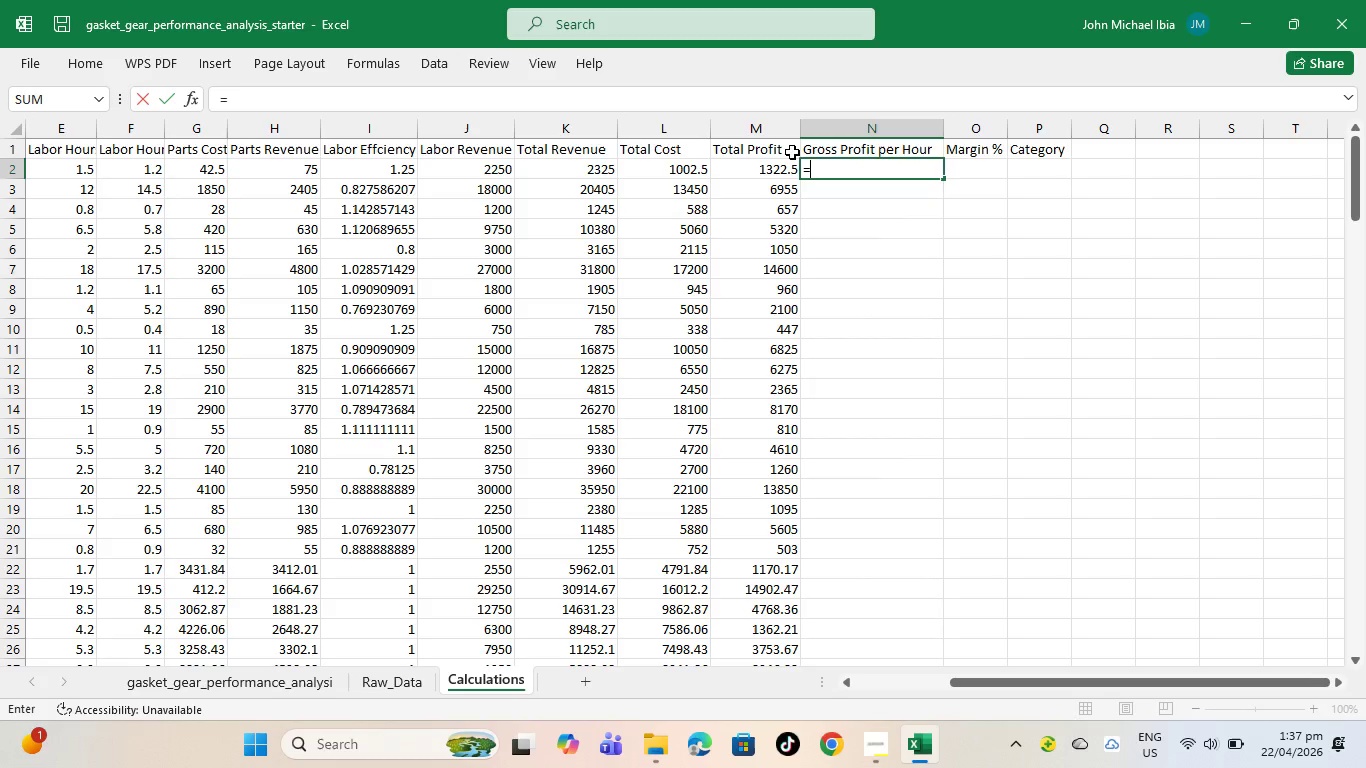 
left_click([782, 163])
 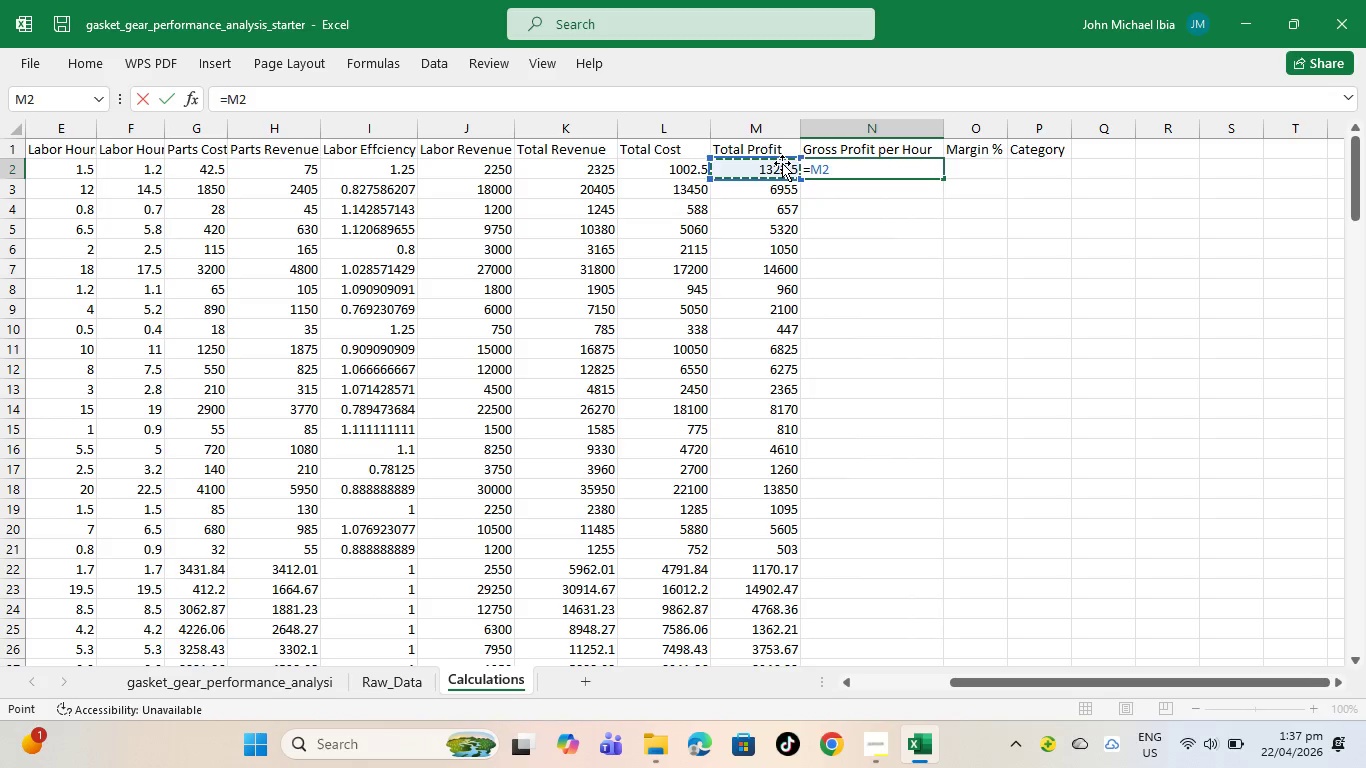 
key(Slash)
 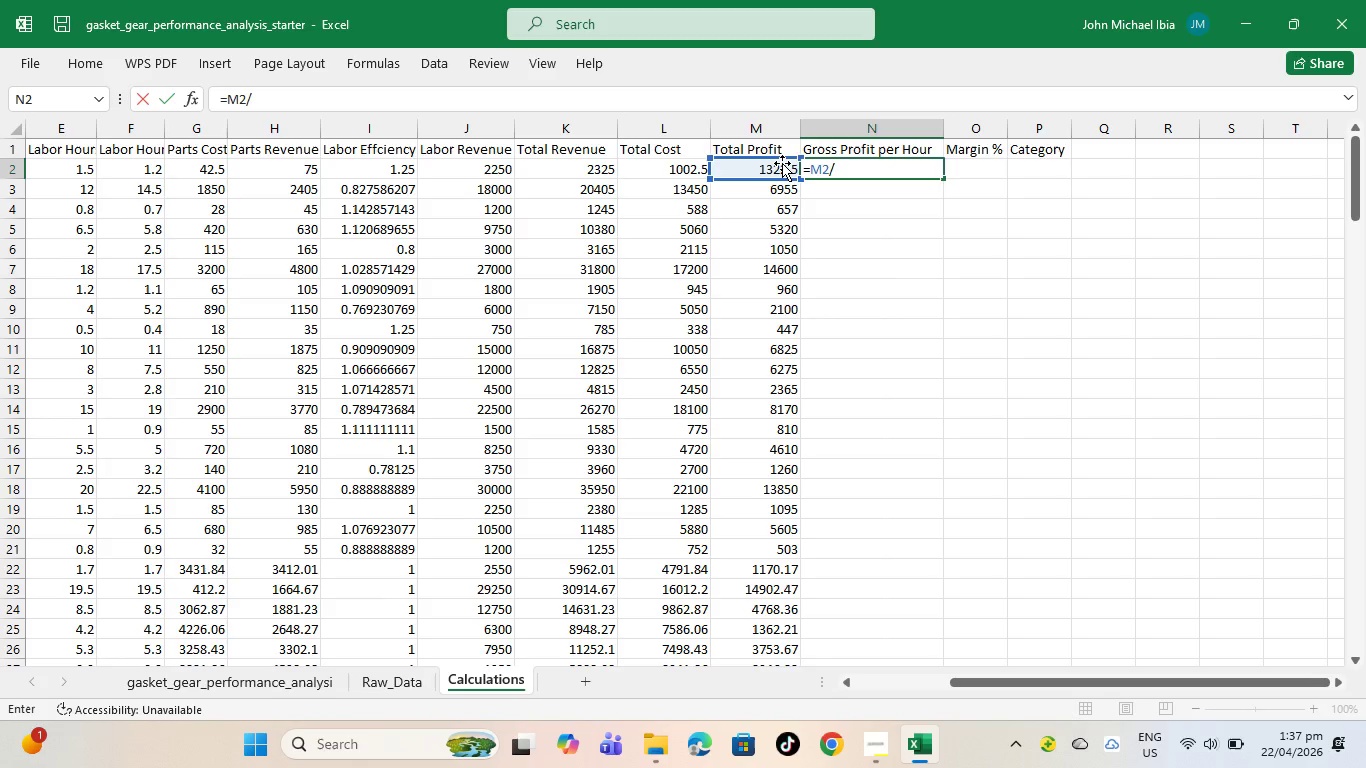 
wait(13.88)
 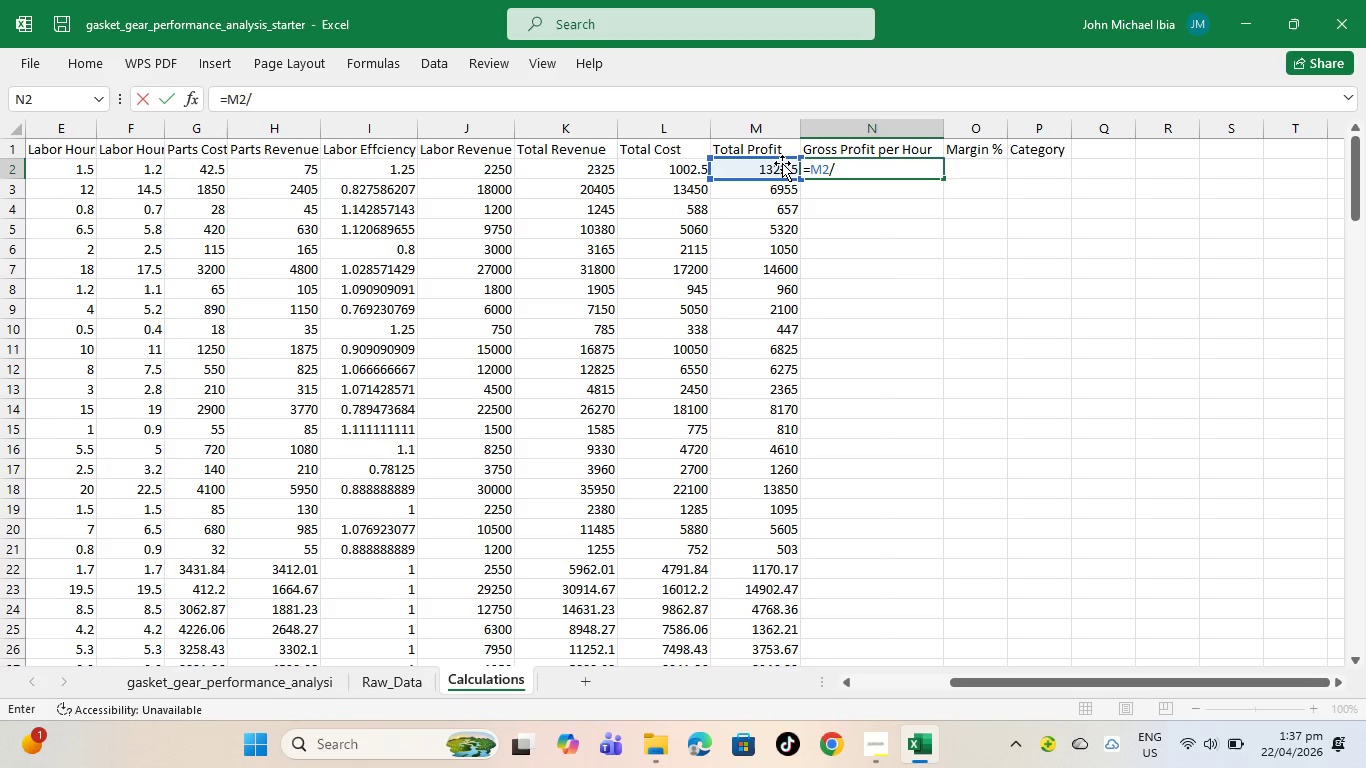 
left_click([144, 169])
 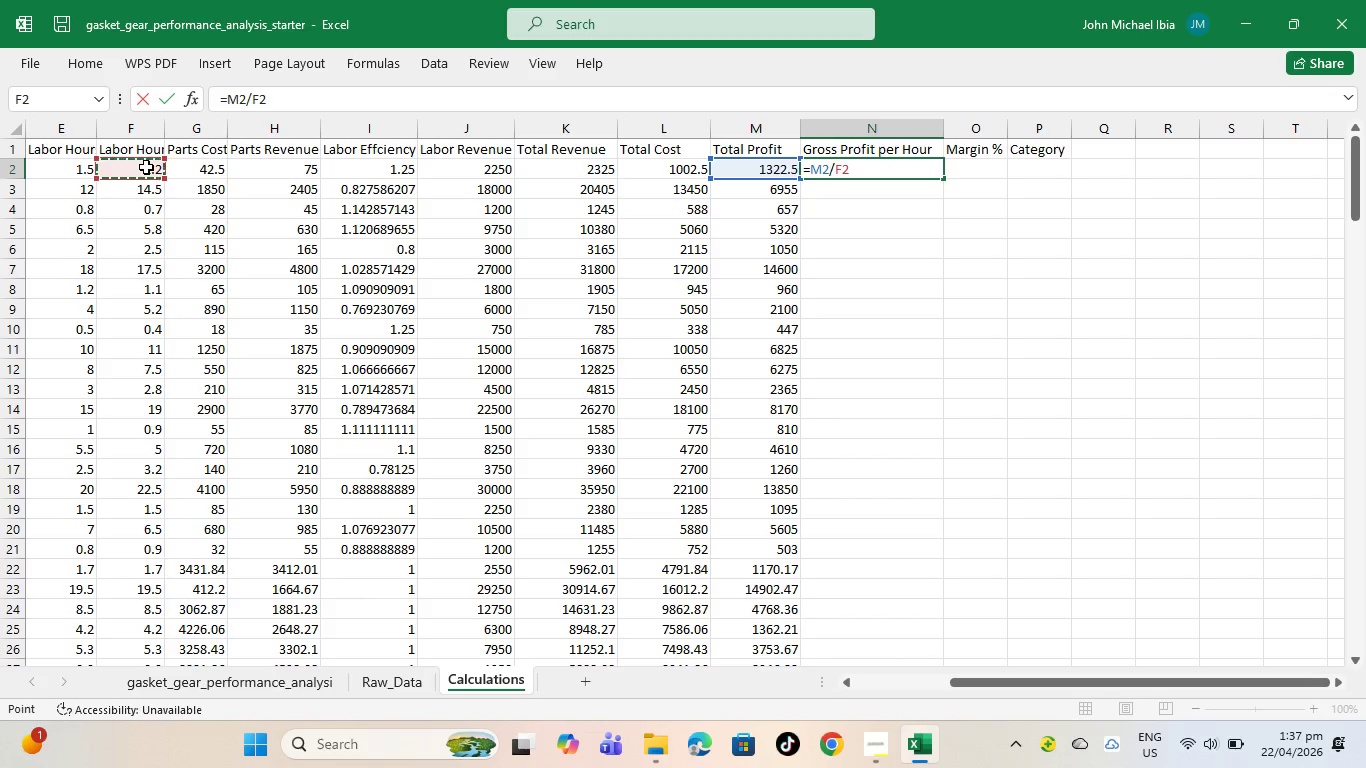 
key(Enter)
 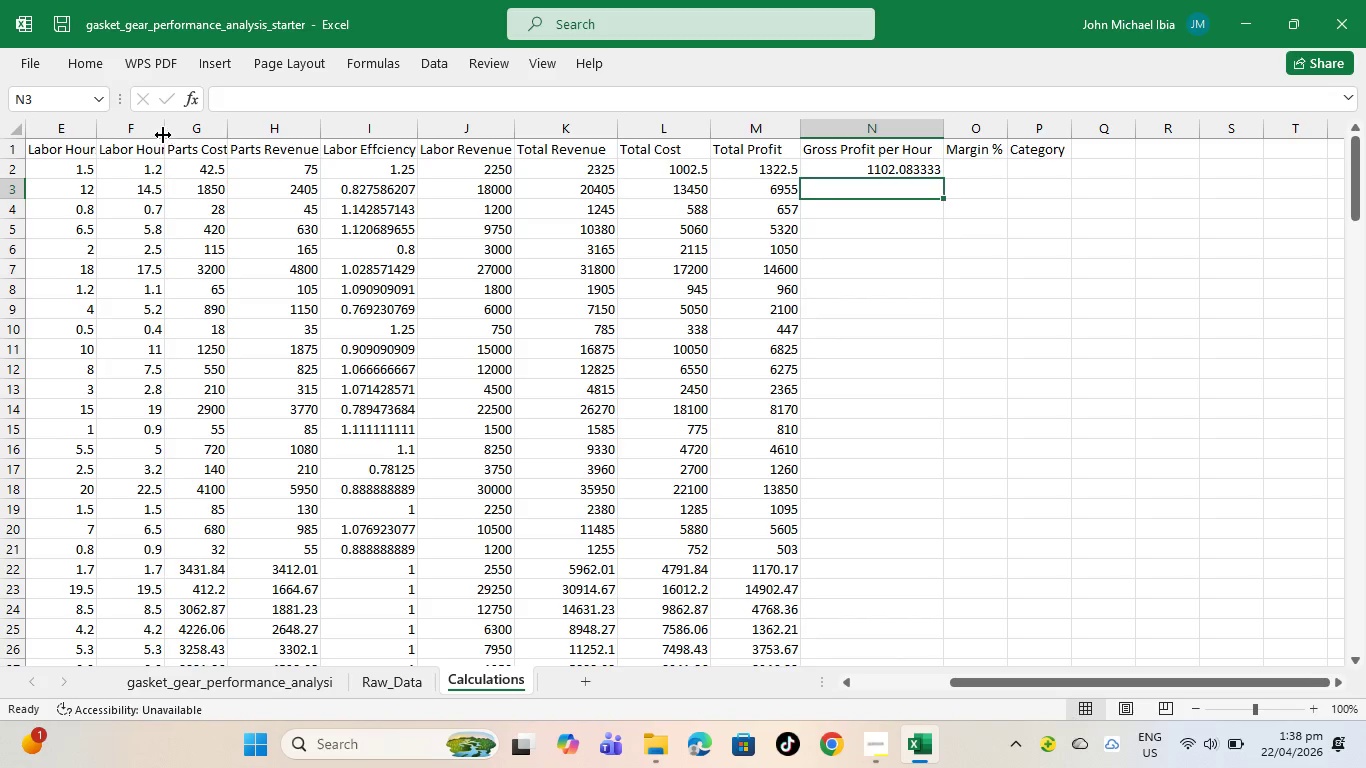 
left_click_drag(start_coordinate=[164, 135], to_coordinate=[244, 143])
 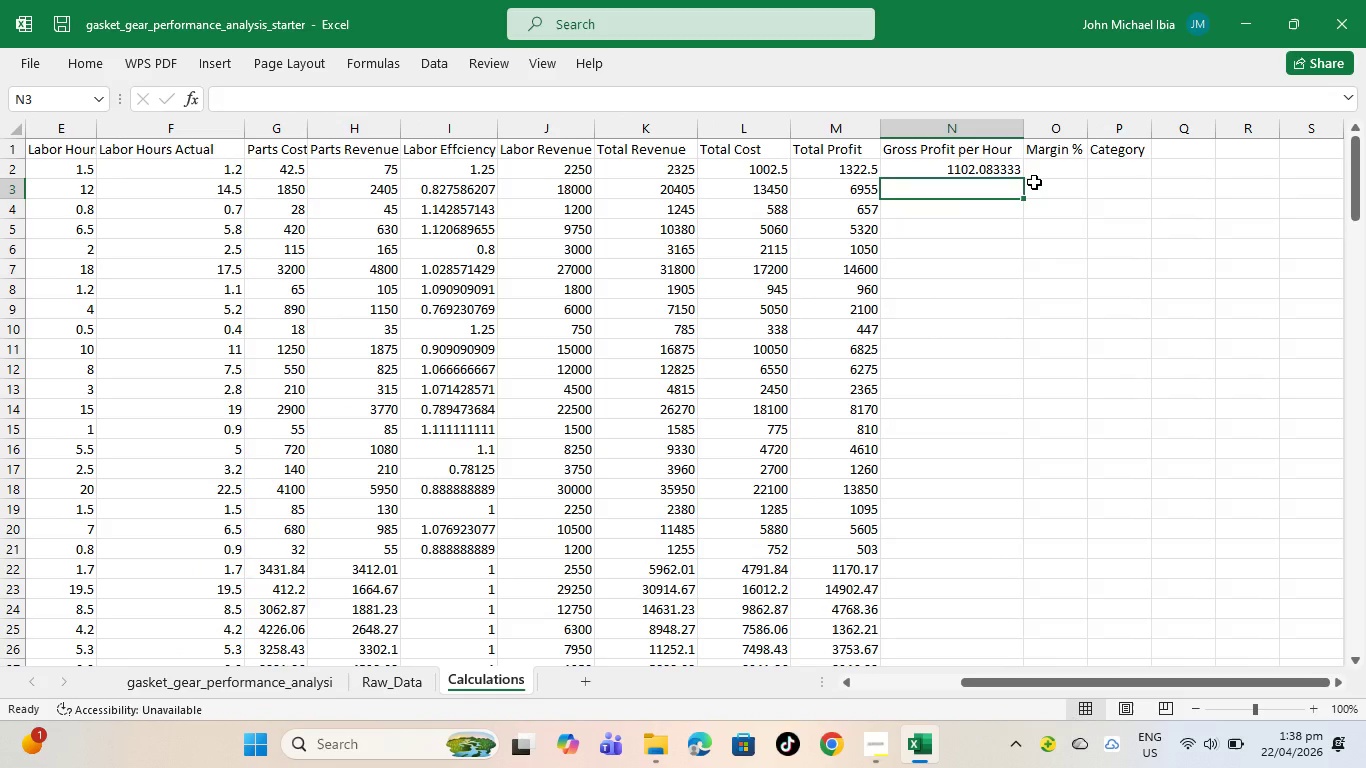 
wait(8.45)
 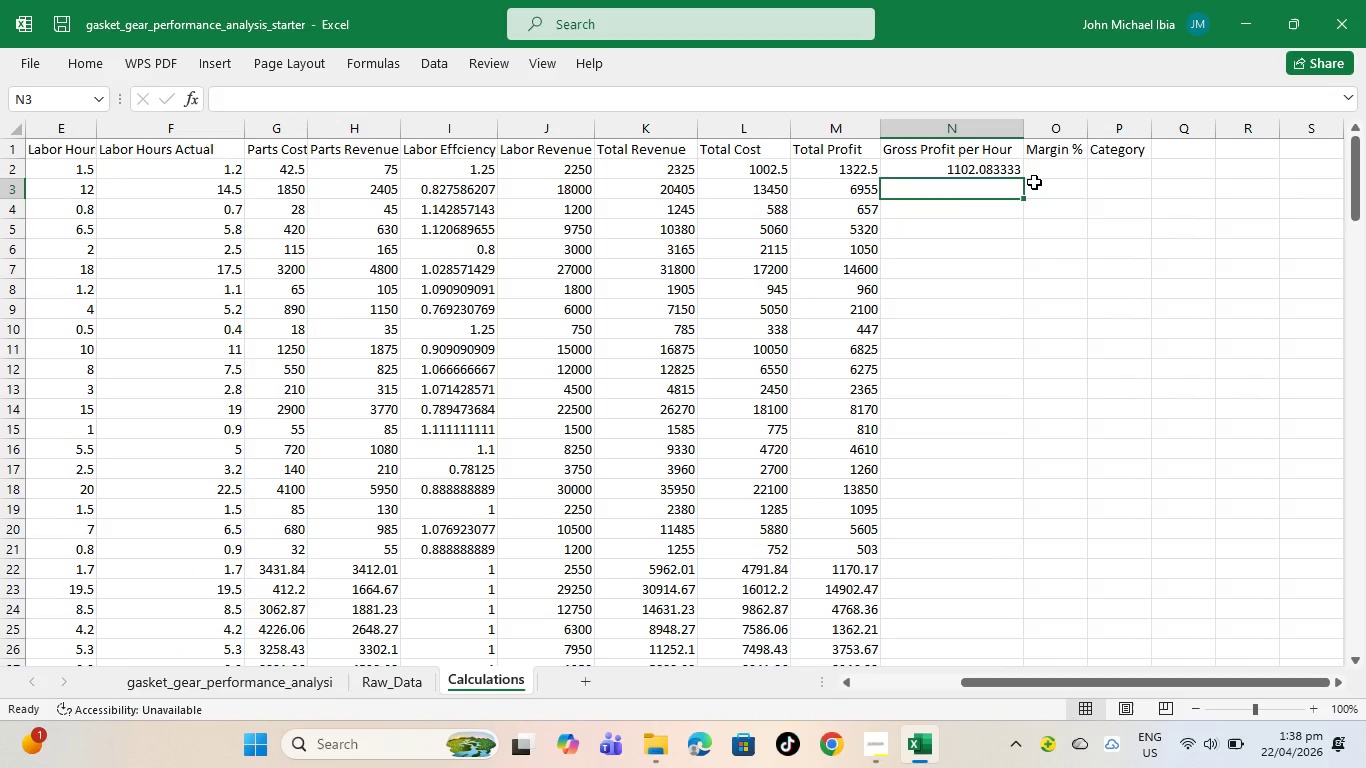 
left_click([1009, 169])
 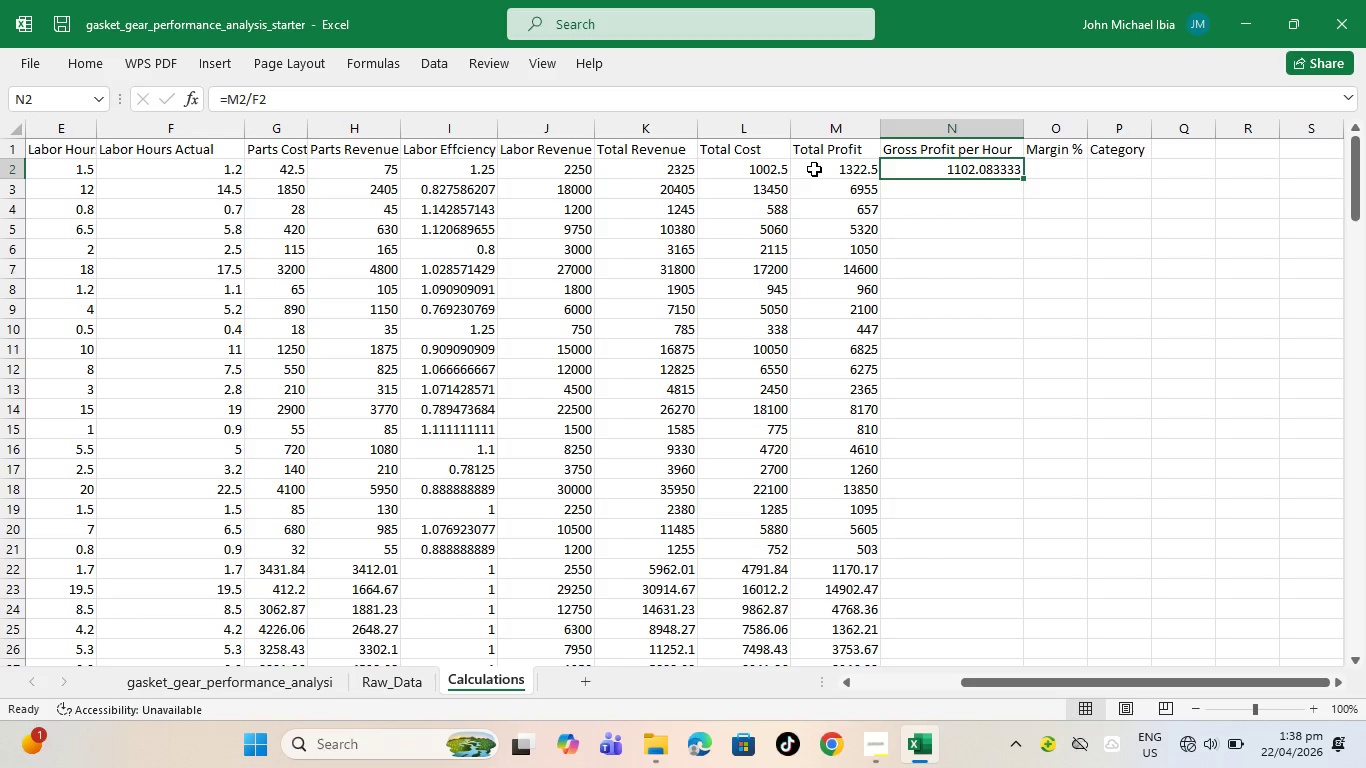 
wait(14.5)
 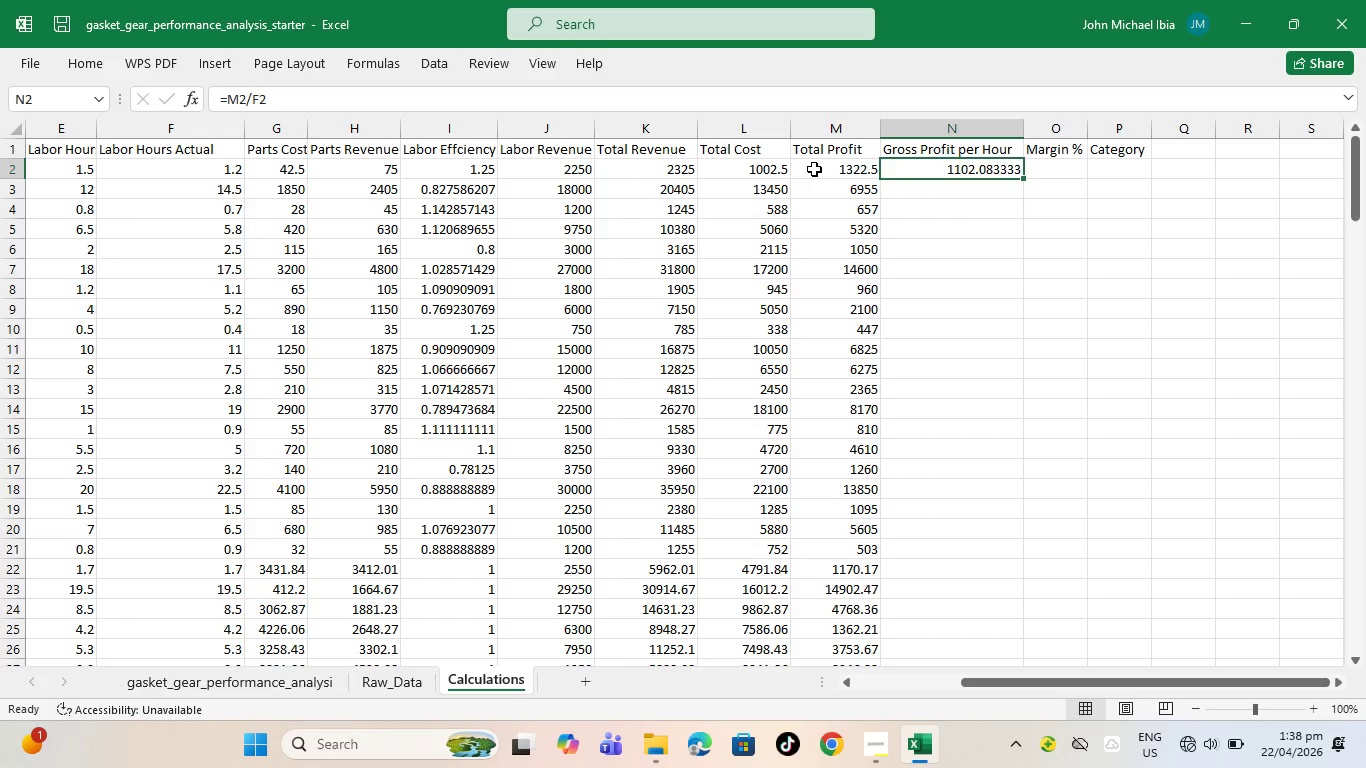 
left_click_drag(start_coordinate=[1024, 177], to_coordinate=[1078, 412])
 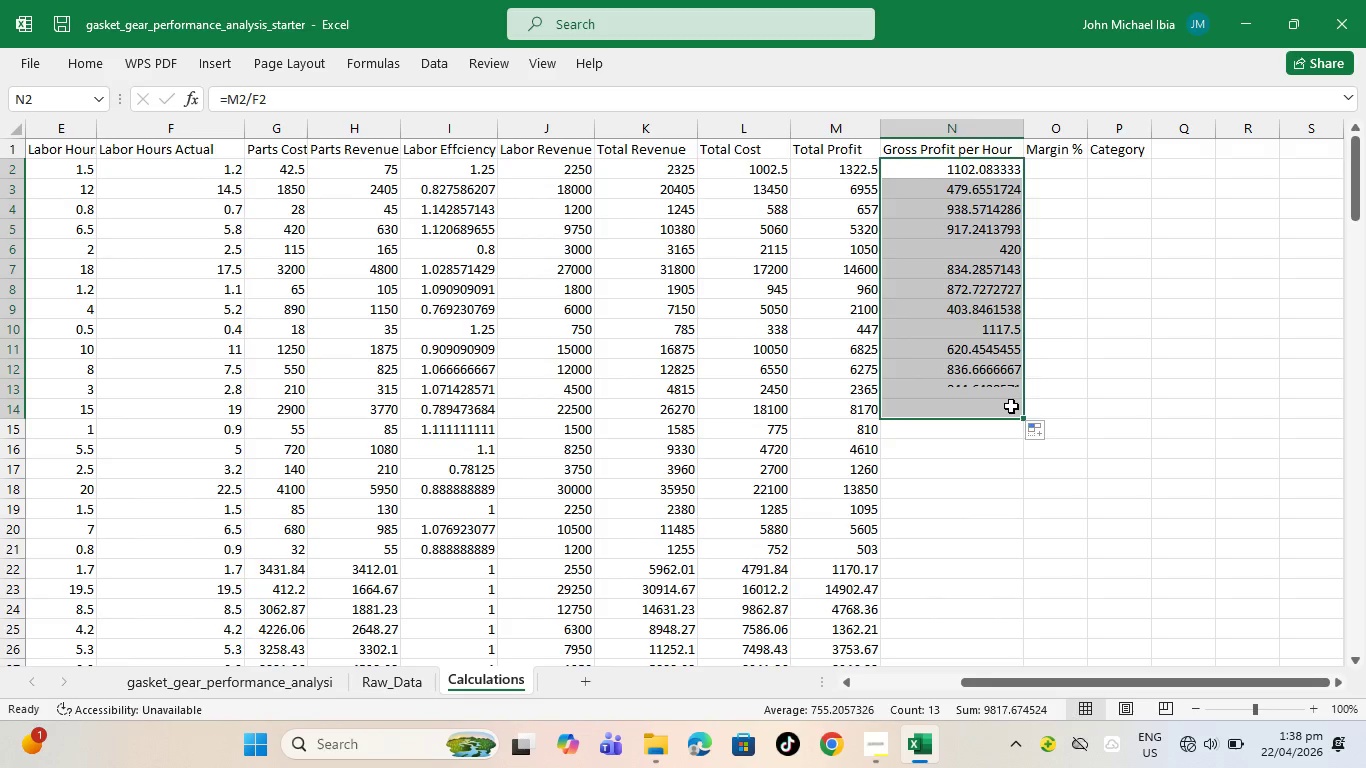 
scroll: coordinate [1011, 406], scroll_direction: down, amount: 3.0
 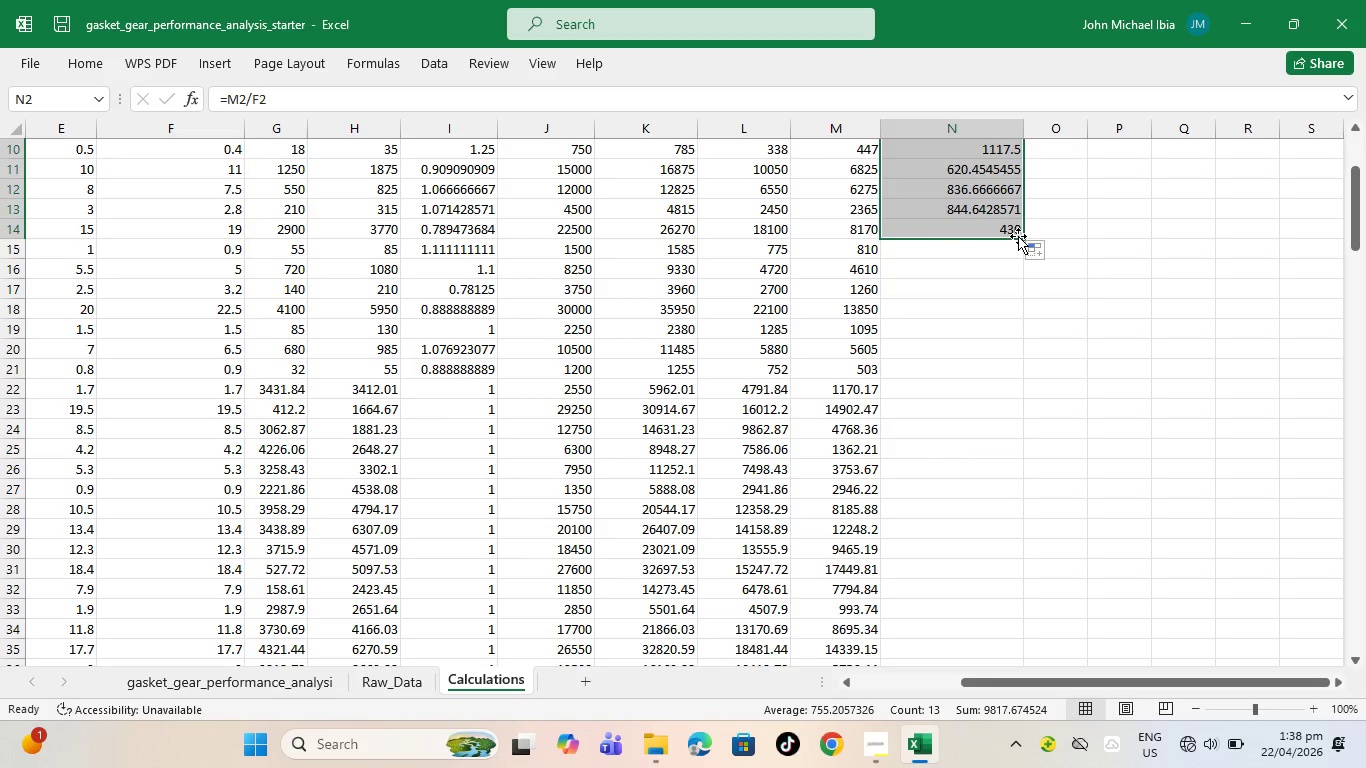 
left_click_drag(start_coordinate=[1020, 236], to_coordinate=[1057, 541])
 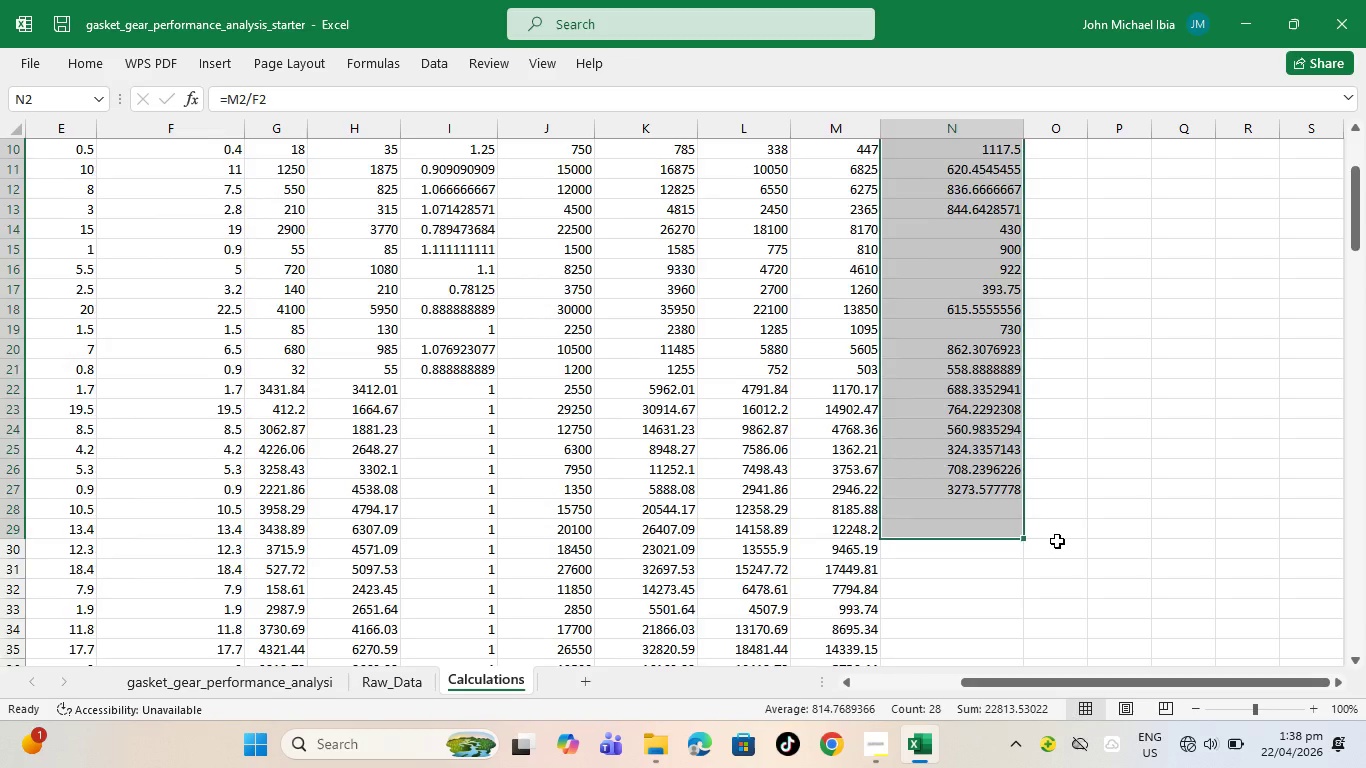 
scroll: coordinate [1057, 541], scroll_direction: down, amount: 4.0
 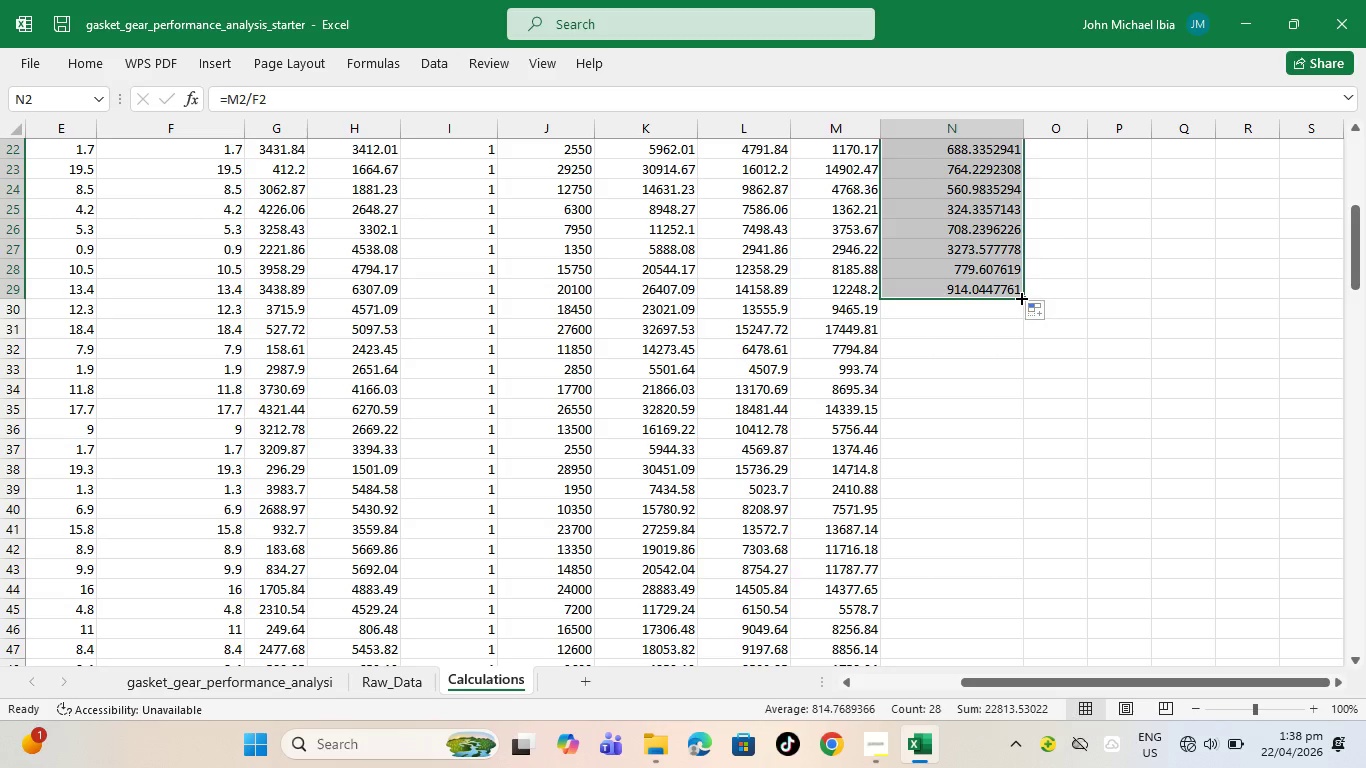 
left_click_drag(start_coordinate=[1020, 297], to_coordinate=[994, 656])
 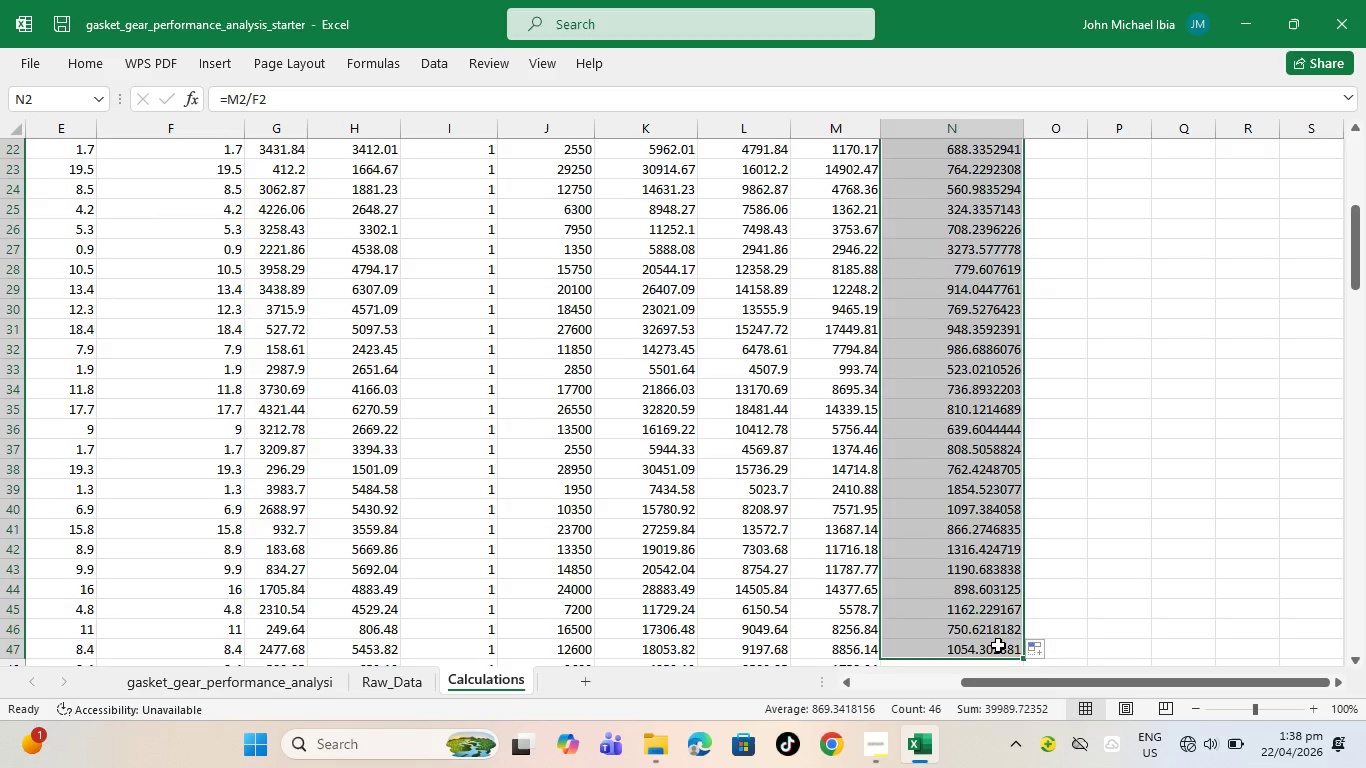 
scroll: coordinate [998, 645], scroll_direction: down, amount: 4.0
 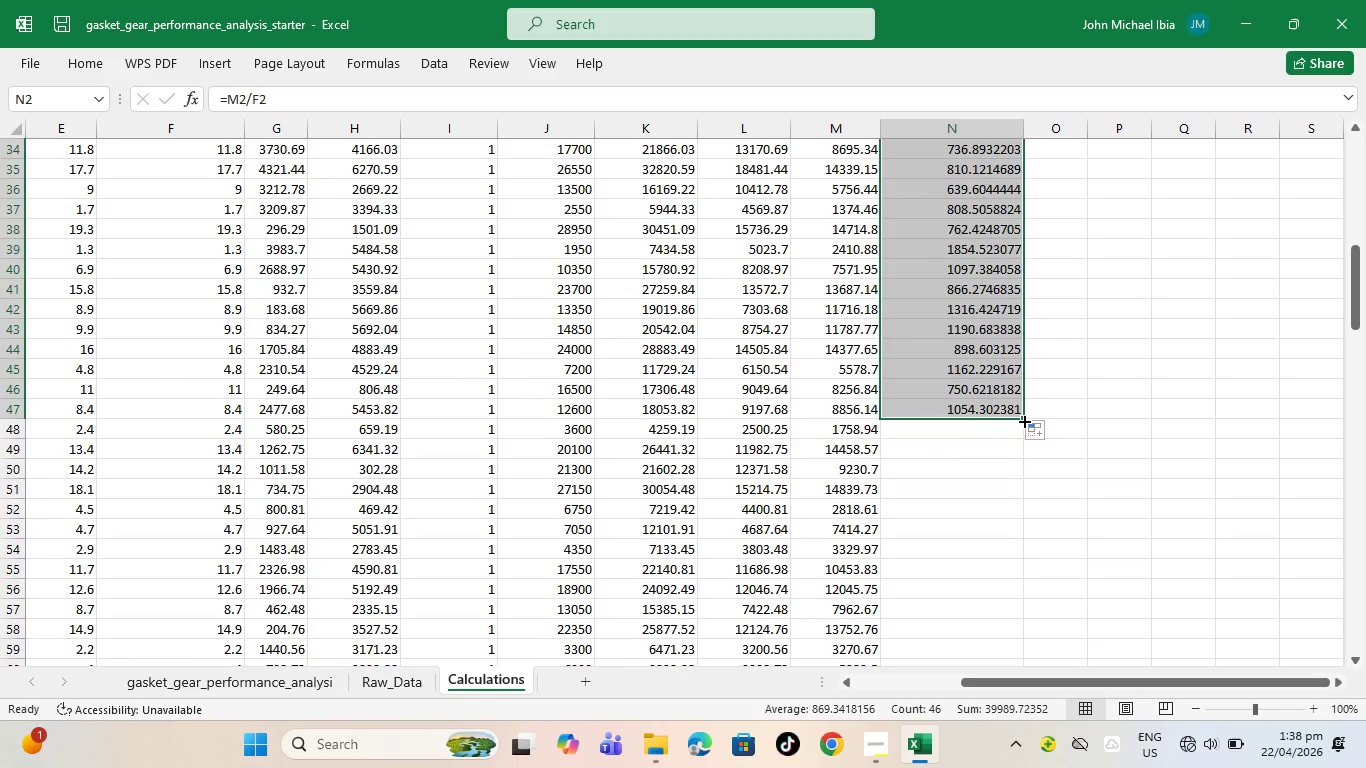 
left_click_drag(start_coordinate=[1024, 419], to_coordinate=[1018, 701])
 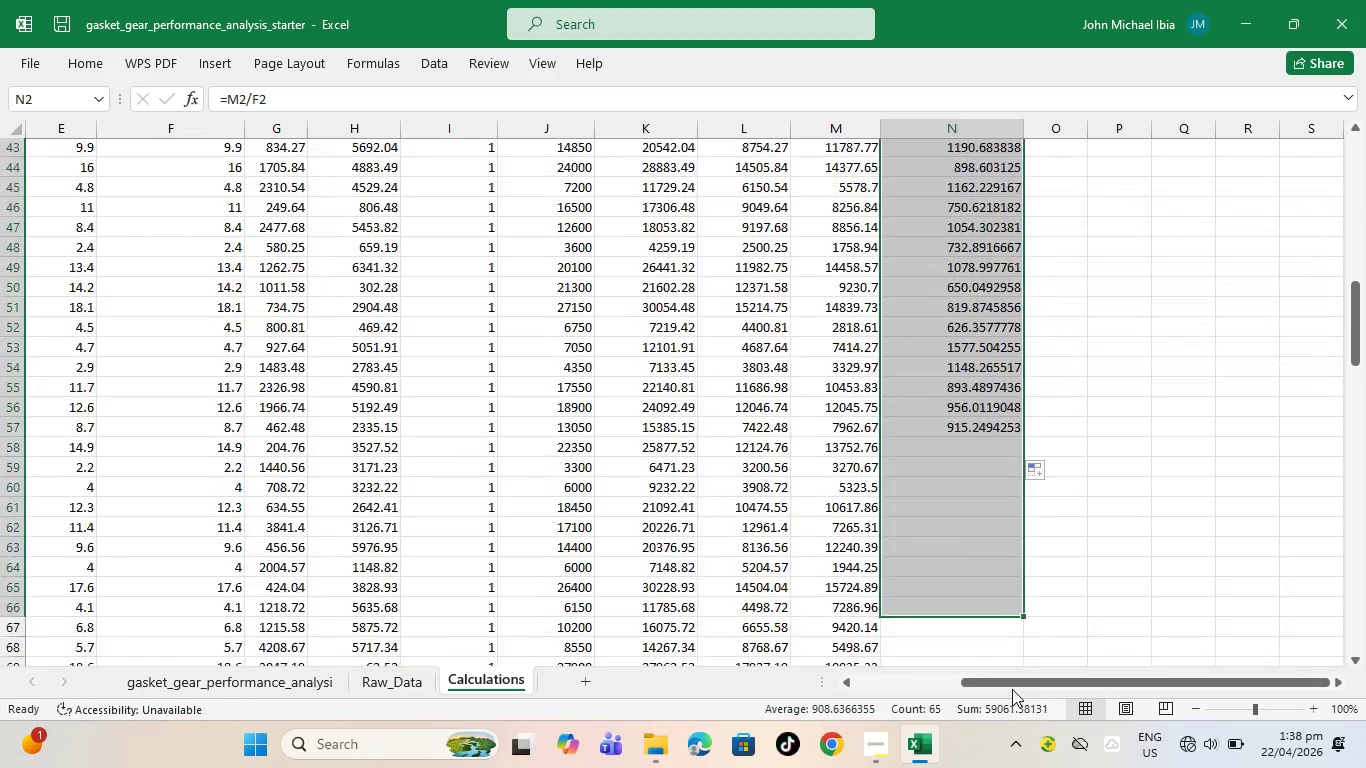 
scroll: coordinate [1012, 684], scroll_direction: down, amount: 4.0
 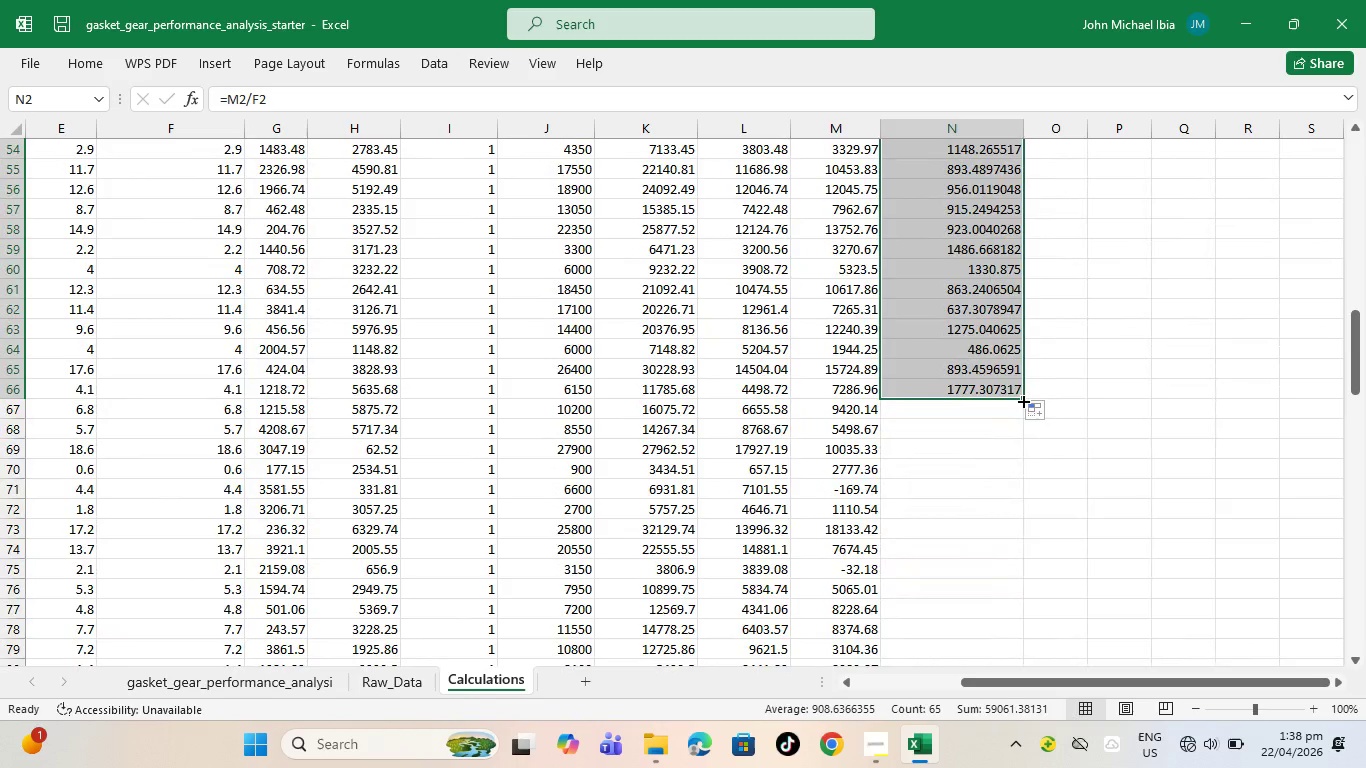 
left_click_drag(start_coordinate=[1023, 398], to_coordinate=[1032, 641])
 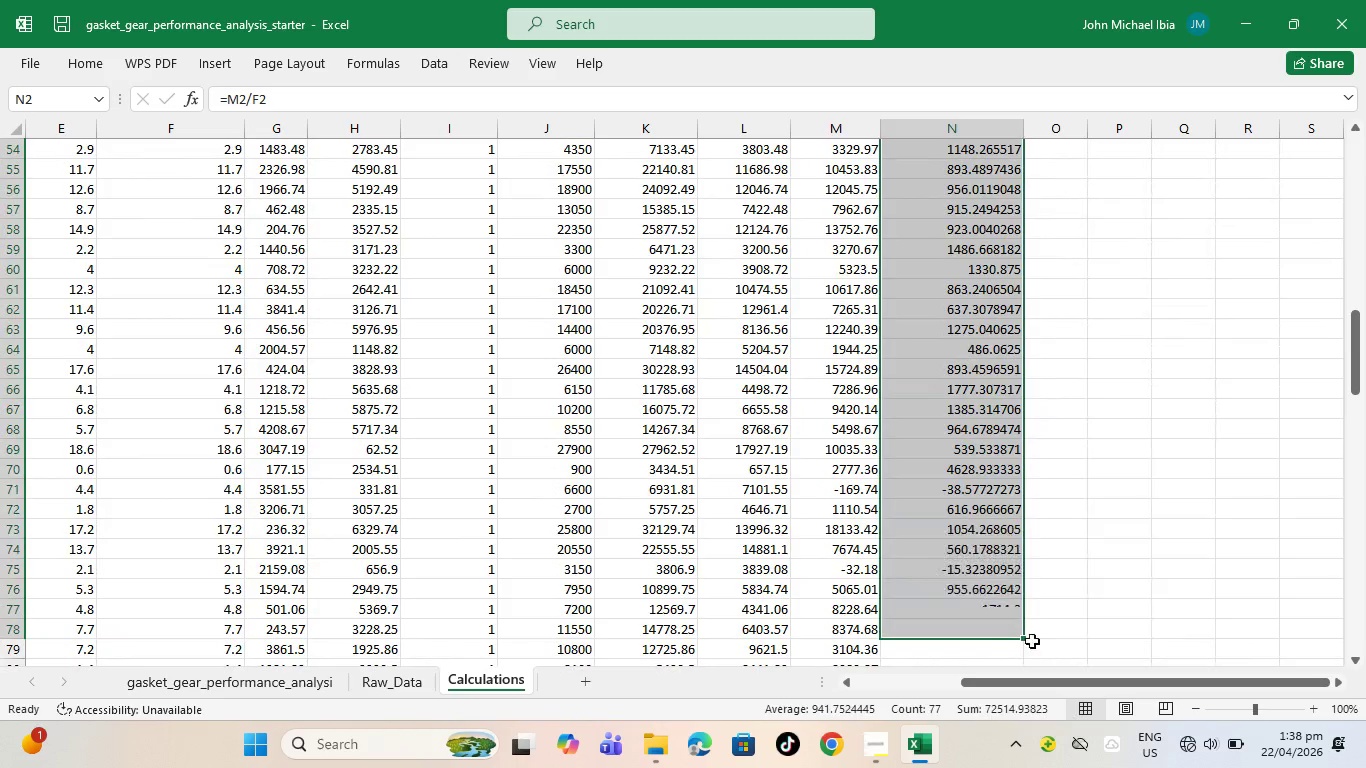 
scroll: coordinate [1032, 641], scroll_direction: down, amount: 3.0
 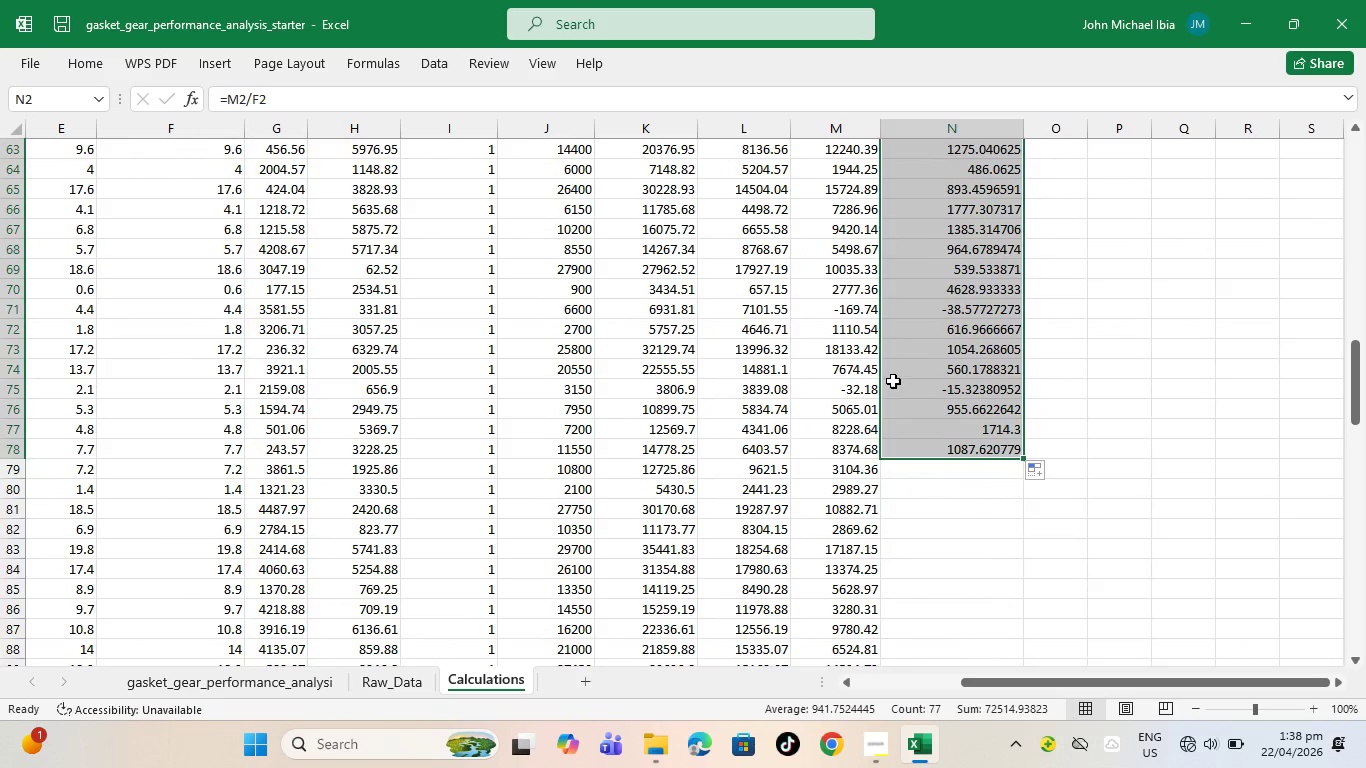 
left_click([852, 394])
 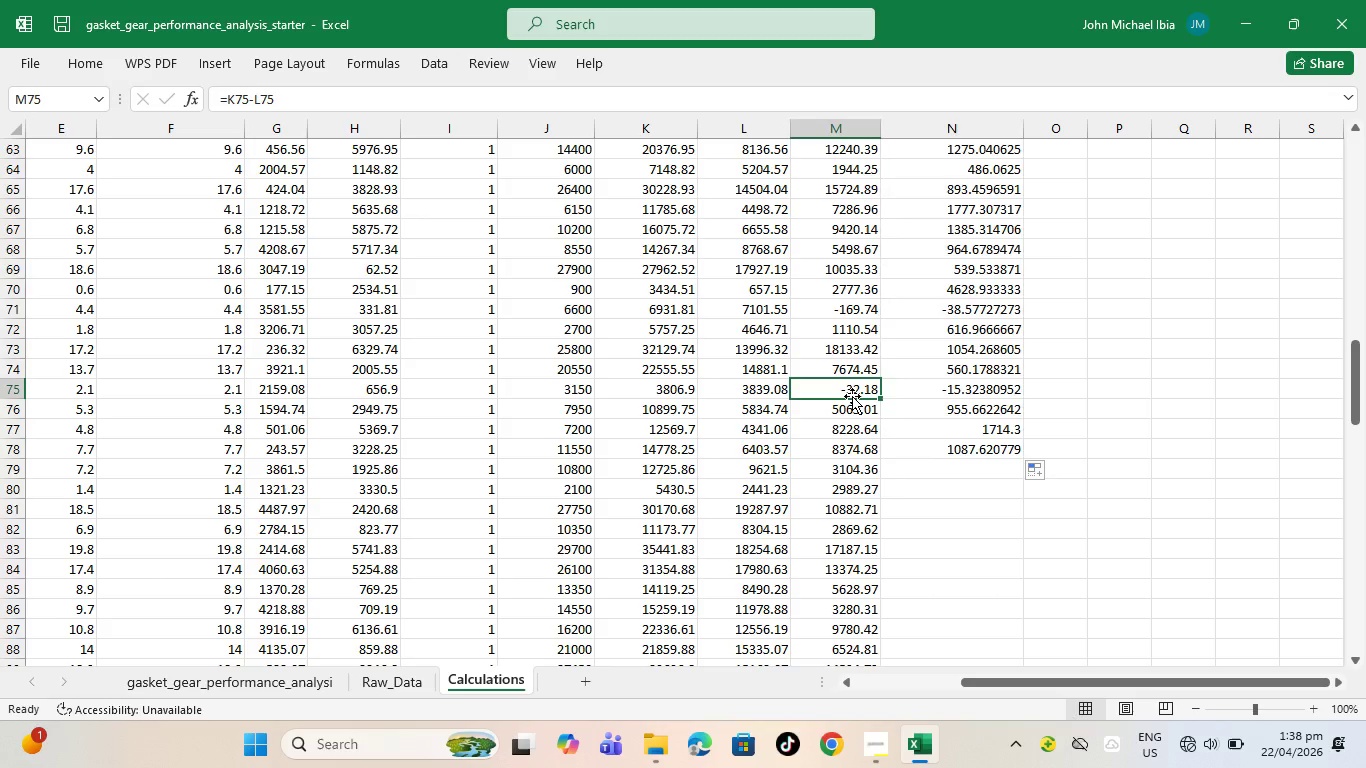 
wait(21.19)
 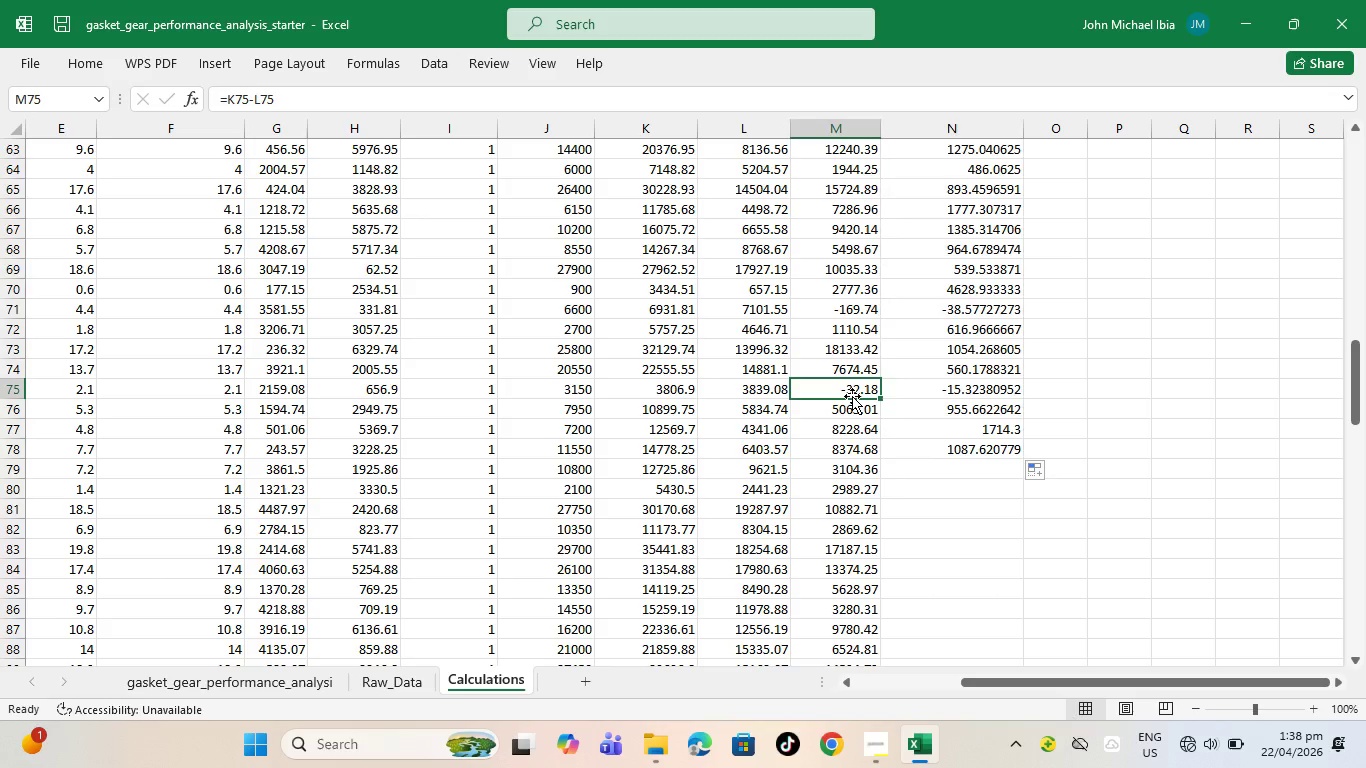 
key(Backspace)
 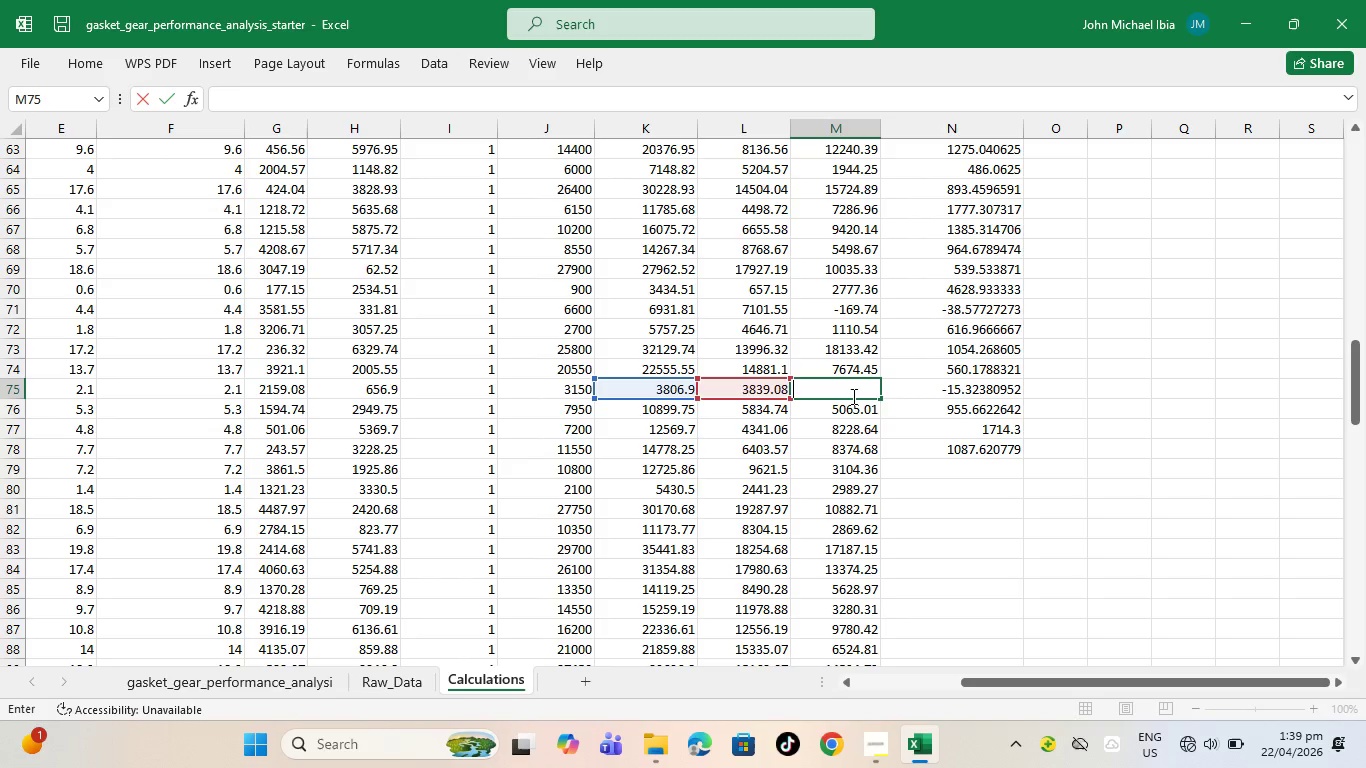 
key(Equal)
 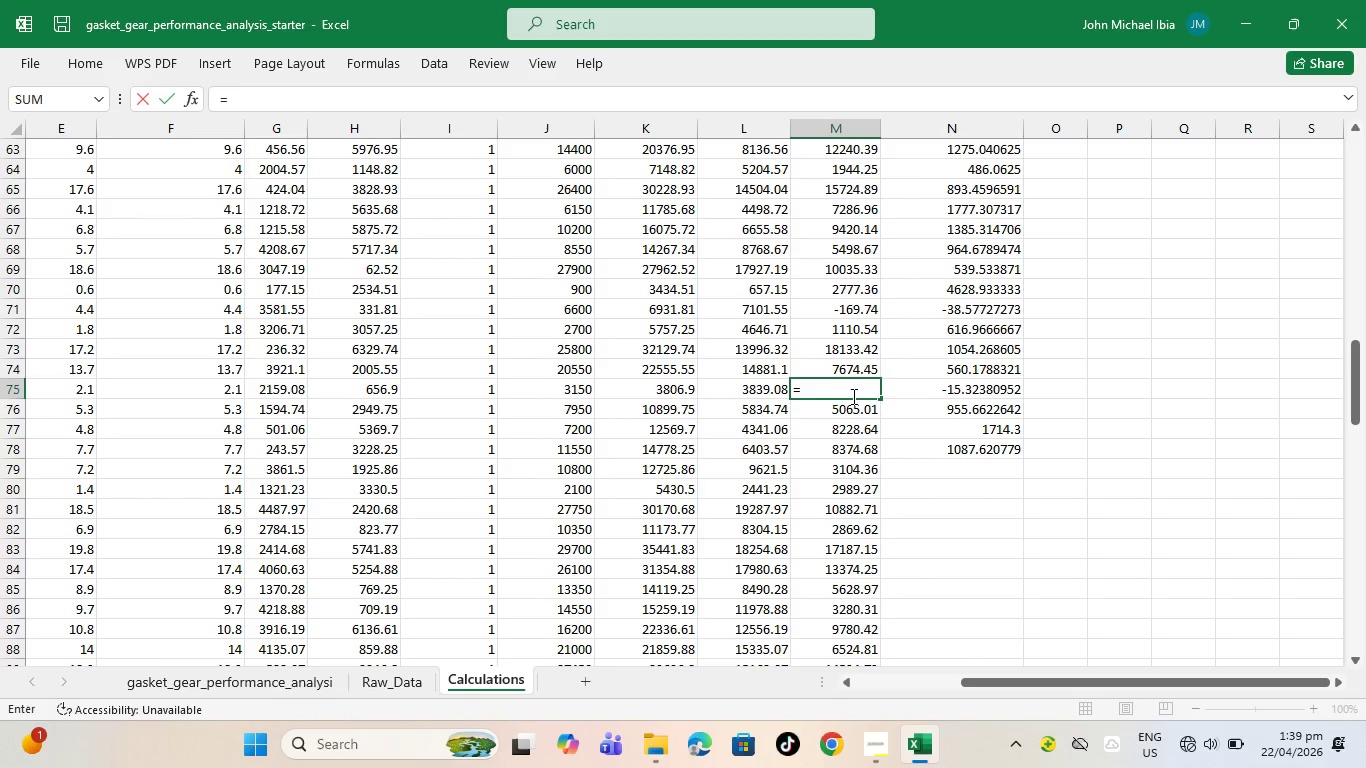 
scroll: coordinate [852, 396], scroll_direction: up, amount: 2.0
 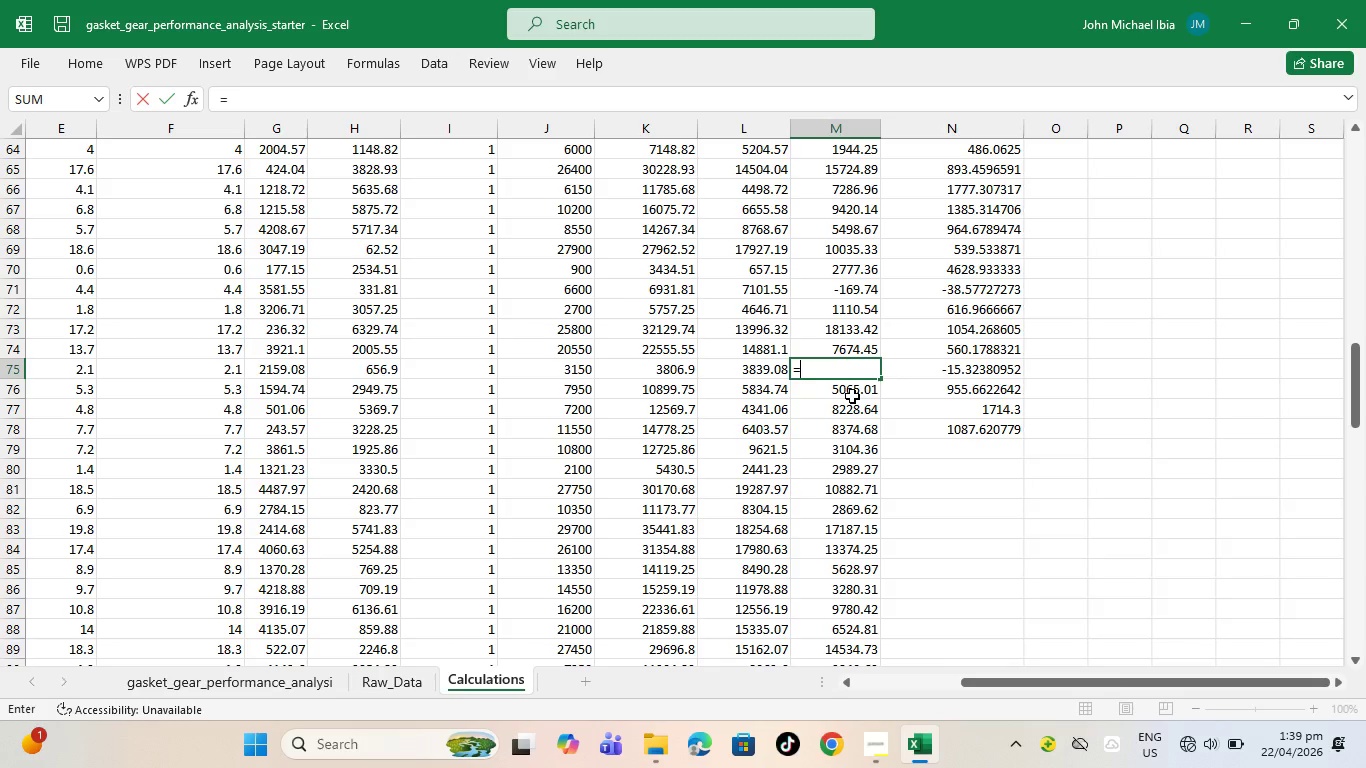 
left_click([665, 373])
 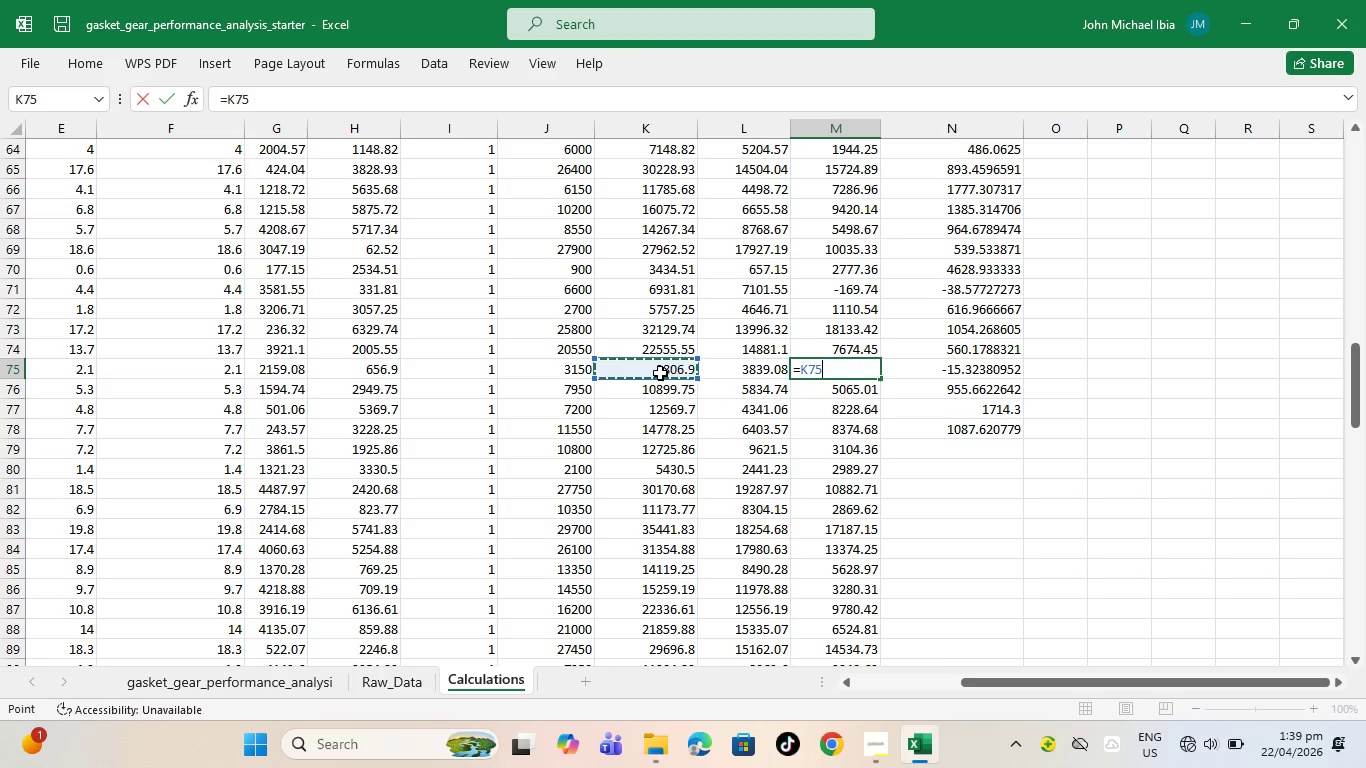 
key(Minus)
 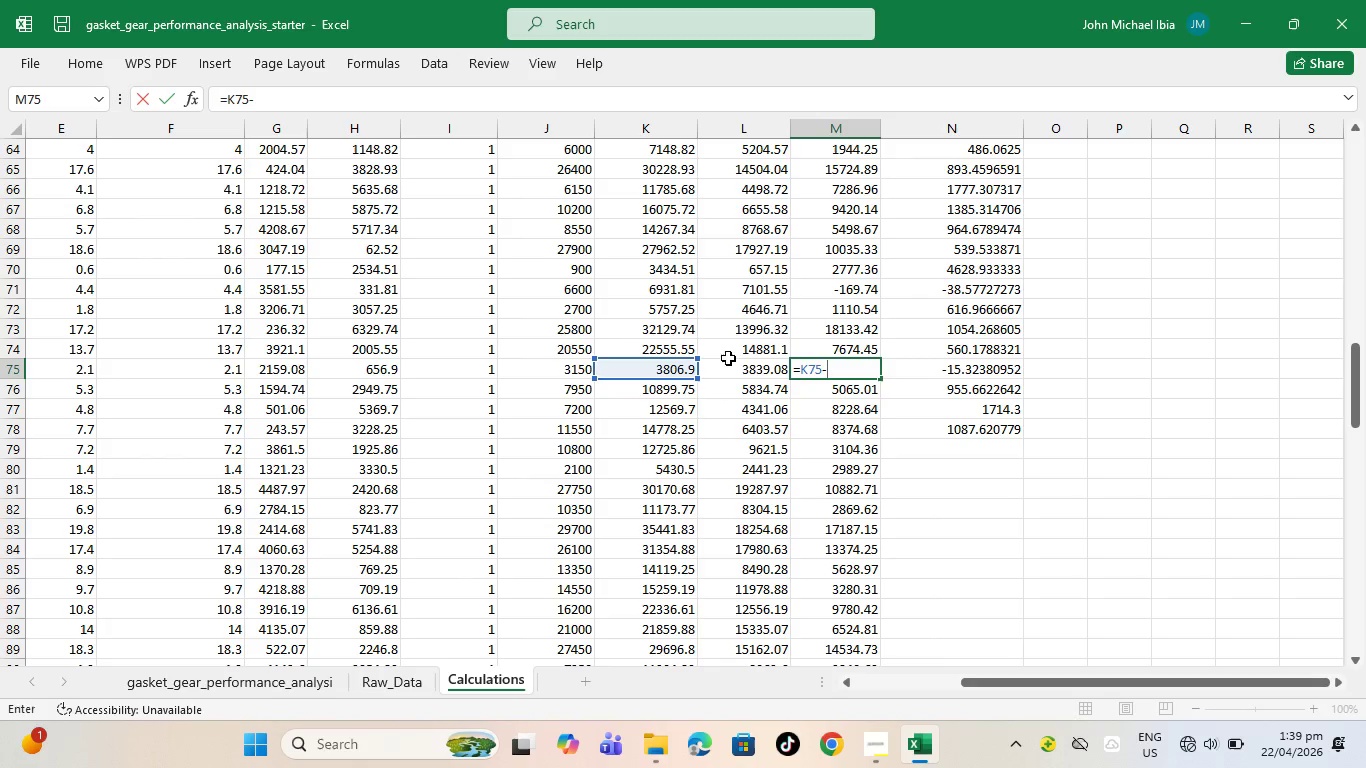 
left_click([757, 367])
 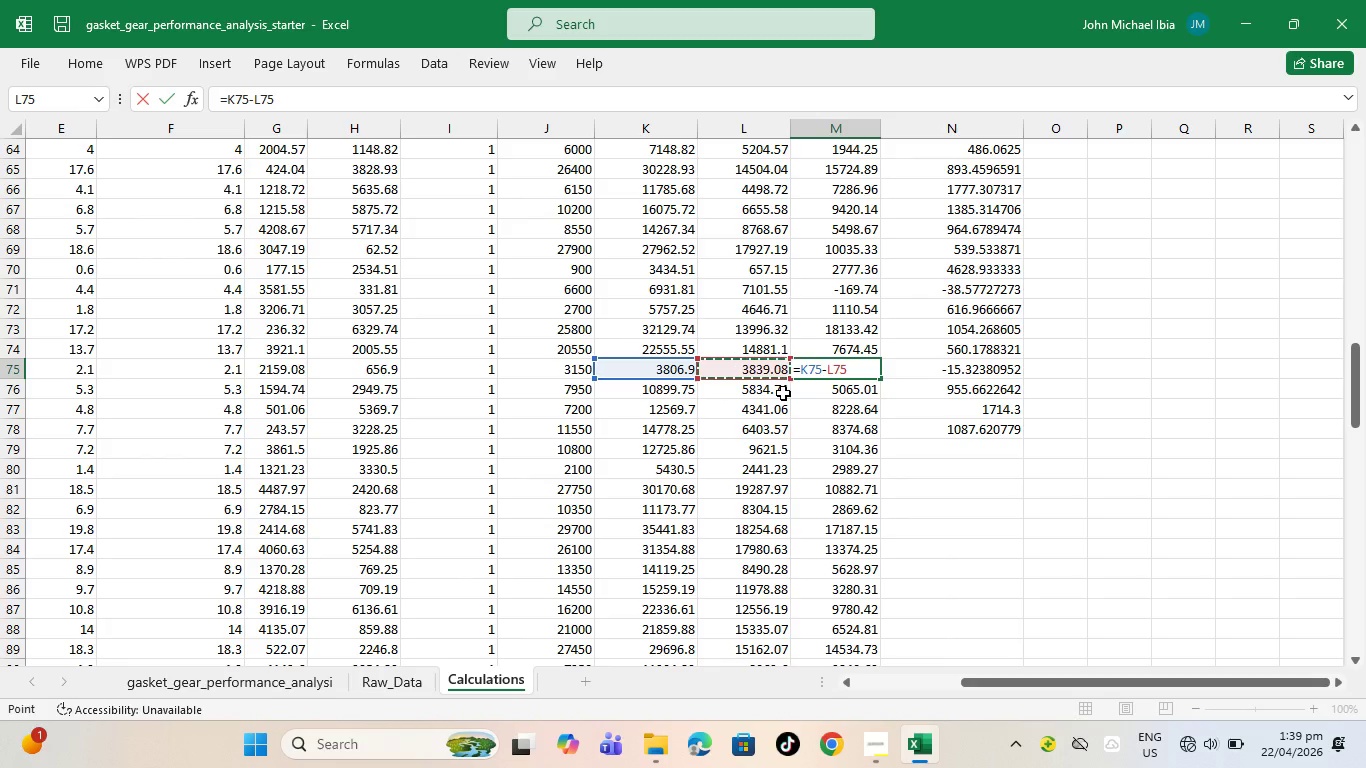 
key(Enter)
 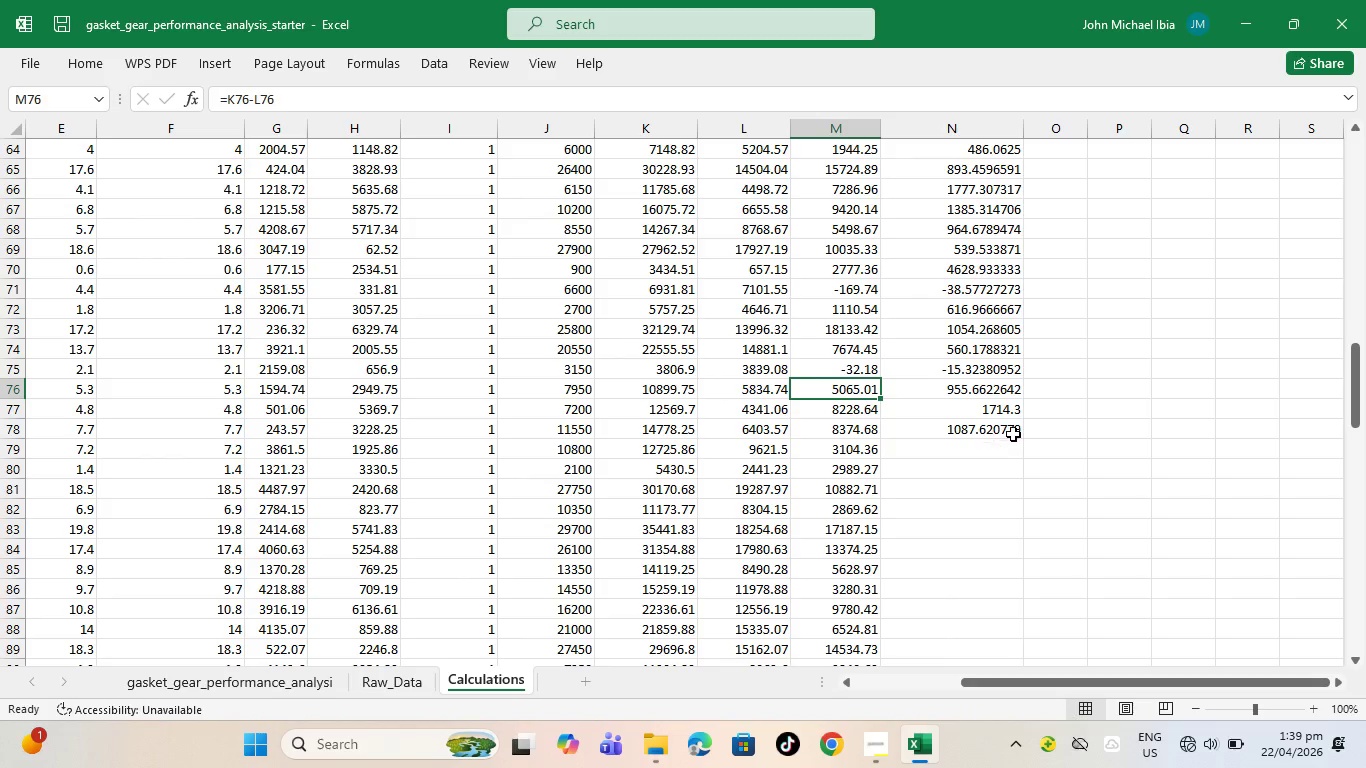 
left_click([1015, 434])
 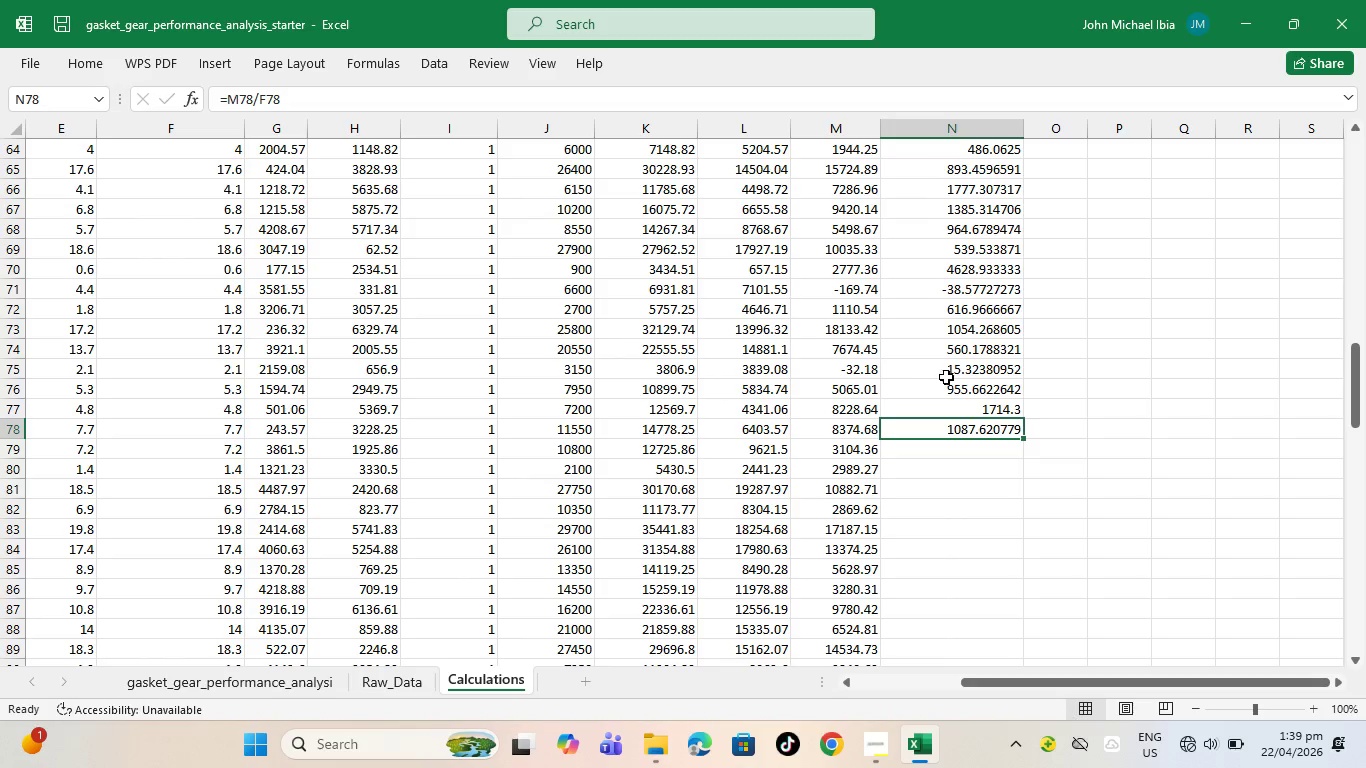 
left_click([966, 371])
 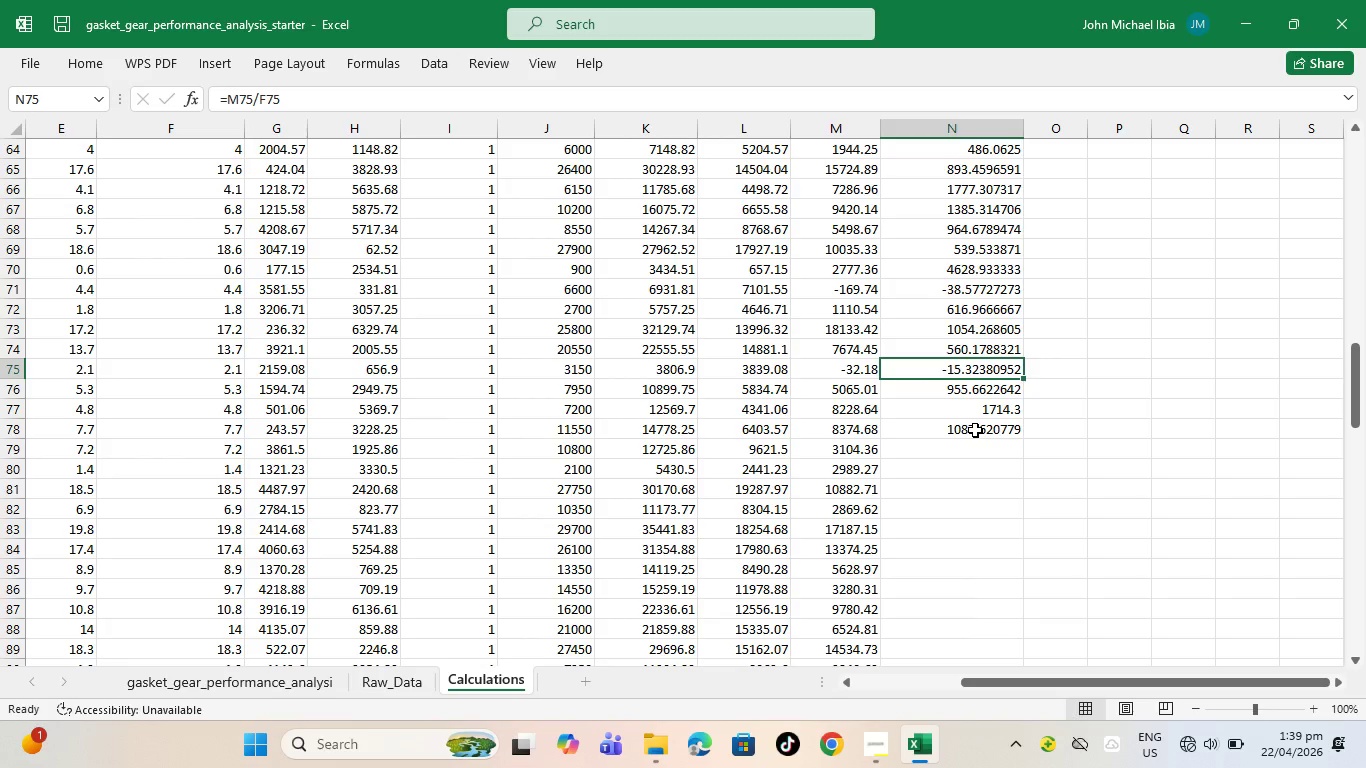 
left_click([977, 432])
 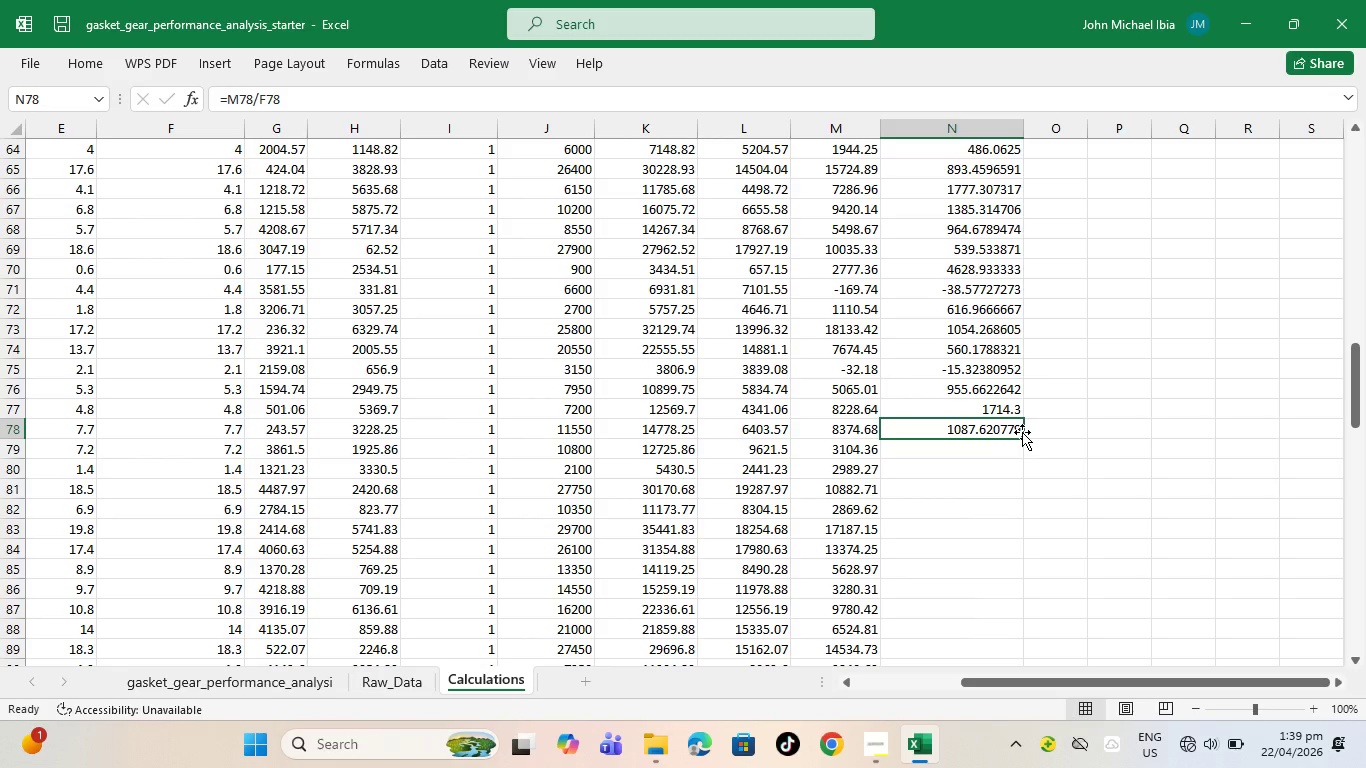 
left_click_drag(start_coordinate=[1022, 435], to_coordinate=[1006, 682])
 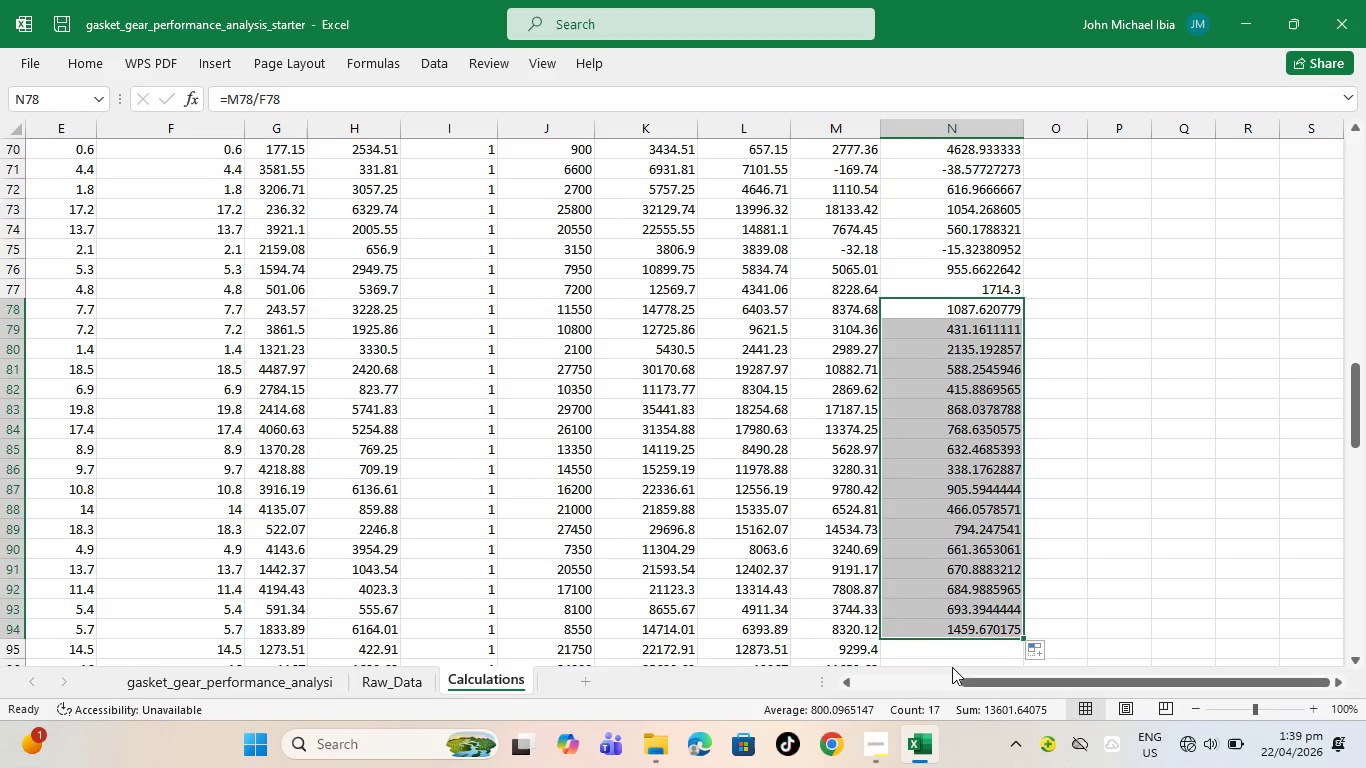 
scroll: coordinate [953, 664], scroll_direction: down, amount: 5.0
 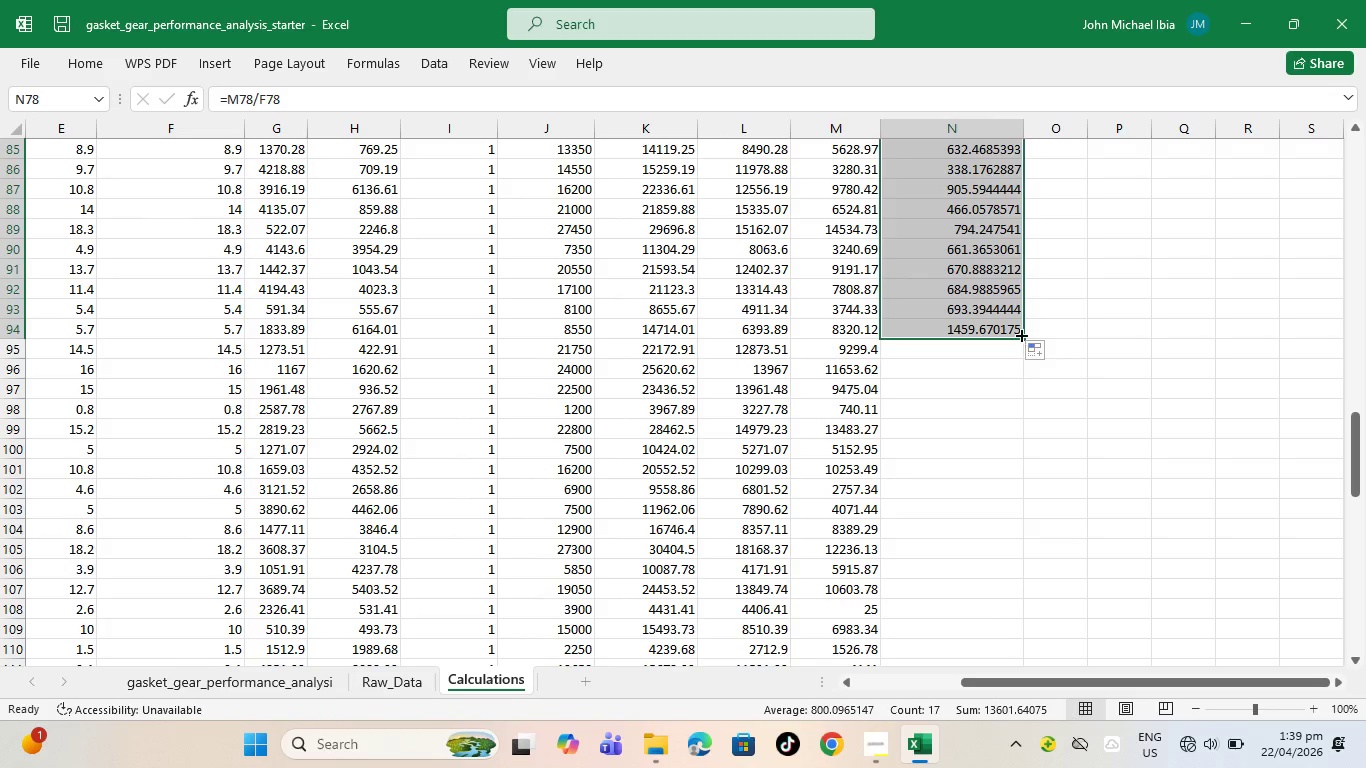 
left_click_drag(start_coordinate=[1020, 334], to_coordinate=[995, 638])
 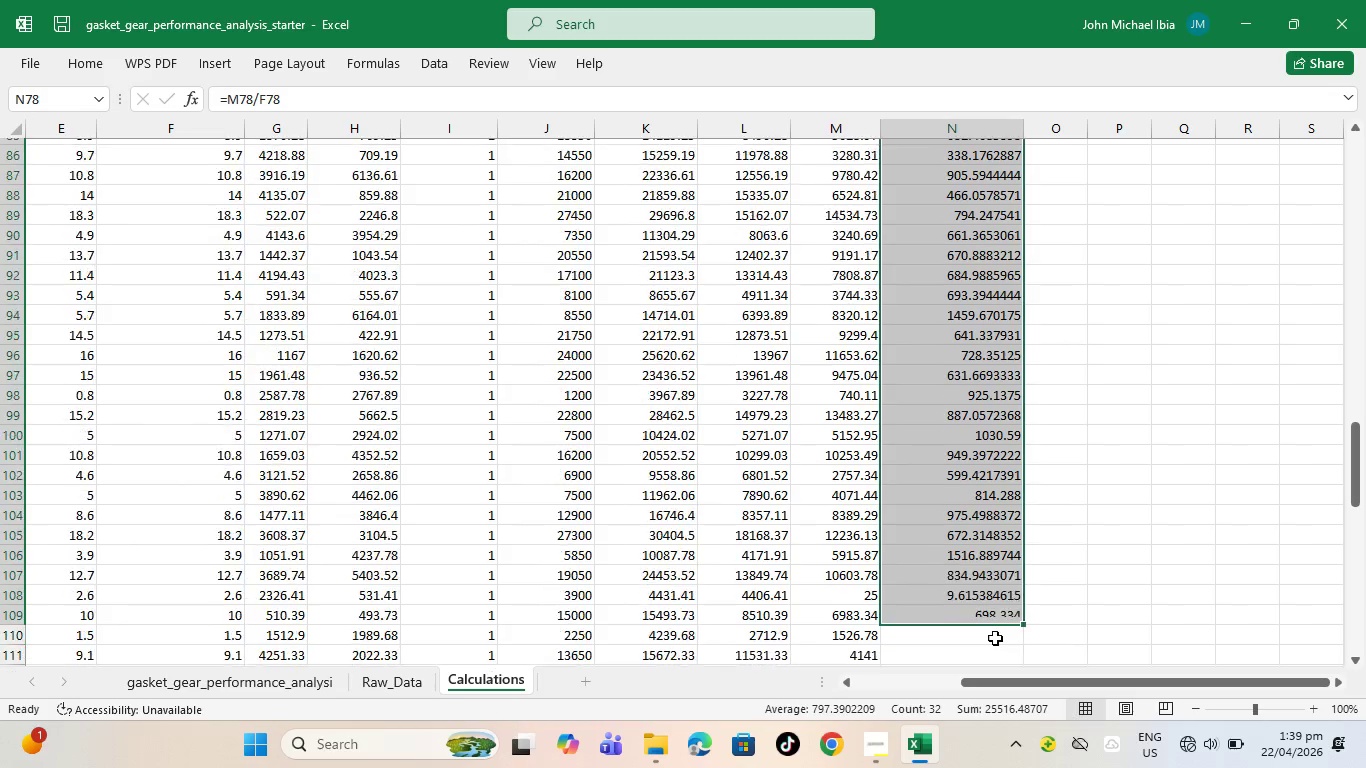 
scroll: coordinate [995, 638], scroll_direction: down, amount: 3.0
 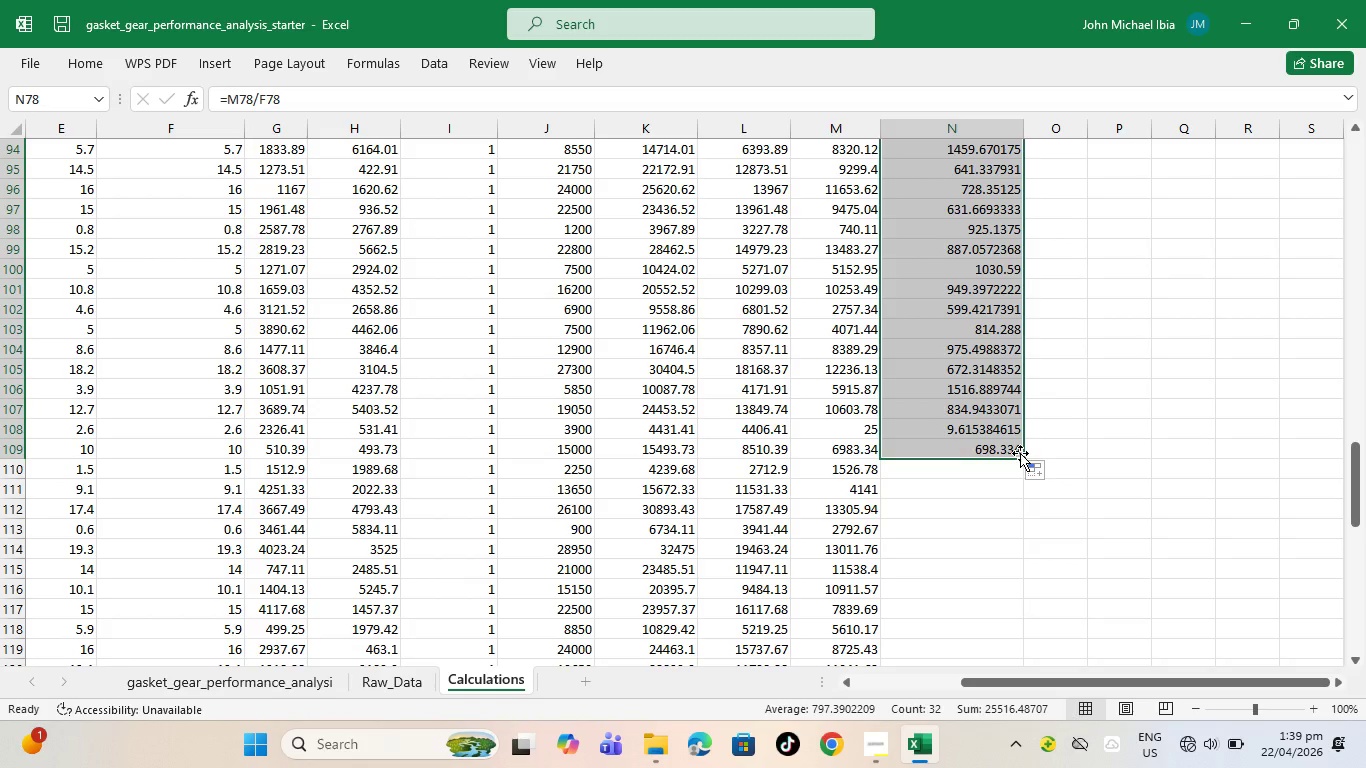 
left_click_drag(start_coordinate=[1020, 459], to_coordinate=[1019, 722])
 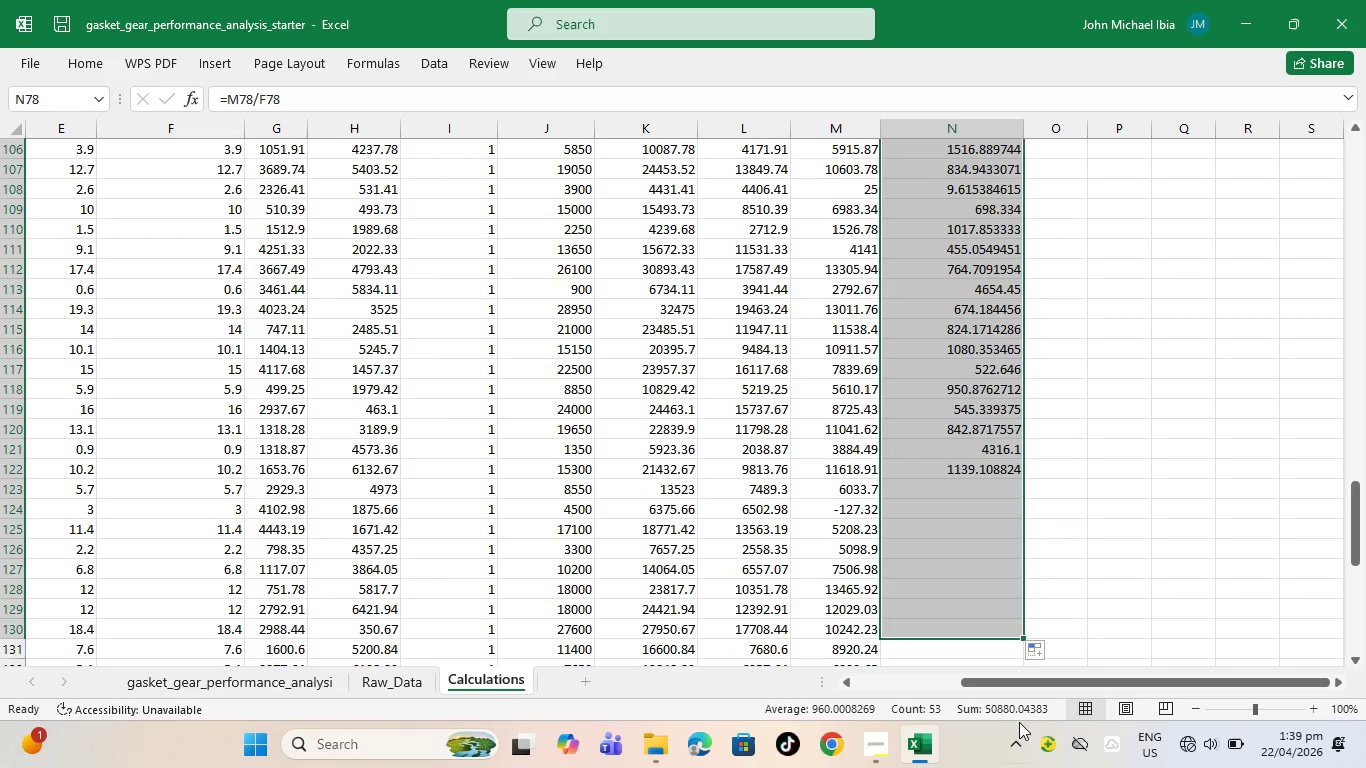 
scroll: coordinate [1002, 614], scroll_direction: down, amount: 9.0
 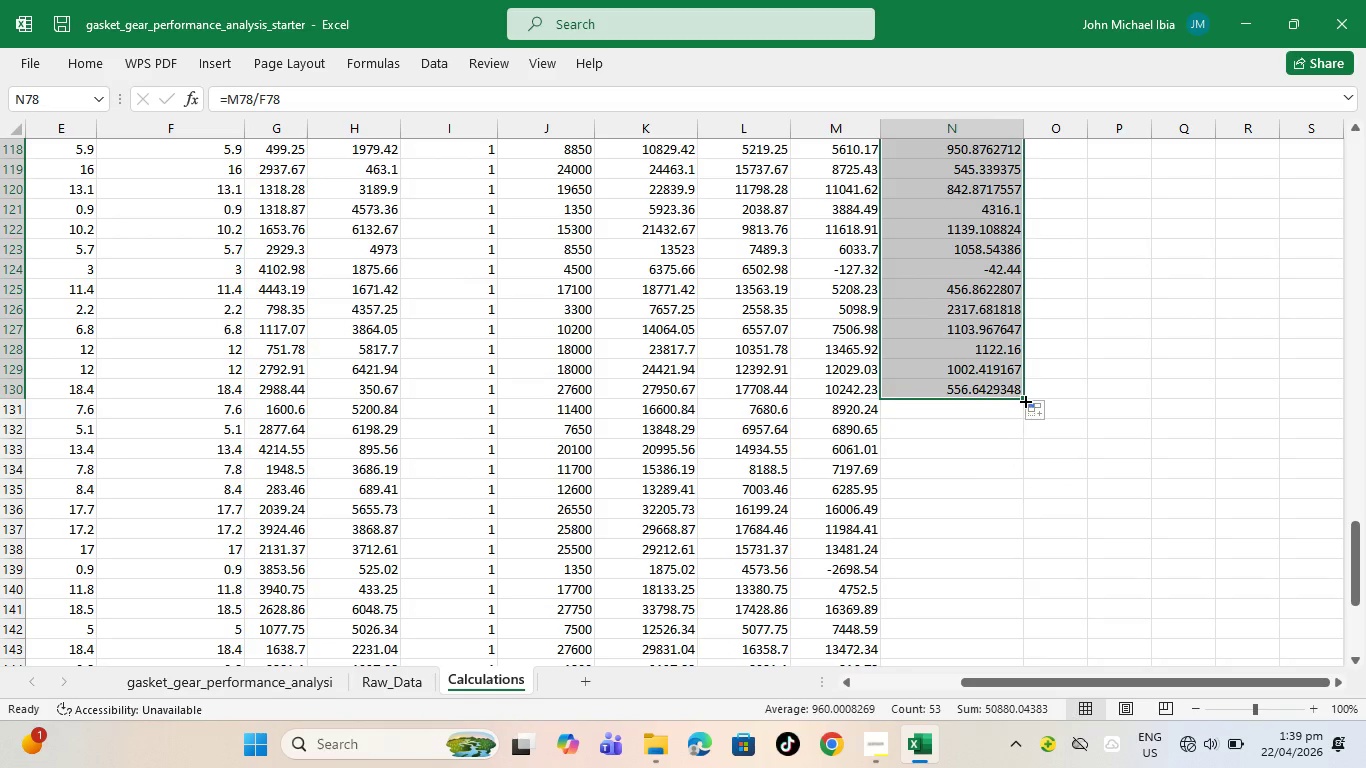 
left_click_drag(start_coordinate=[1024, 399], to_coordinate=[1012, 643])
 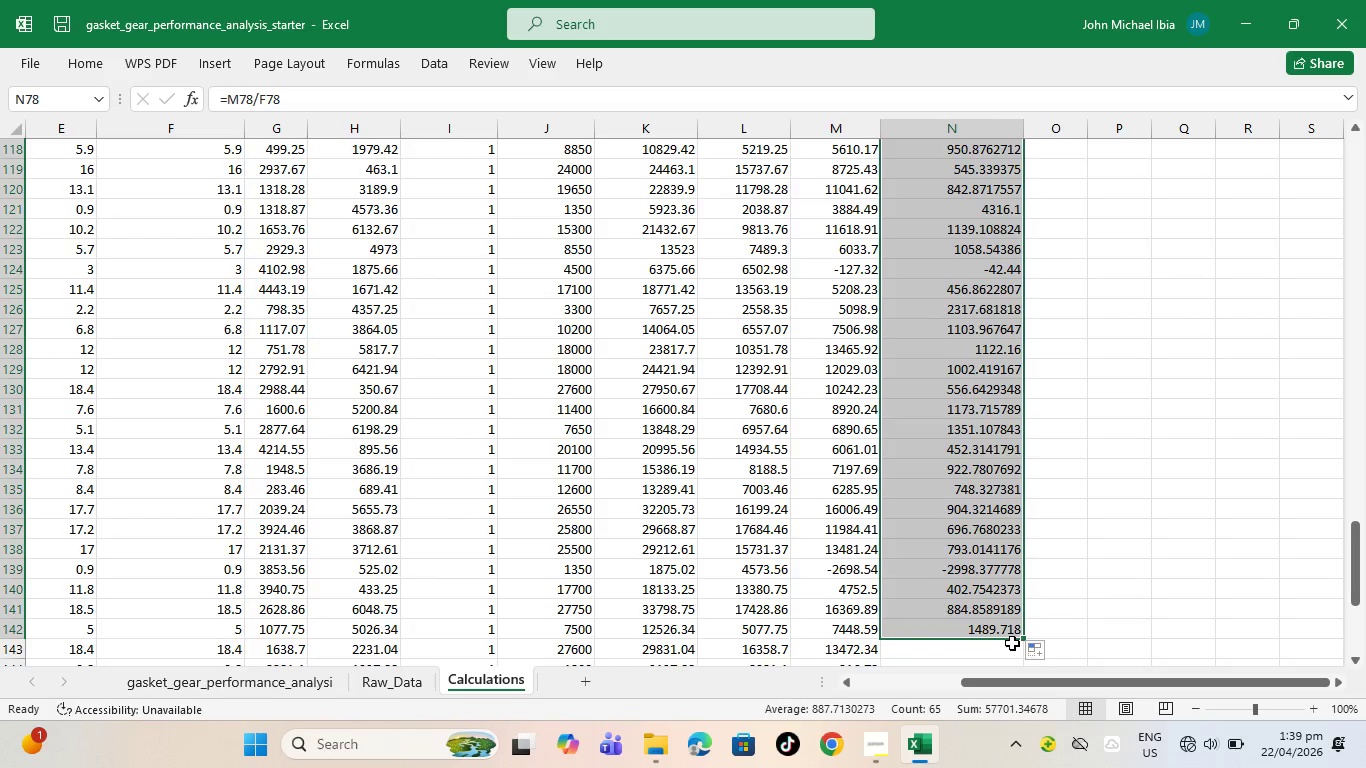 
scroll: coordinate [1017, 620], scroll_direction: down, amount: 4.0
 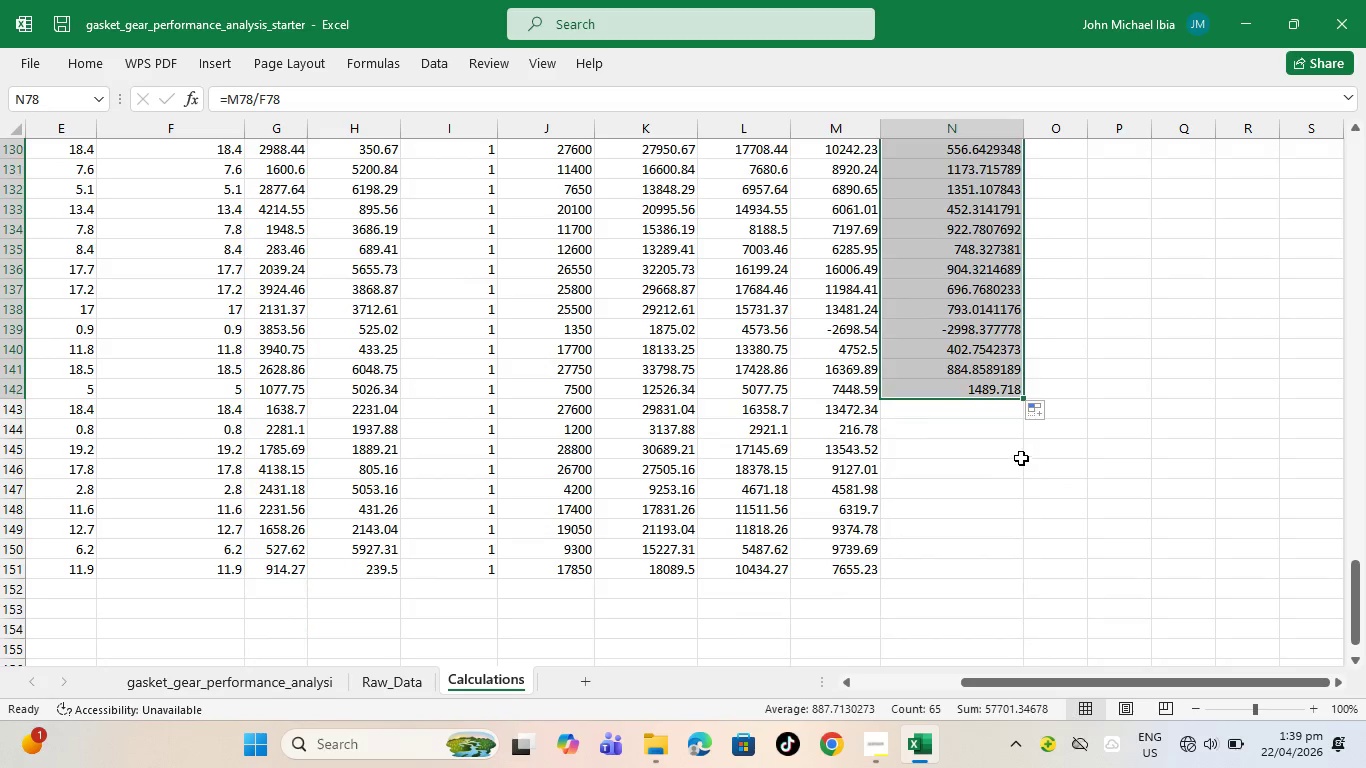 
left_click_drag(start_coordinate=[1021, 458], to_coordinate=[1015, 449])
 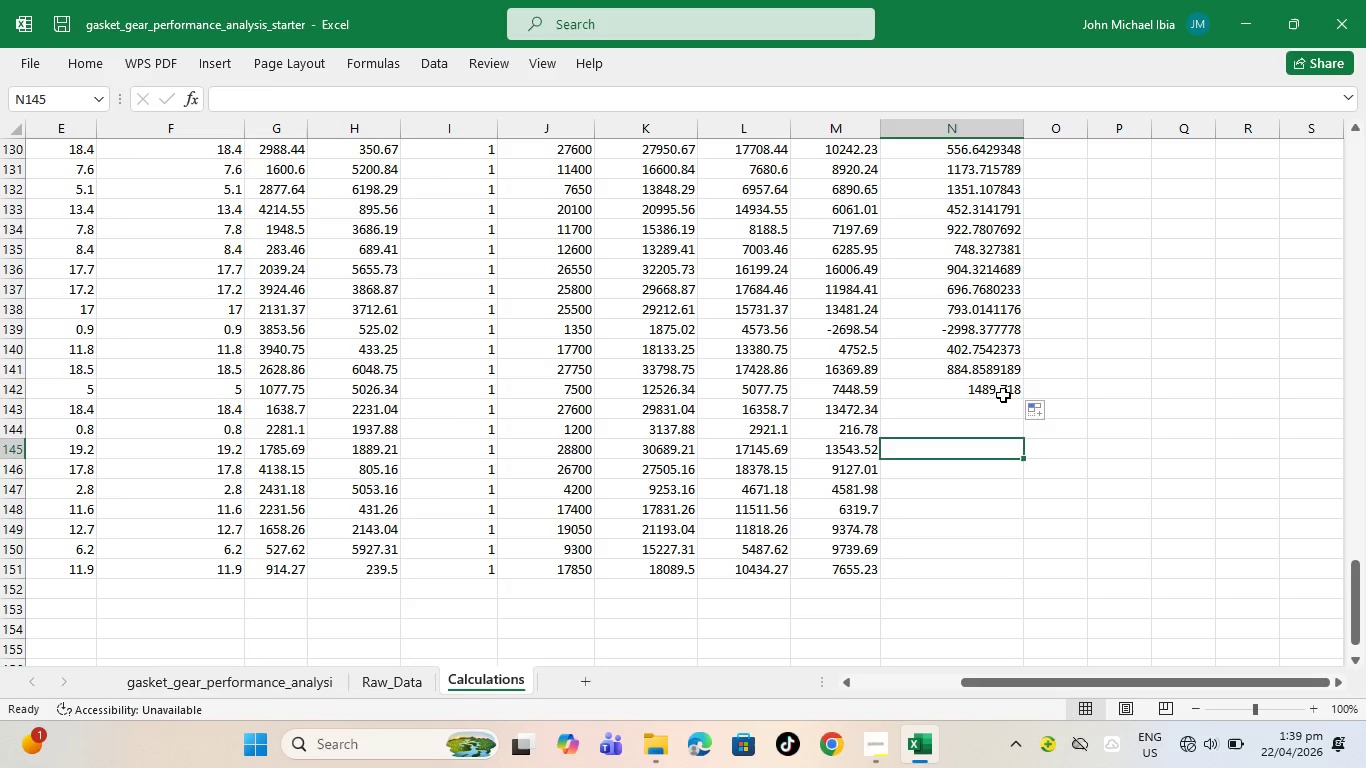 
left_click([1005, 390])
 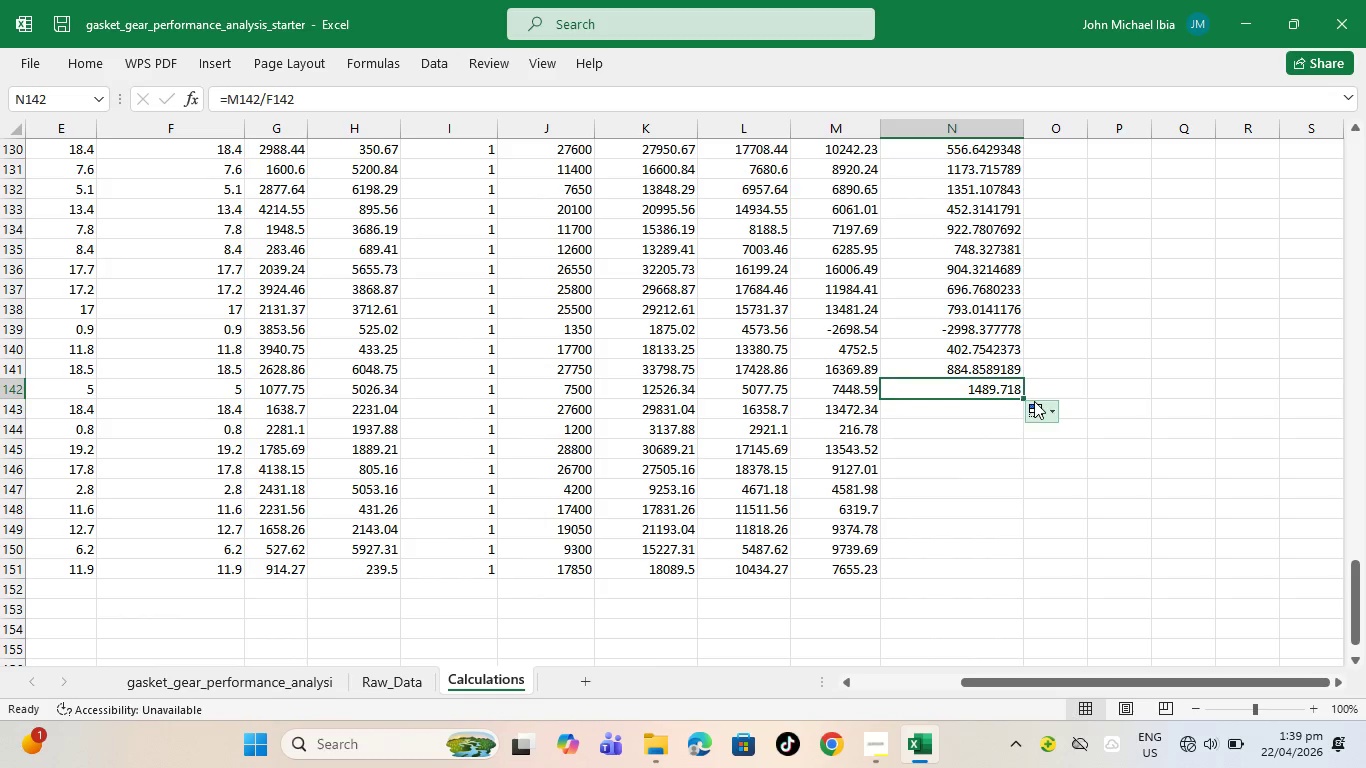 
left_click_drag(start_coordinate=[1023, 398], to_coordinate=[1014, 570])
 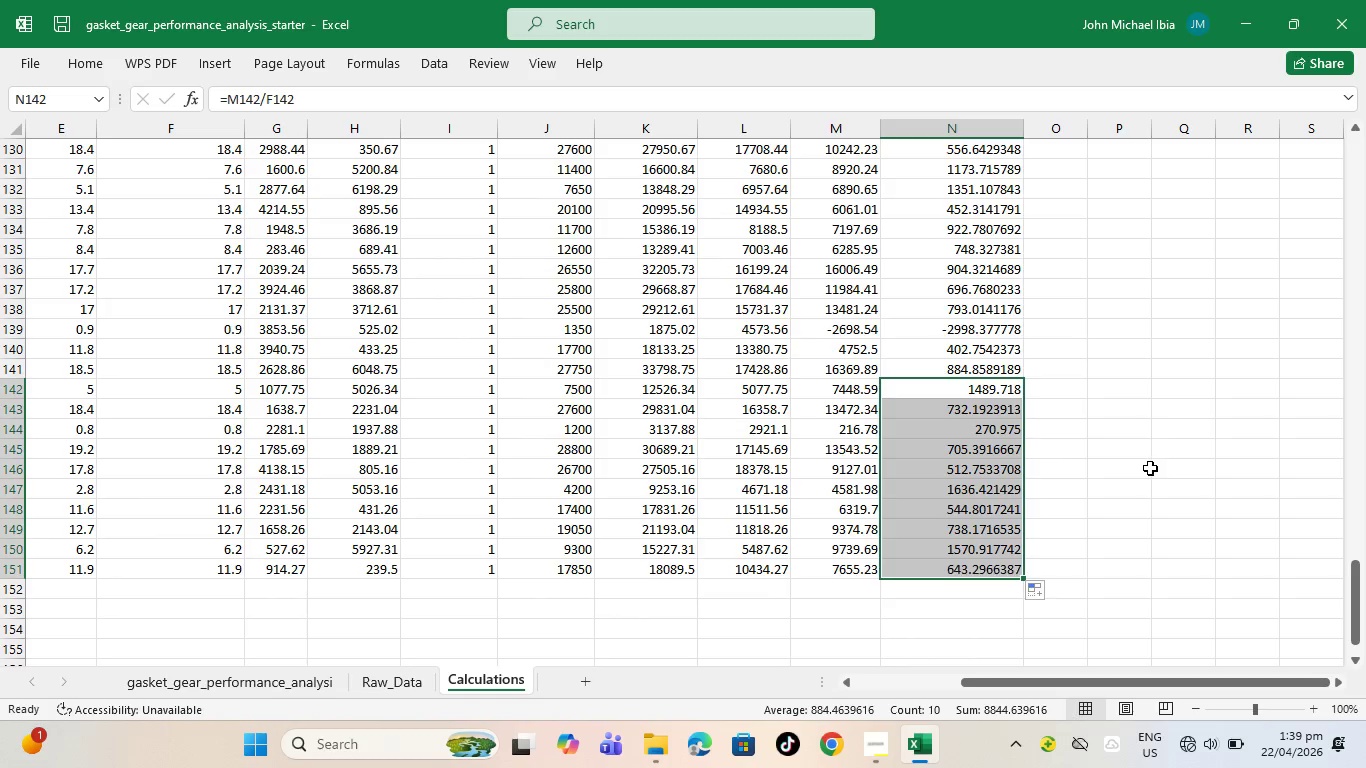 
scroll: coordinate [1119, 474], scroll_direction: up, amount: 52.0
 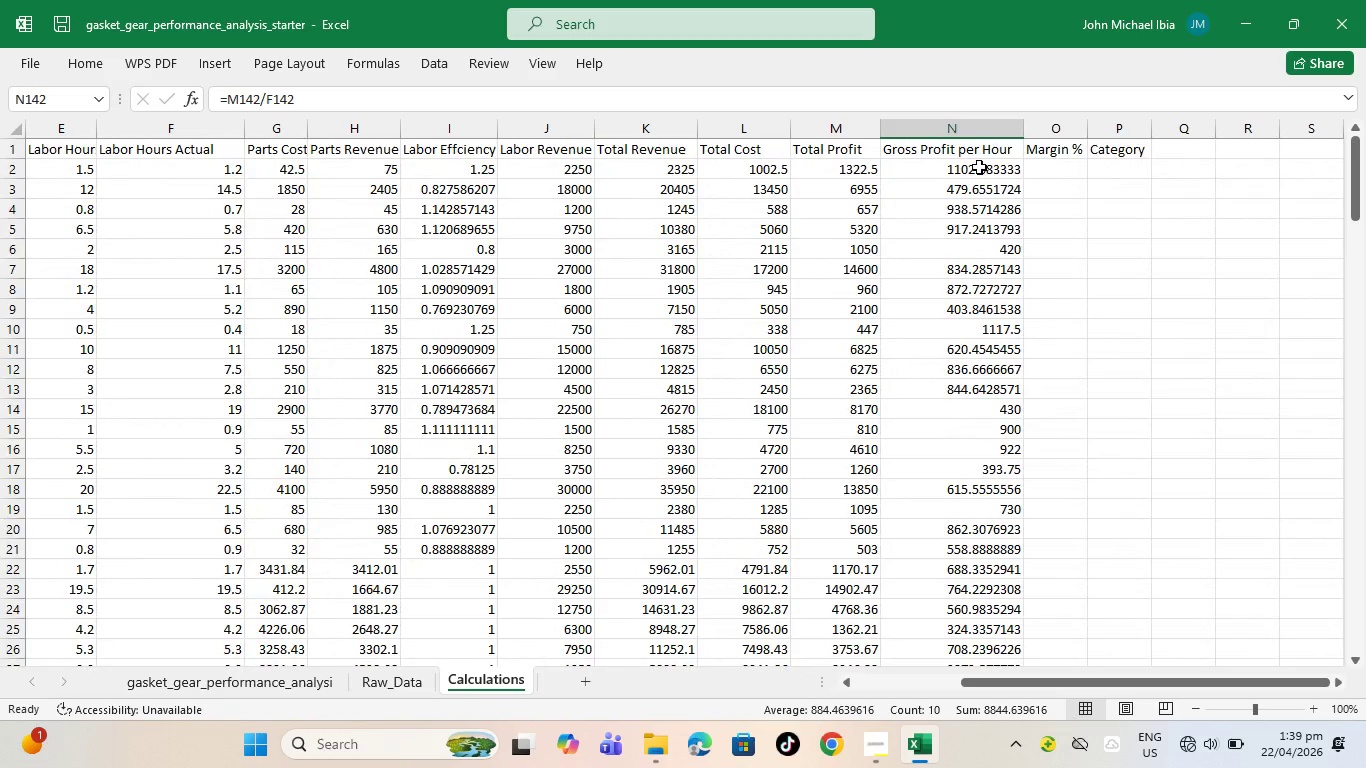 
left_click_drag(start_coordinate=[979, 167], to_coordinate=[988, 523])
 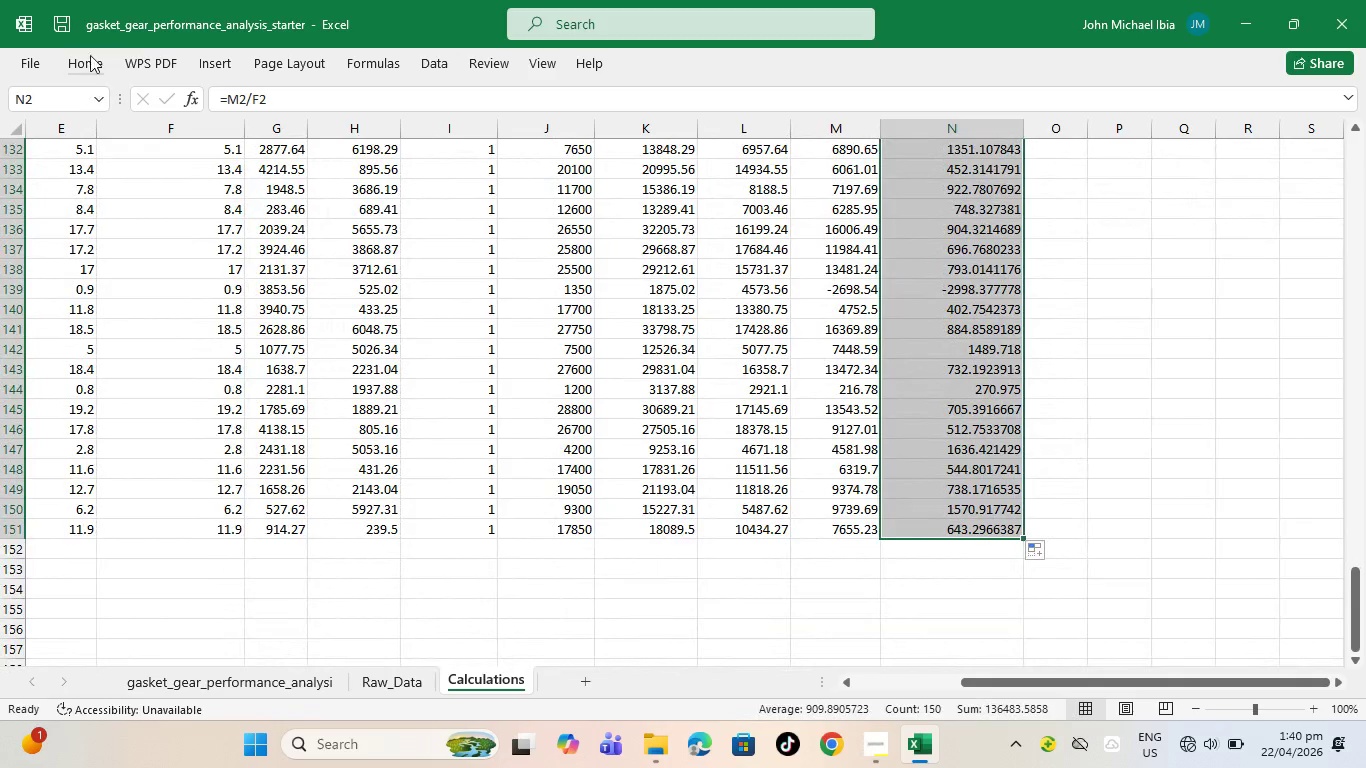 
left_click([90, 55])
 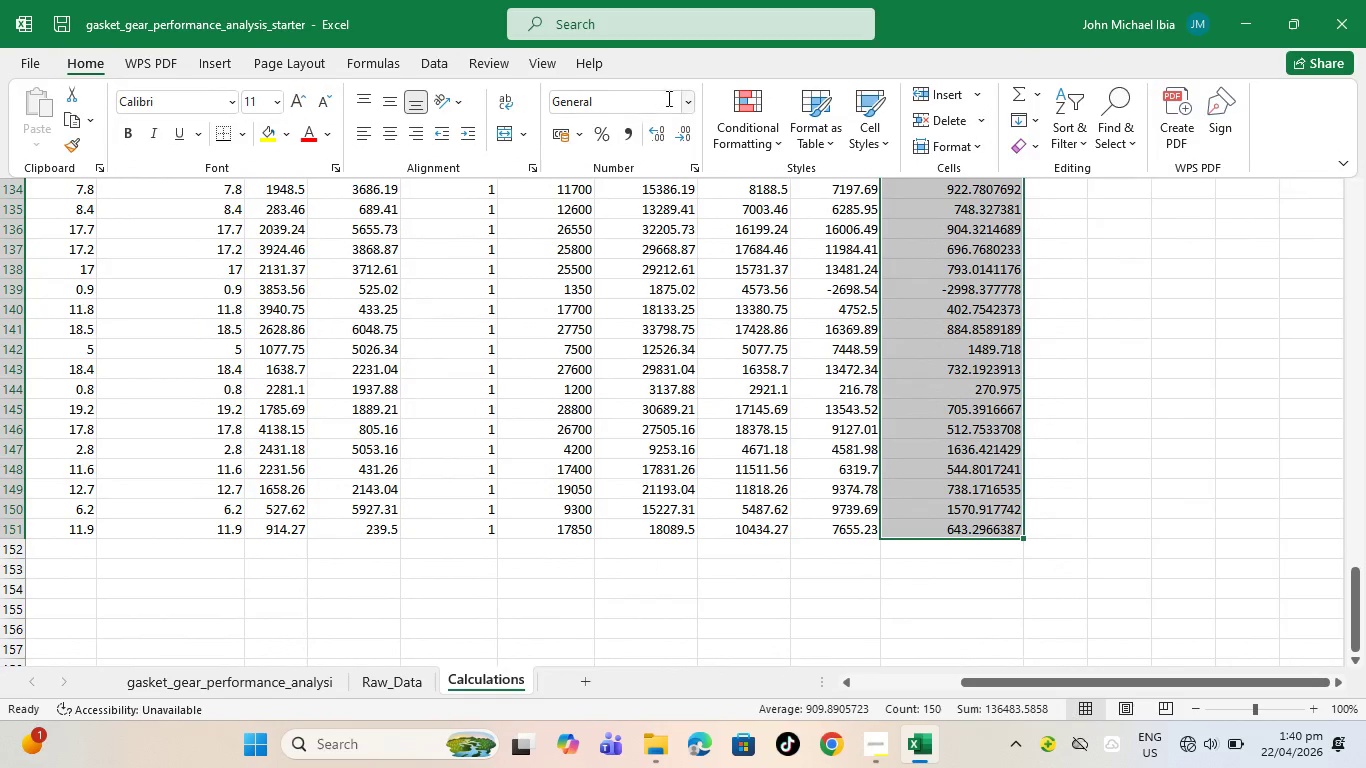 
left_click([692, 107])
 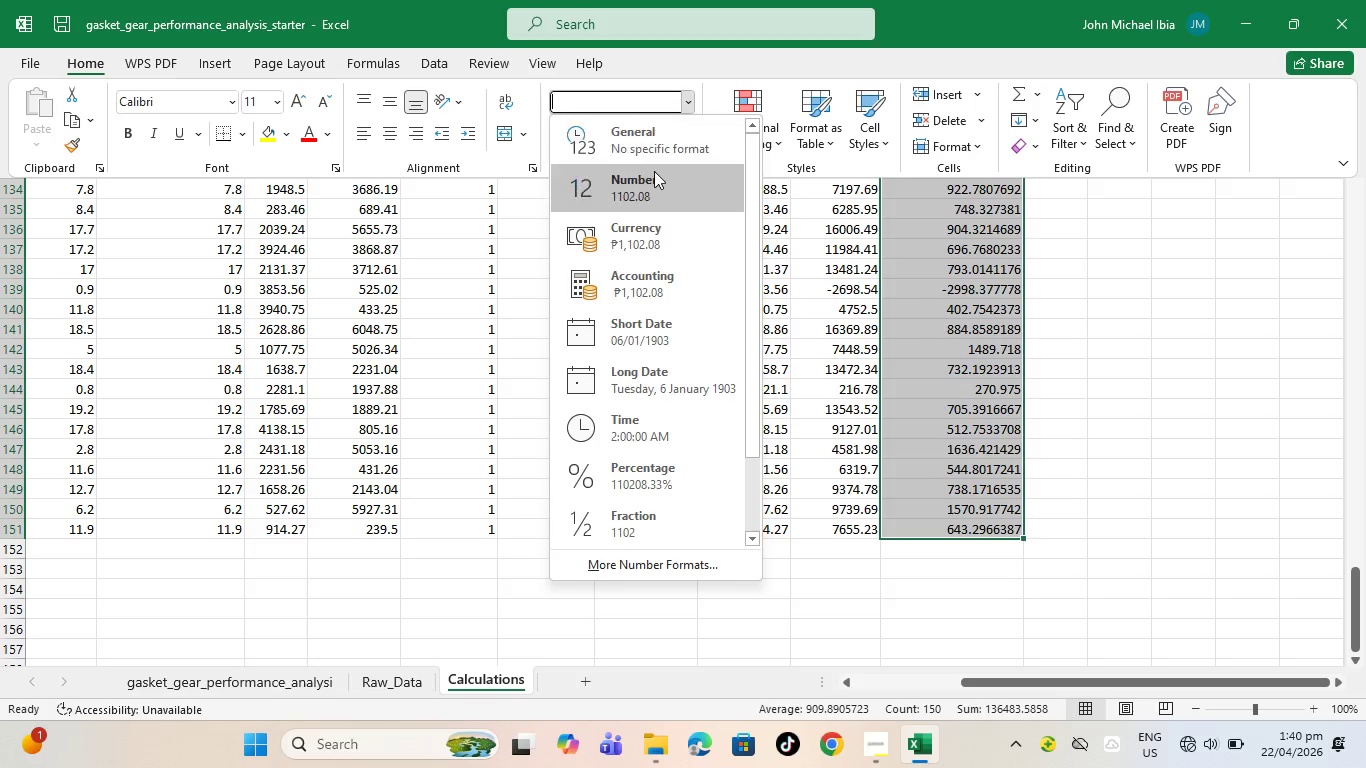 
left_click([646, 187])
 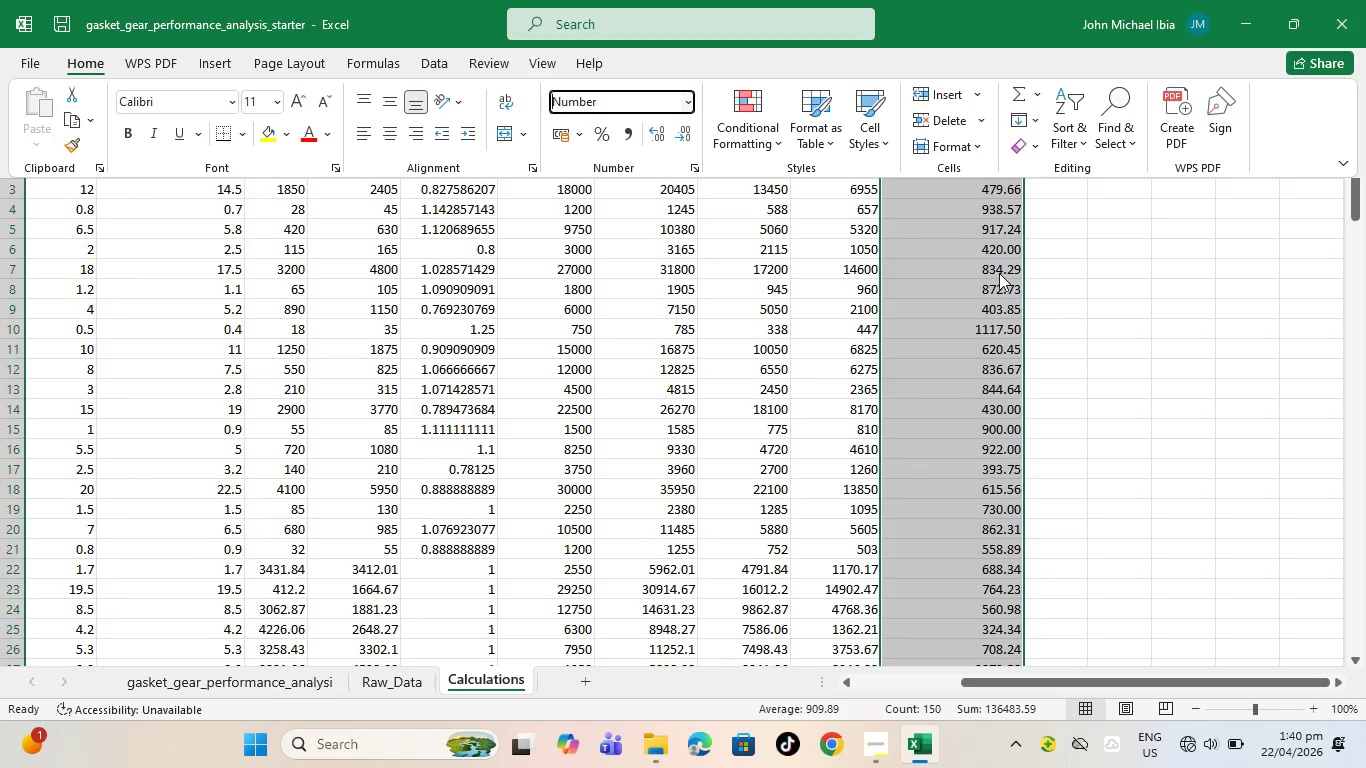 
scroll: coordinate [999, 273], scroll_direction: up, amount: 5.0
 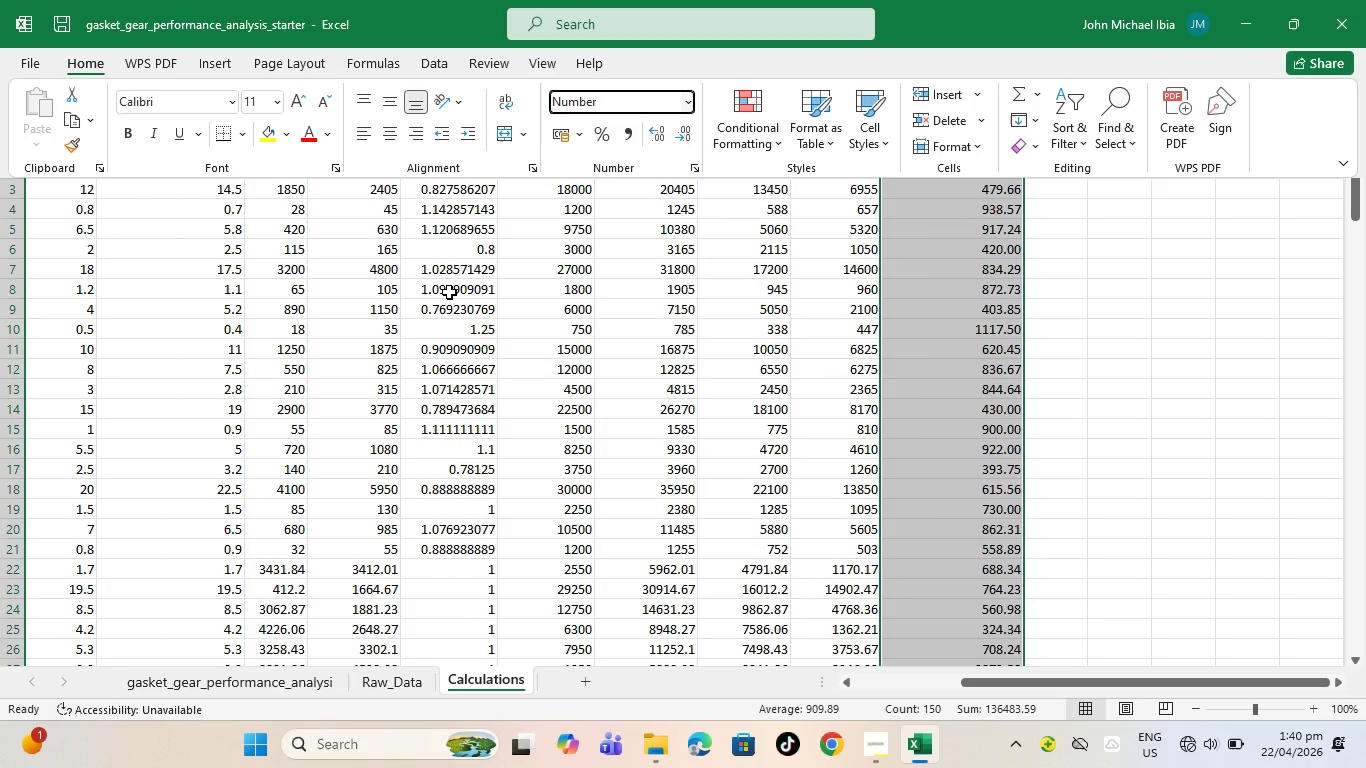 
left_click([449, 292])
 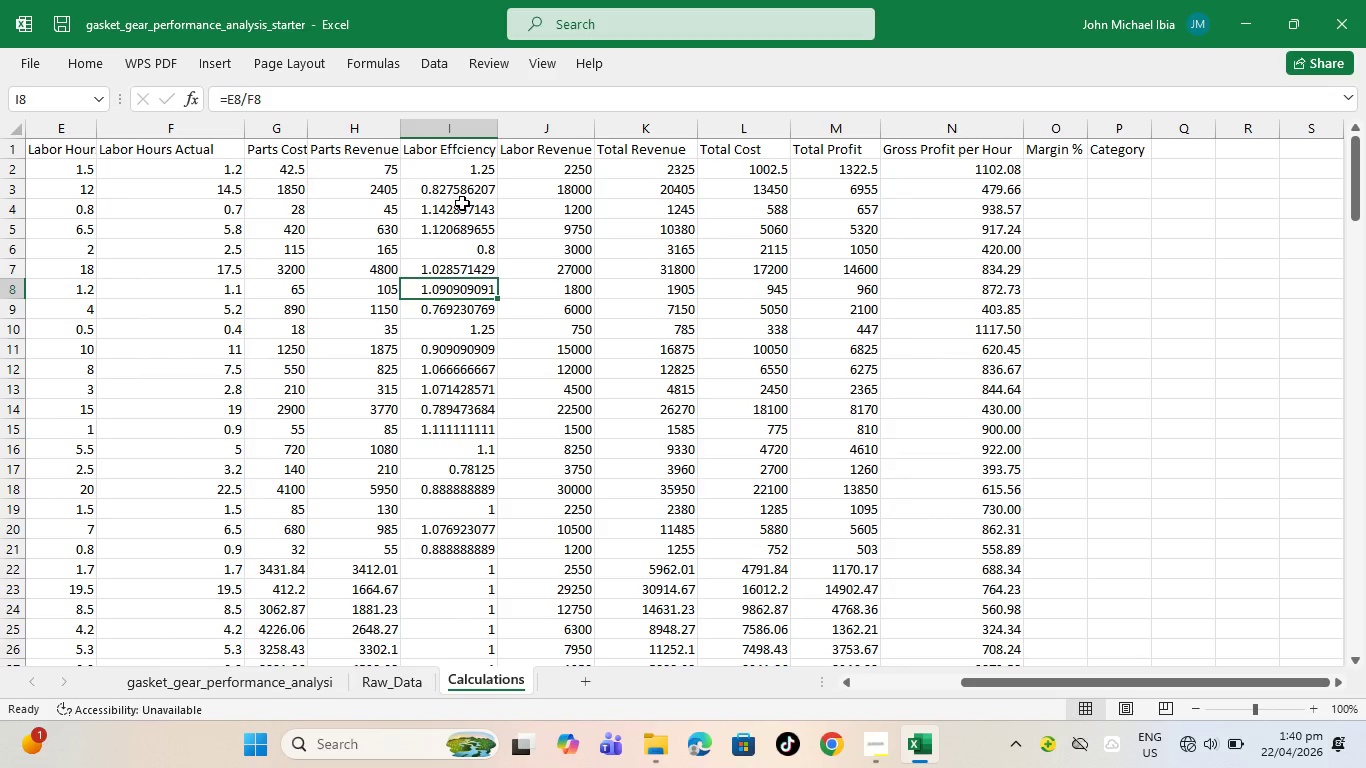 
scroll: coordinate [488, 185], scroll_direction: up, amount: 12.0
 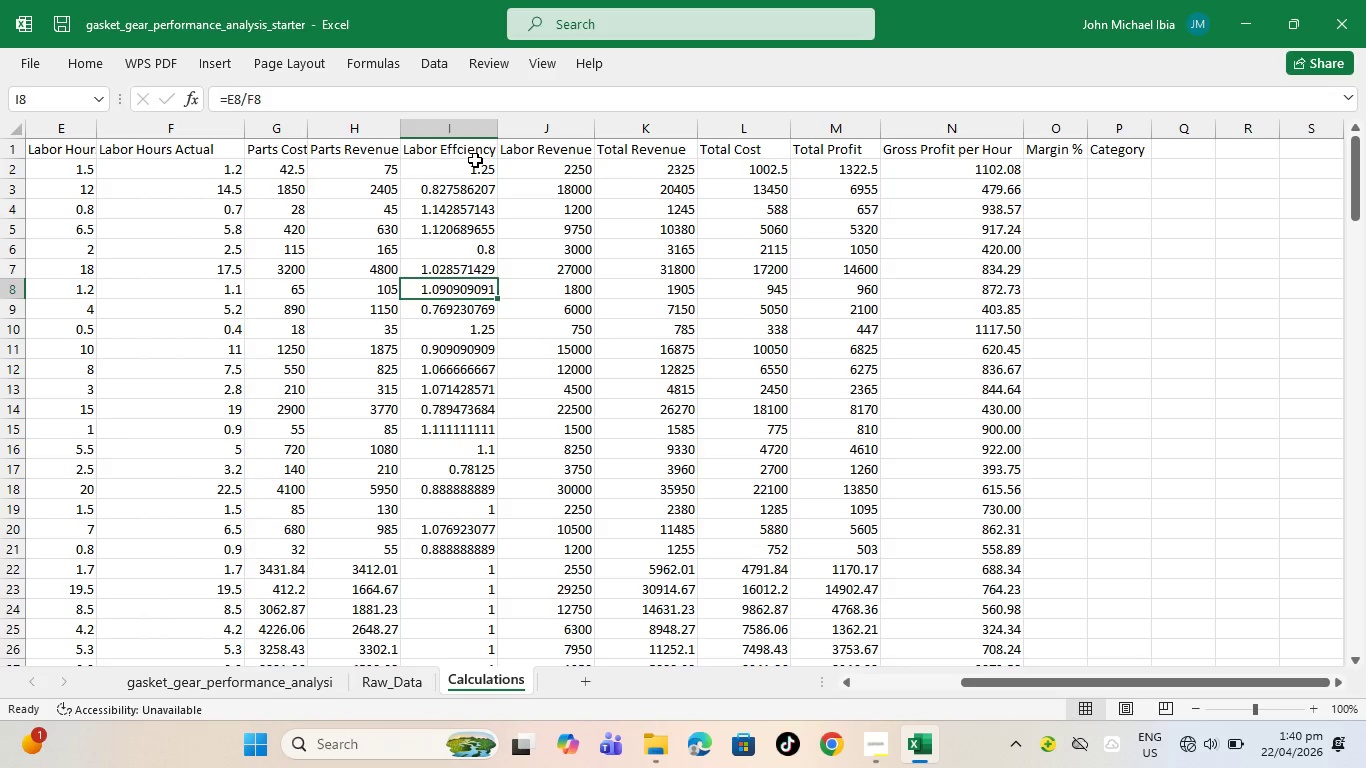 
left_click_drag(start_coordinate=[475, 160], to_coordinate=[436, 593])
 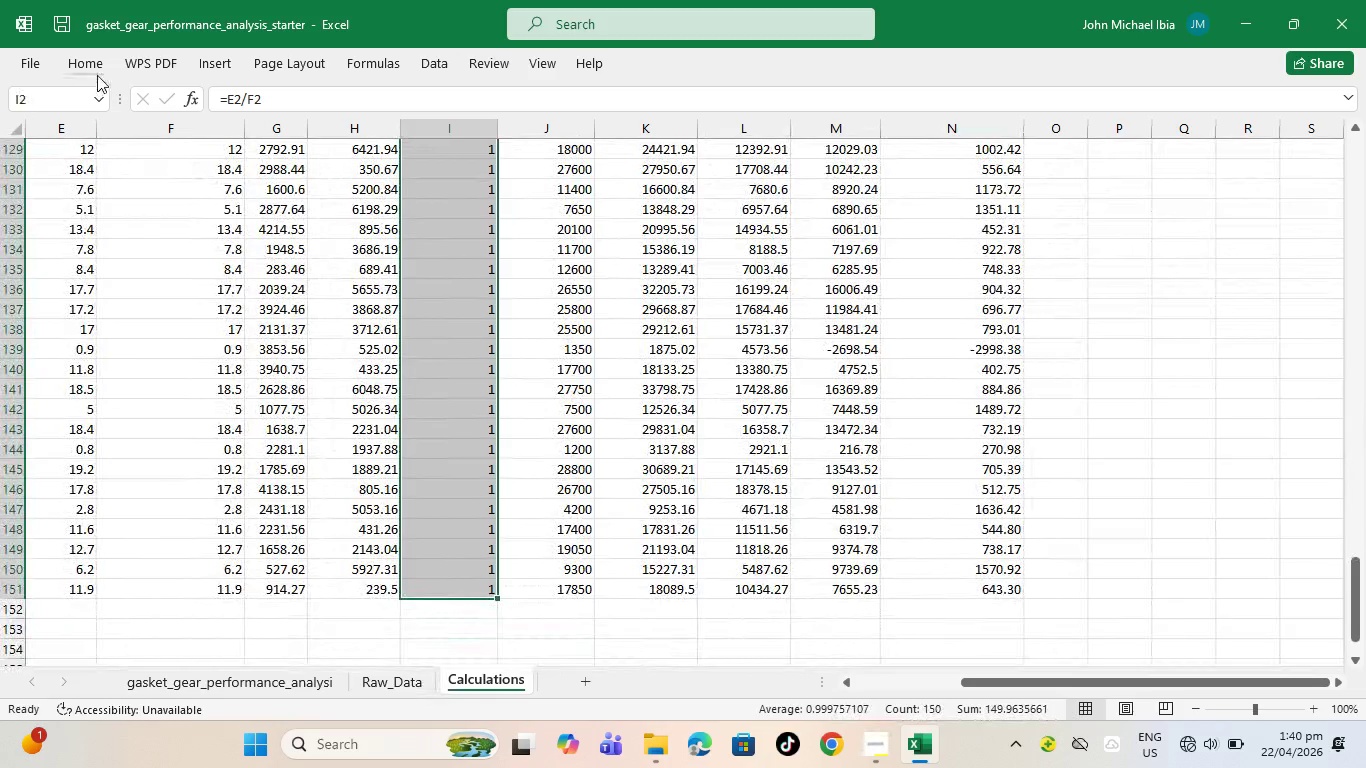 
left_click([97, 70])
 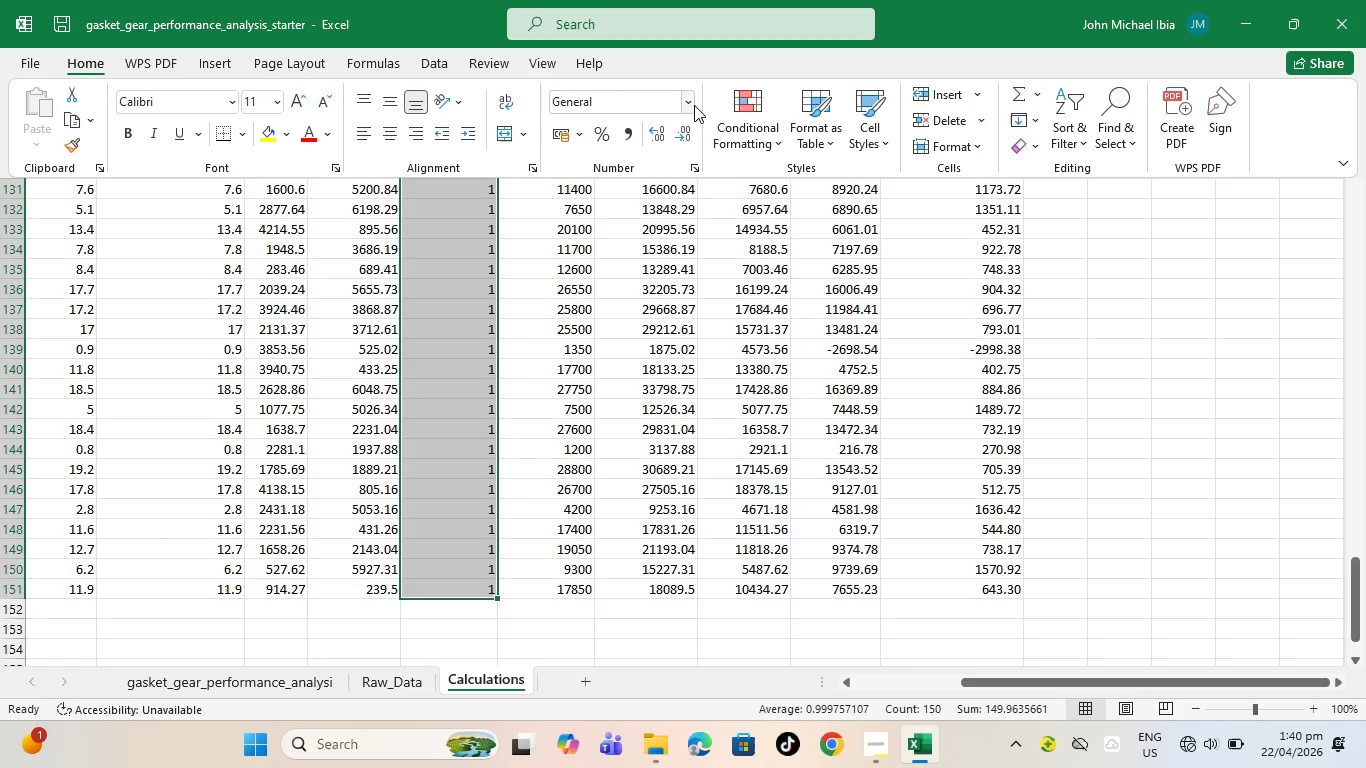 
left_click([694, 105])
 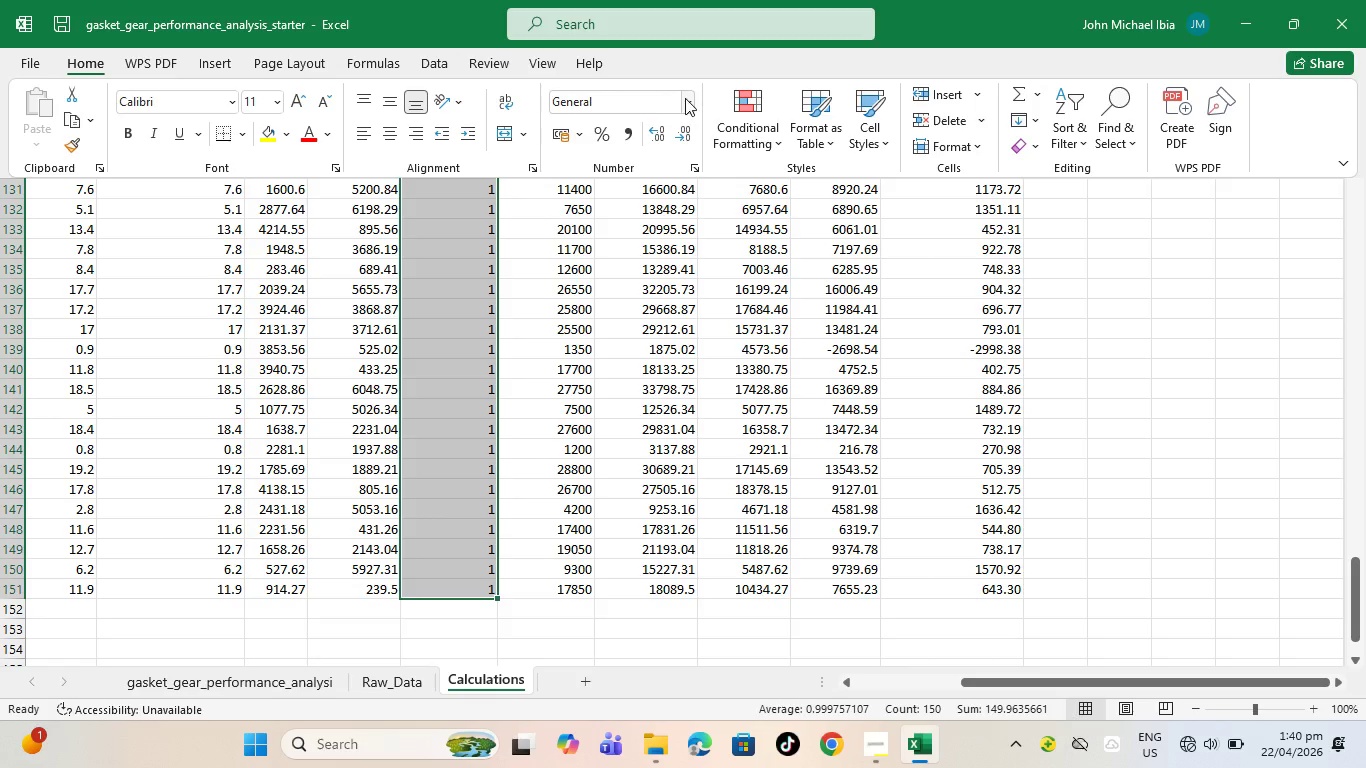 
left_click([685, 98])
 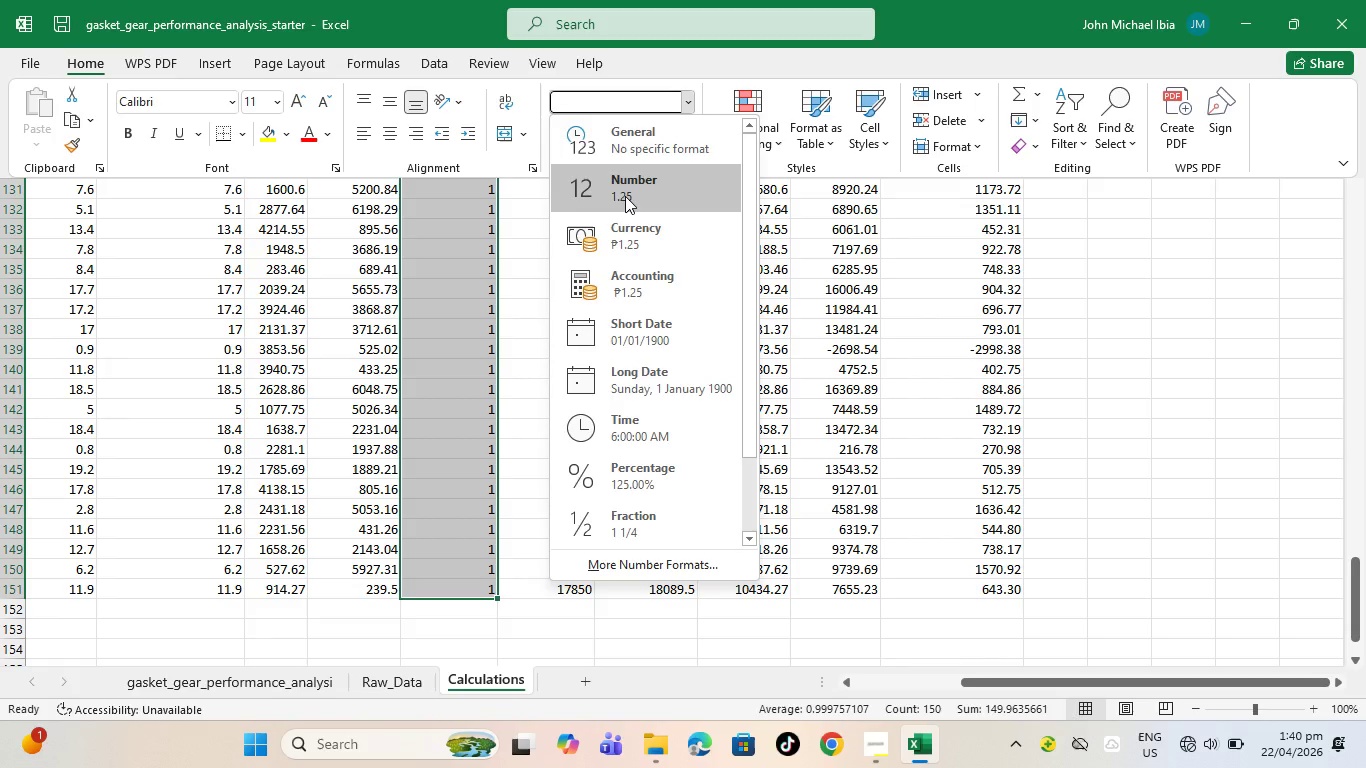 
left_click([625, 196])
 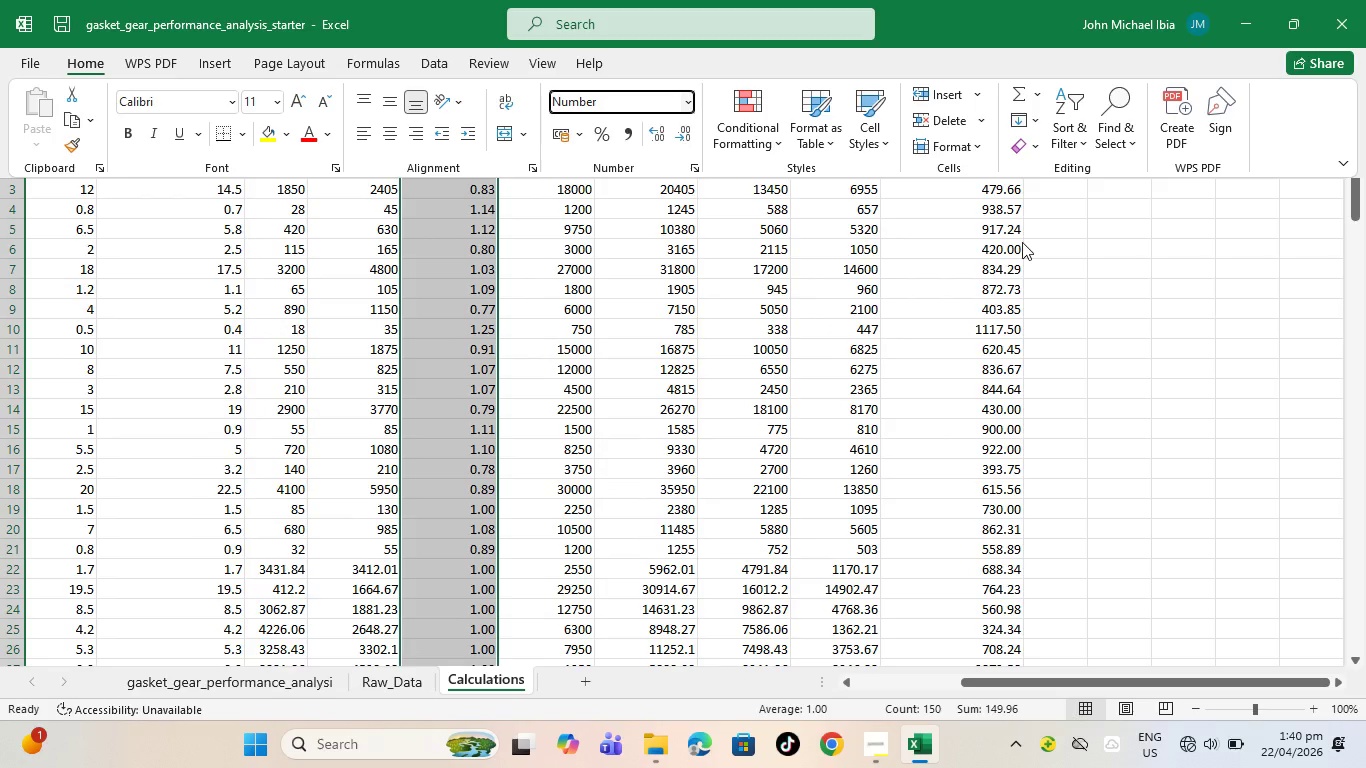 
left_click_drag(start_coordinate=[1025, 240], to_coordinate=[1020, 241])
 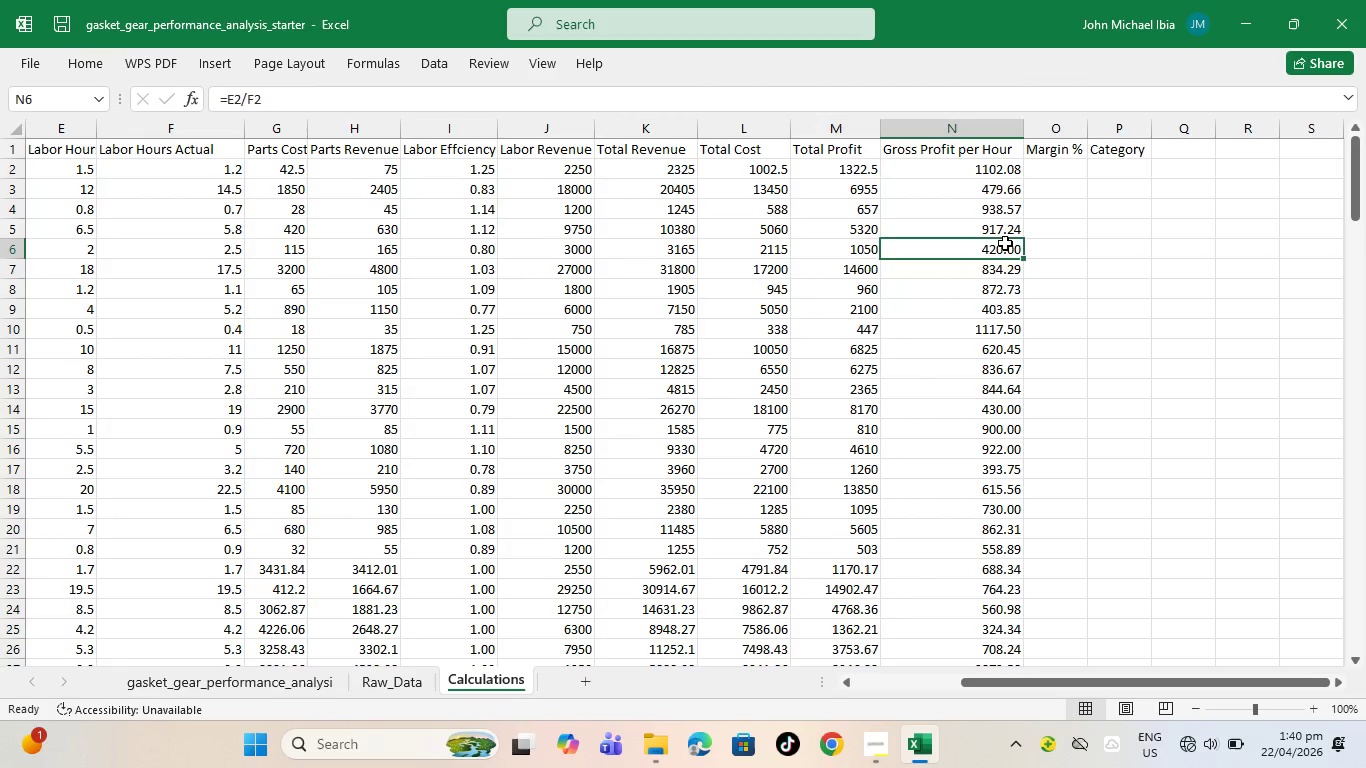 
double_click([1005, 243])
 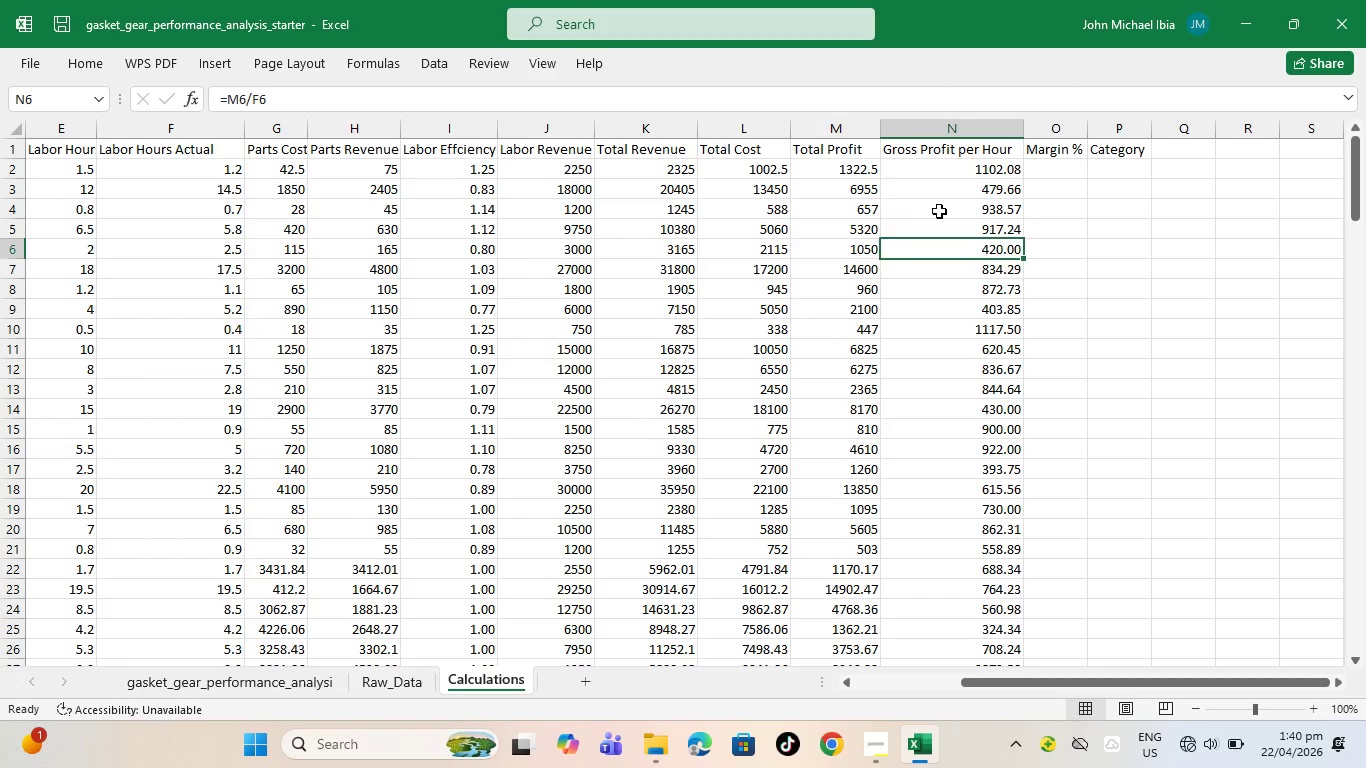 
scroll: coordinate [1039, 235], scroll_direction: up, amount: 7.0
 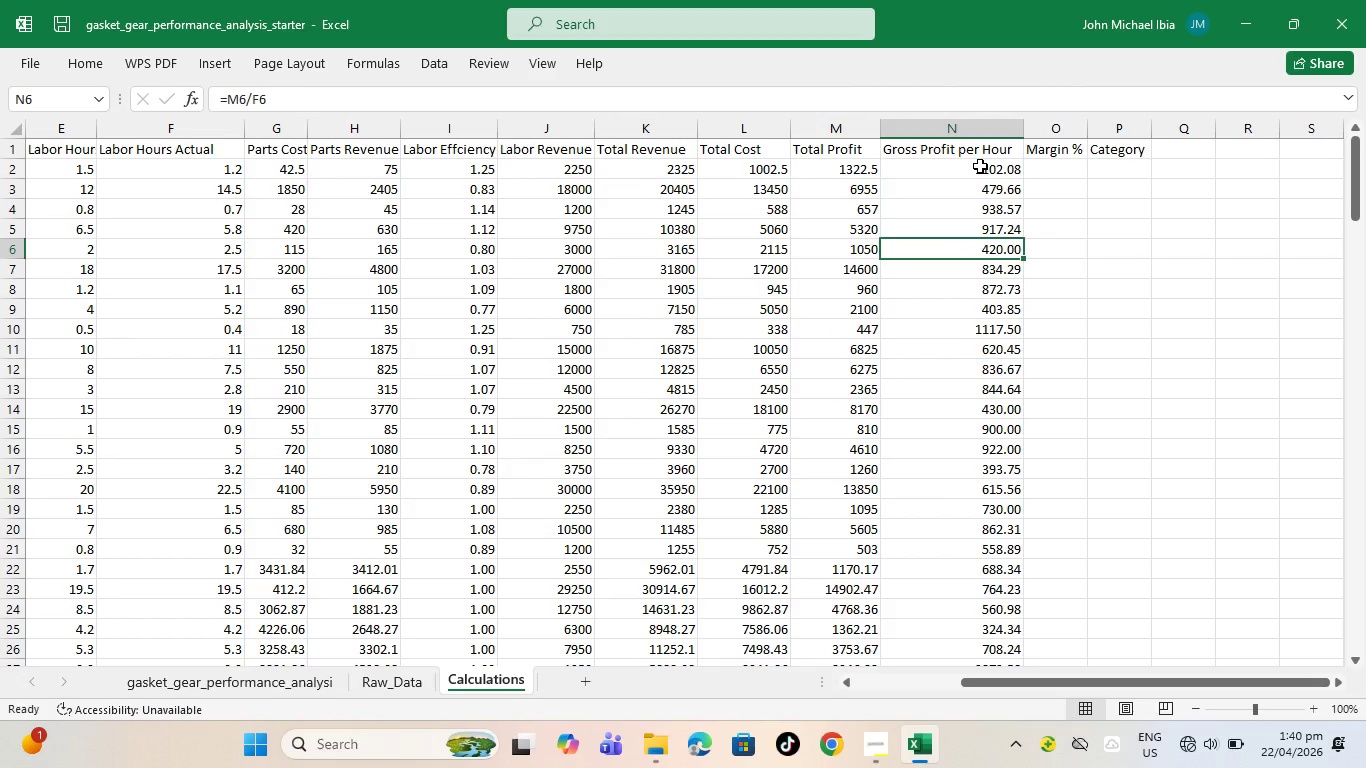 
left_click_drag(start_coordinate=[981, 164], to_coordinate=[978, 542])
 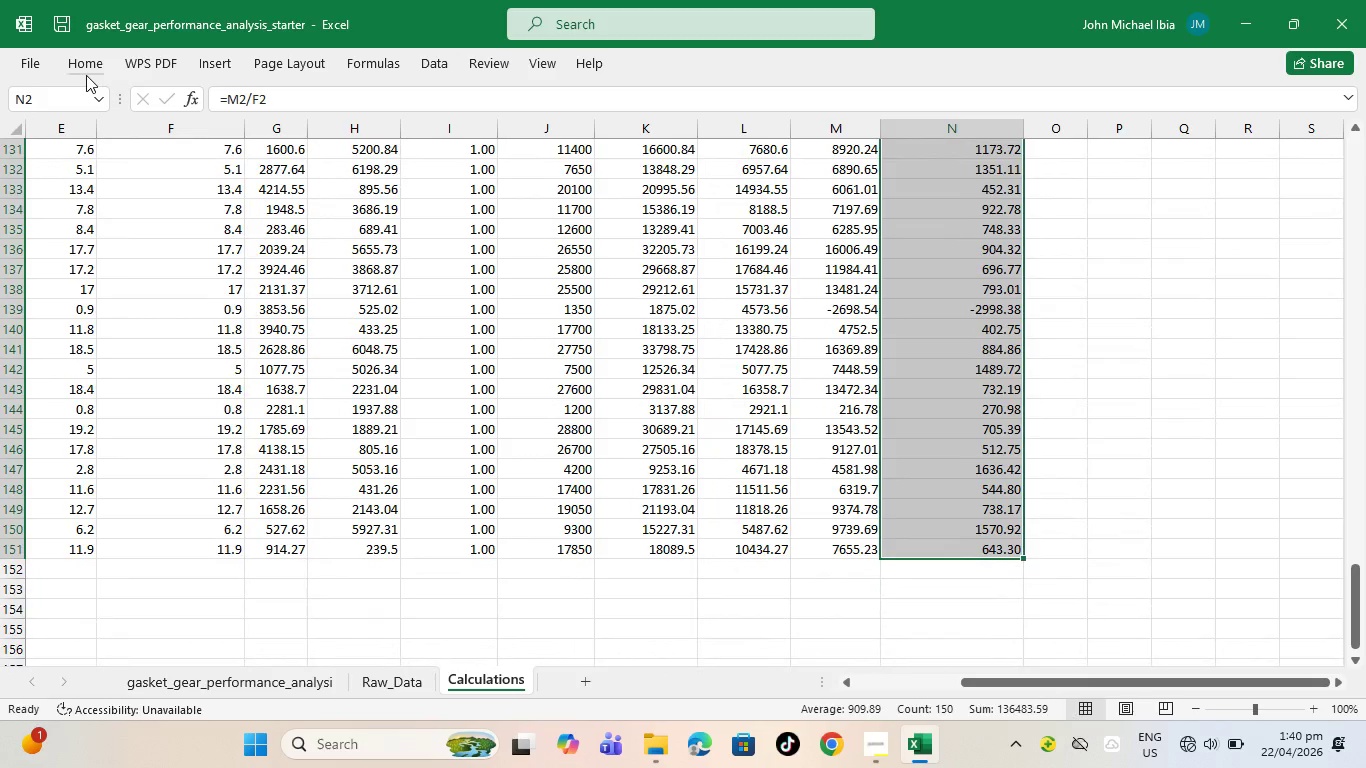 
left_click([86, 75])
 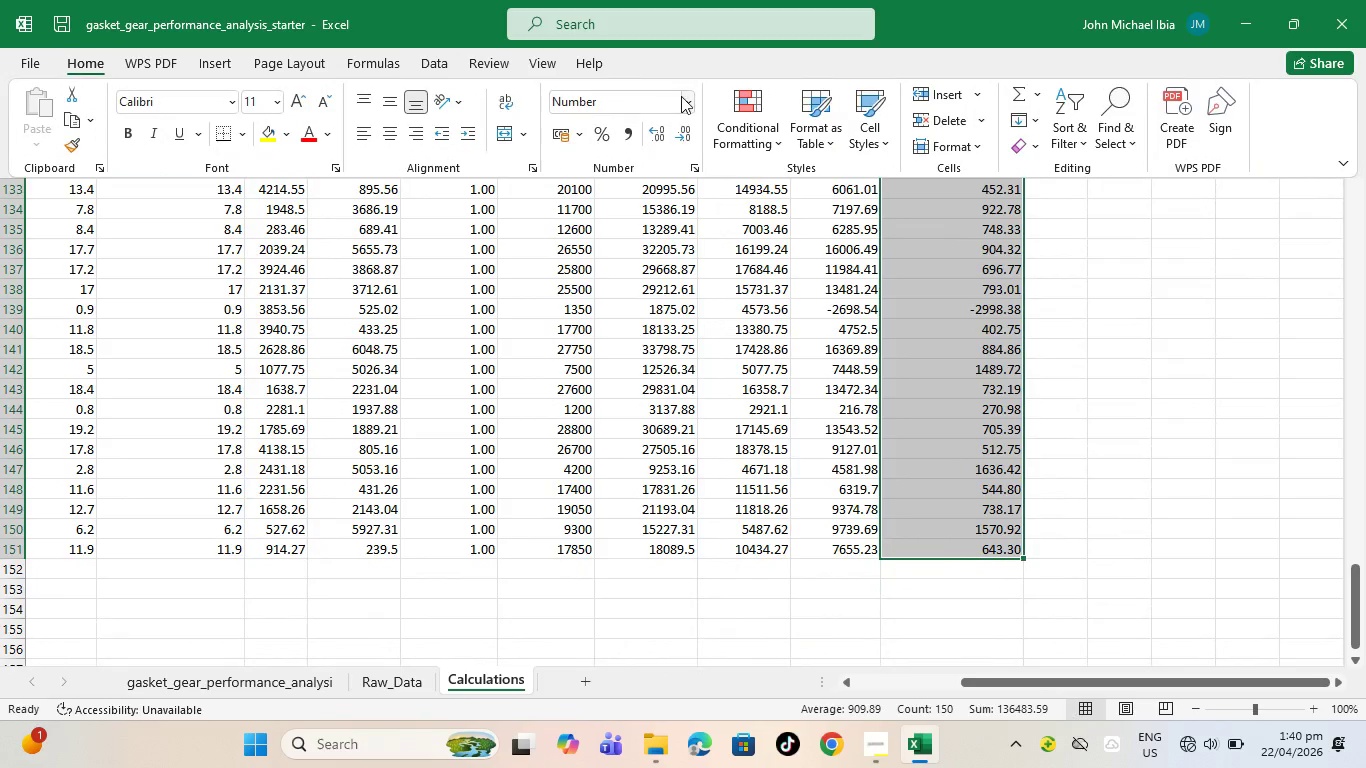 
left_click([686, 95])
 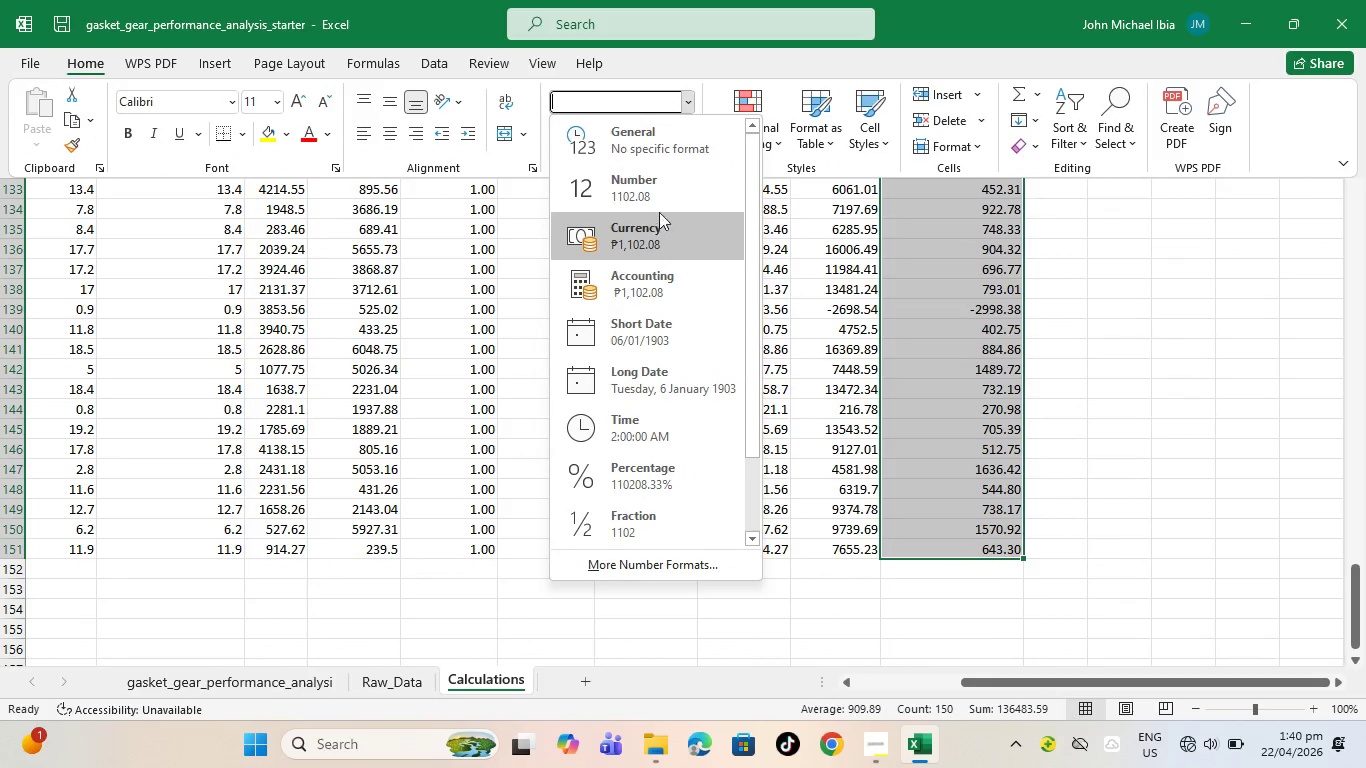 
left_click([657, 194])
 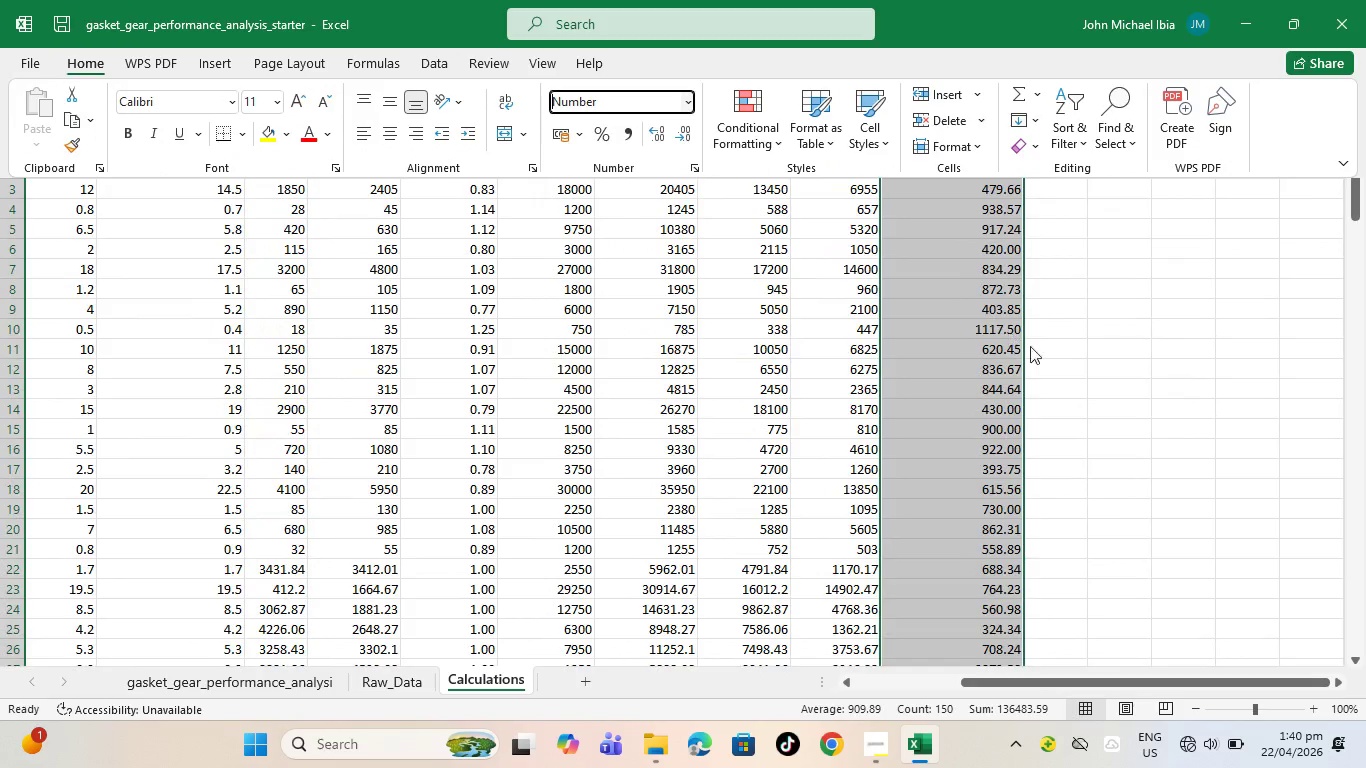 
scroll: coordinate [1065, 333], scroll_direction: up, amount: 15.0
 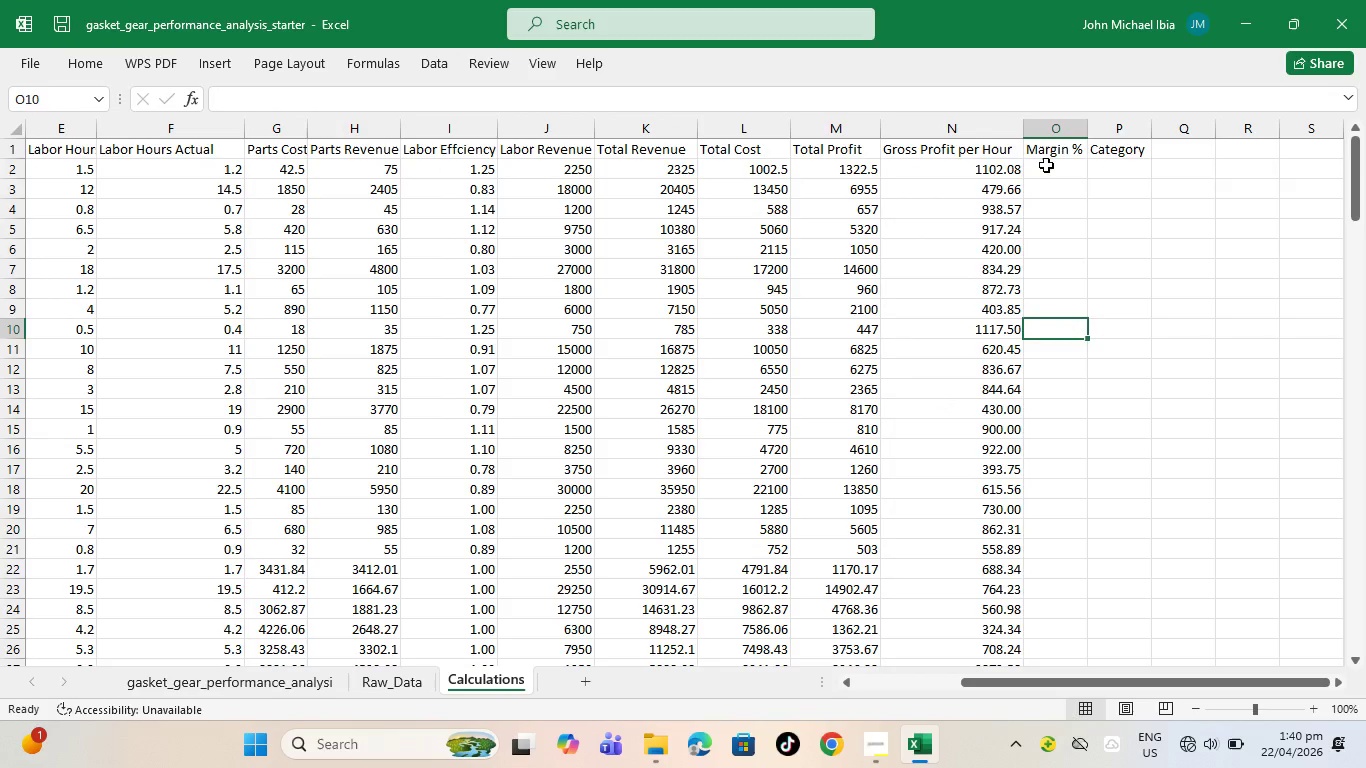 
left_click([1046, 165])
 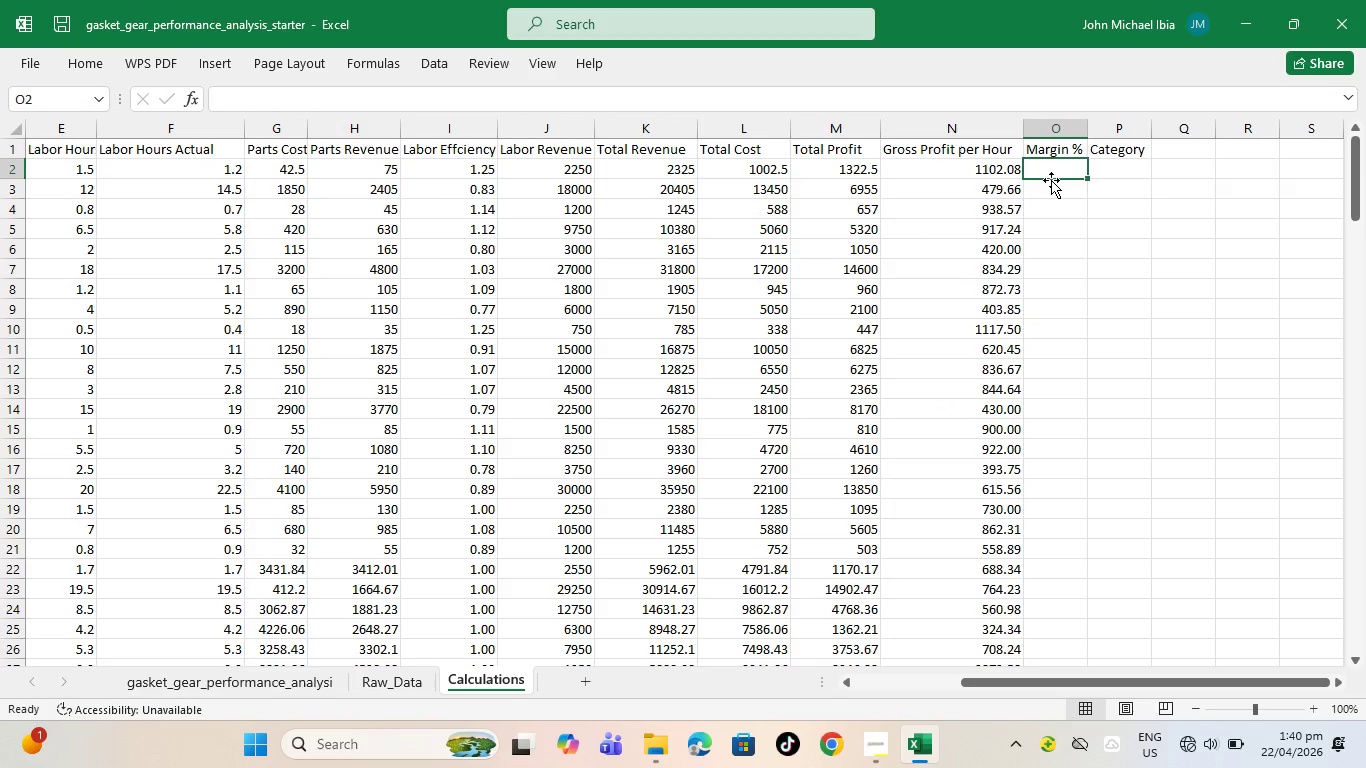 
wait(5.5)
 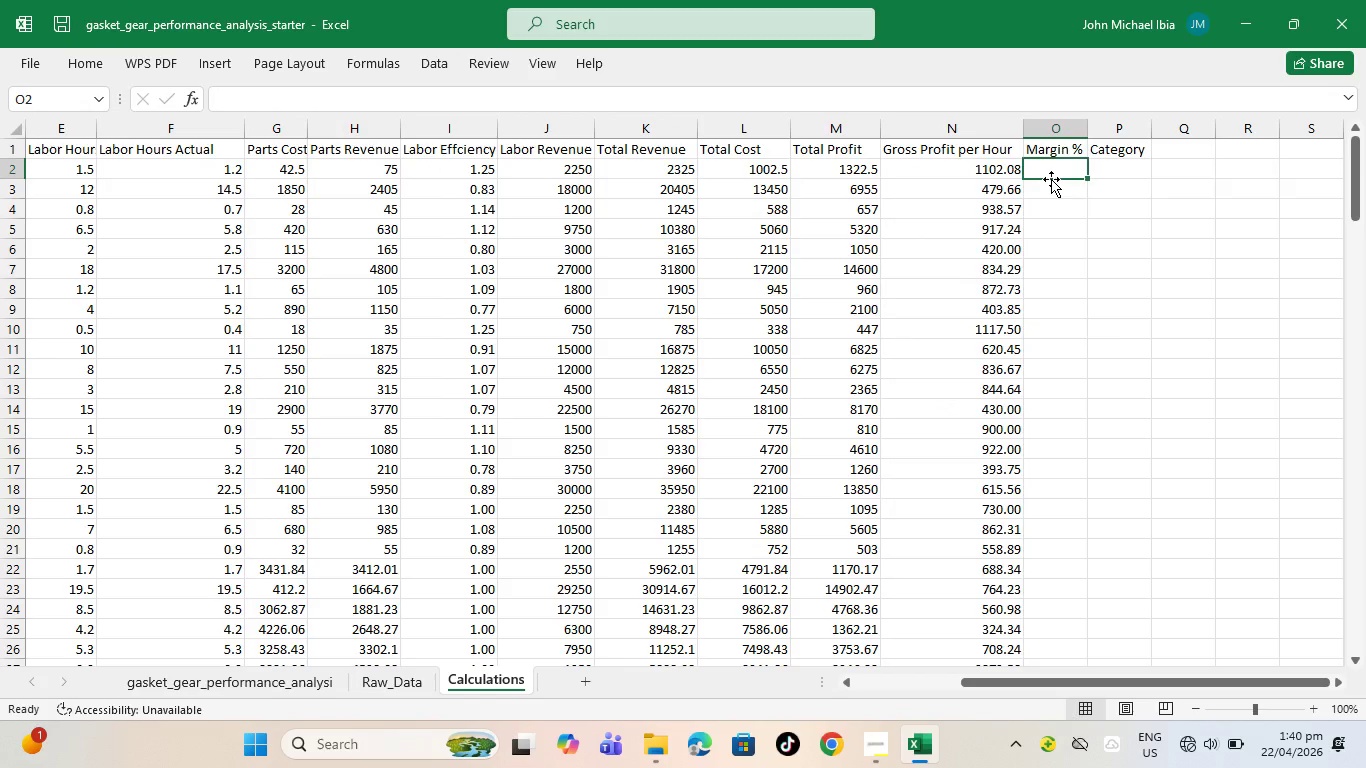 
key(Equal)
 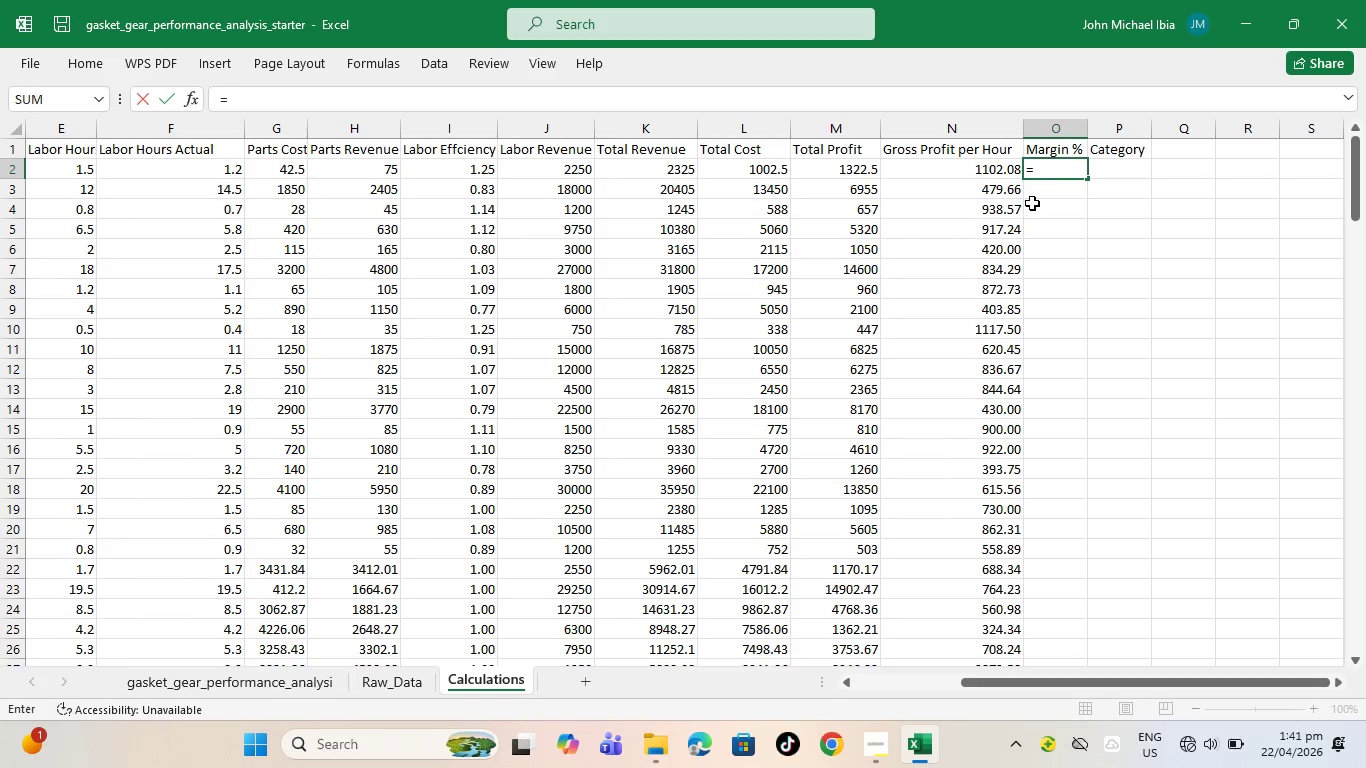 
wait(10.89)
 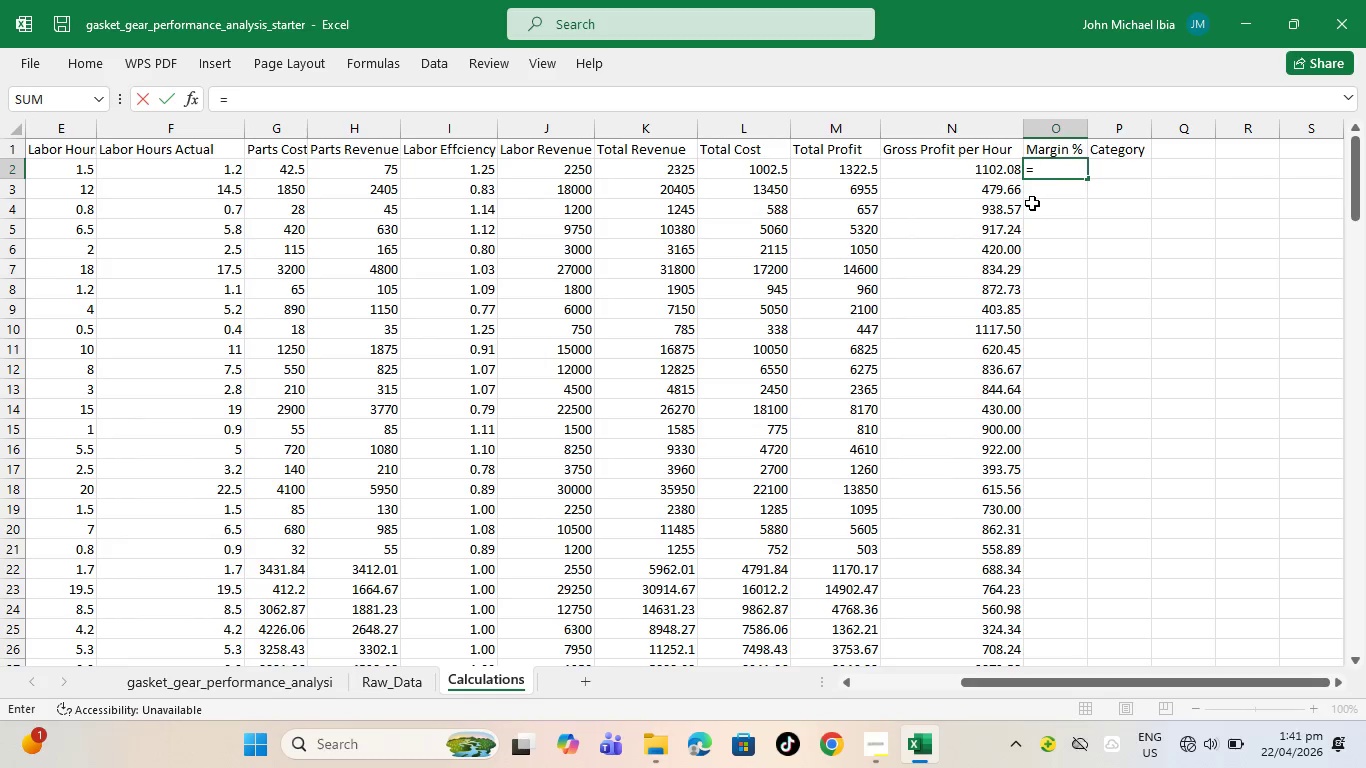 
key(Slash)
 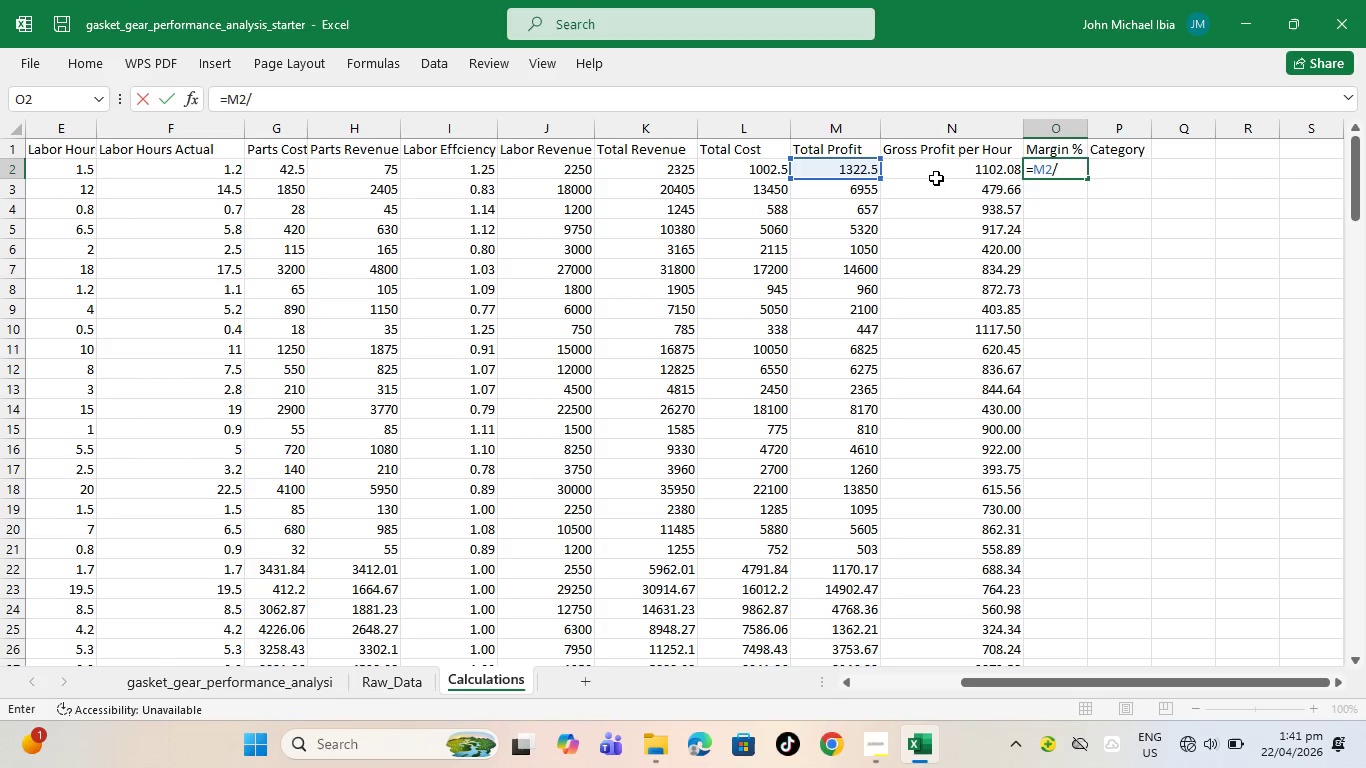 
wait(6.67)
 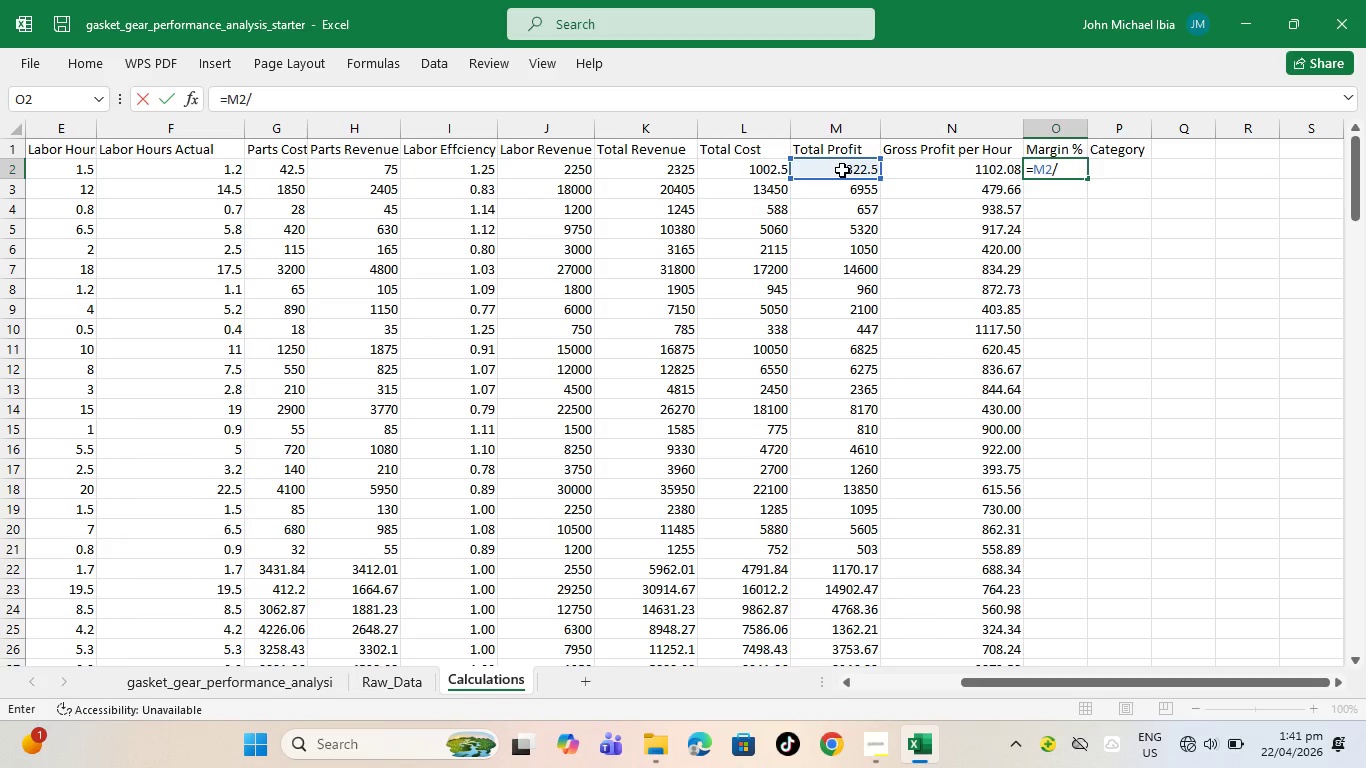 
left_click([676, 173])
 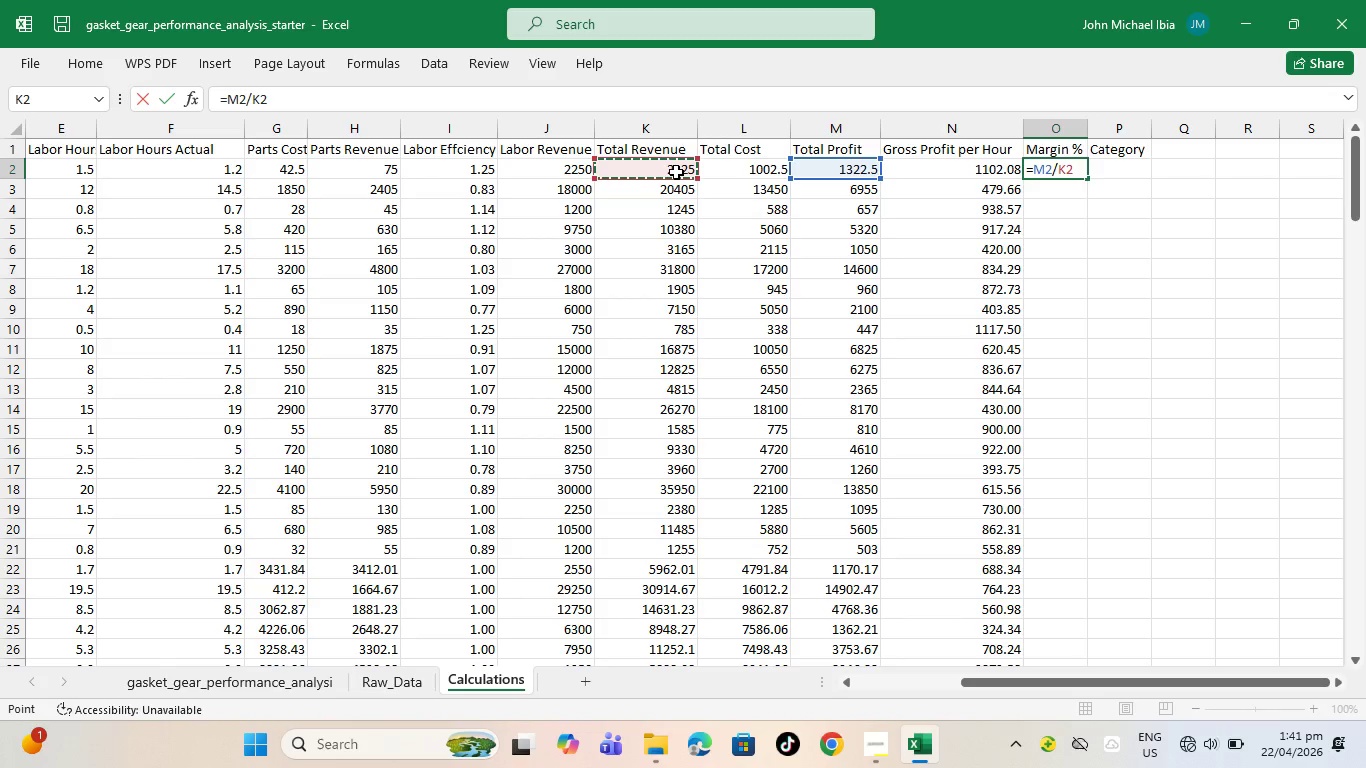 
key(Enter)
 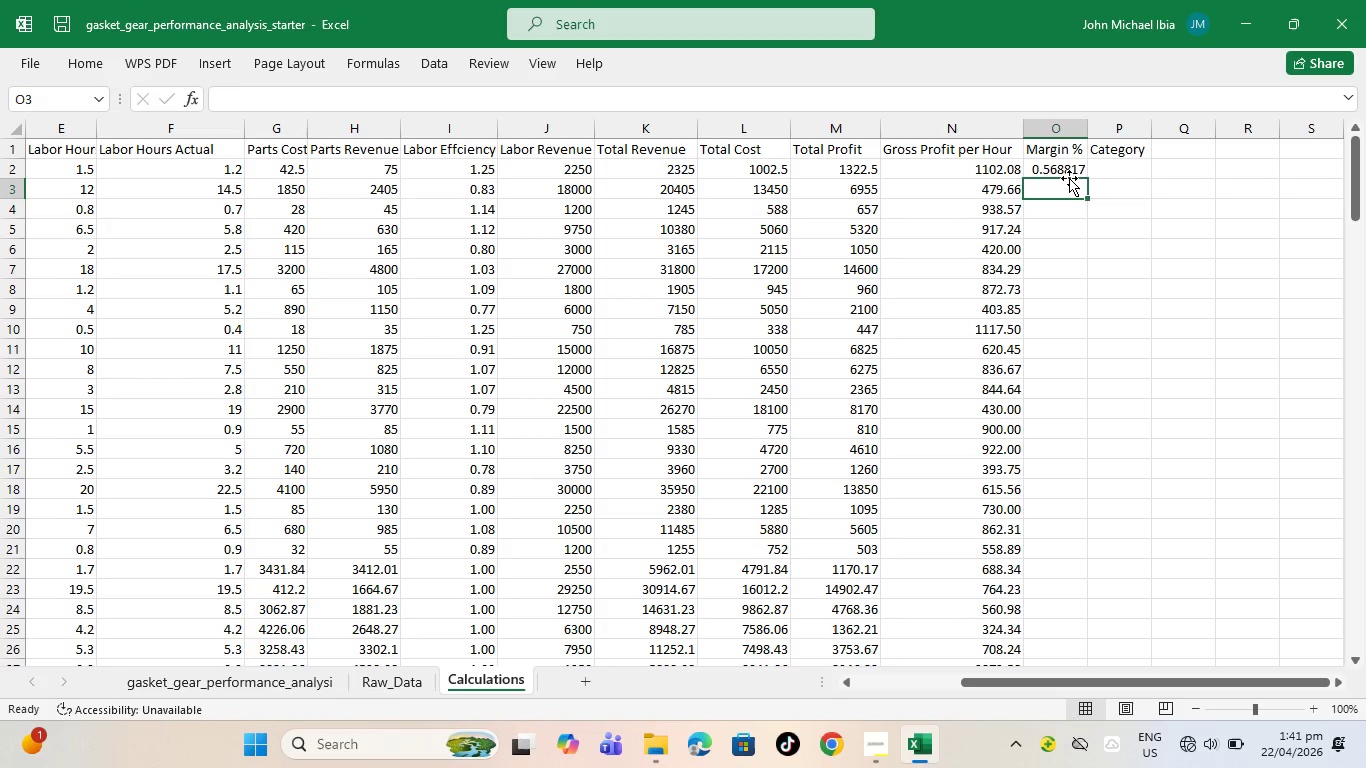 
left_click([1064, 170])
 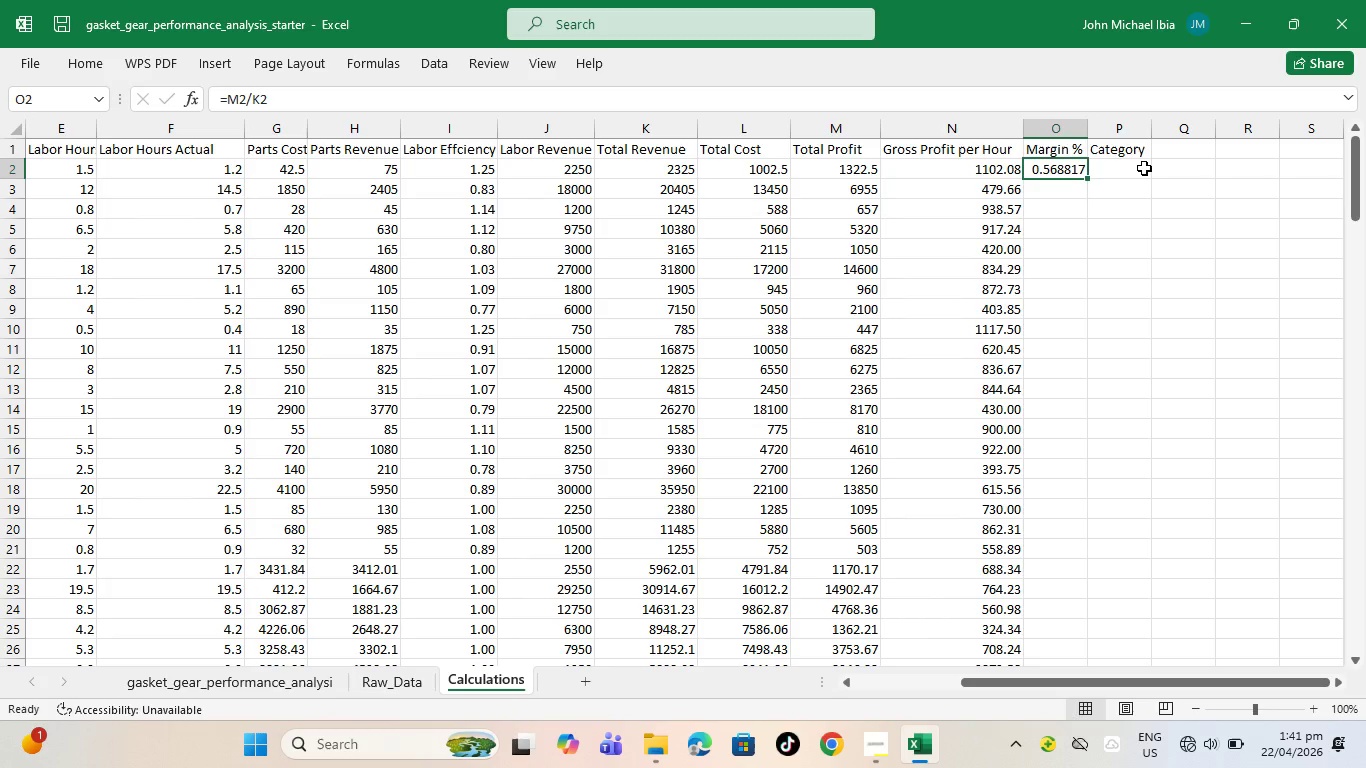 
wait(18.59)
 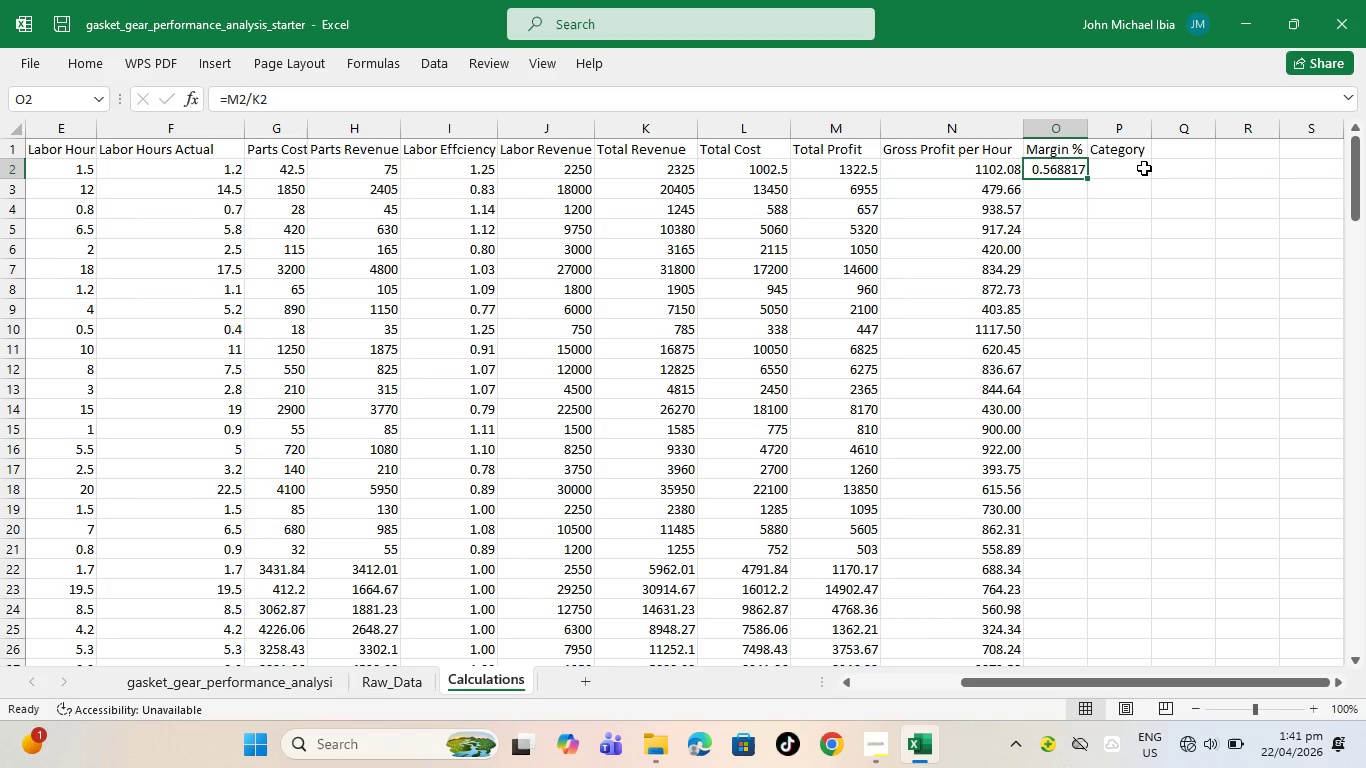 
left_click([1073, 169])
 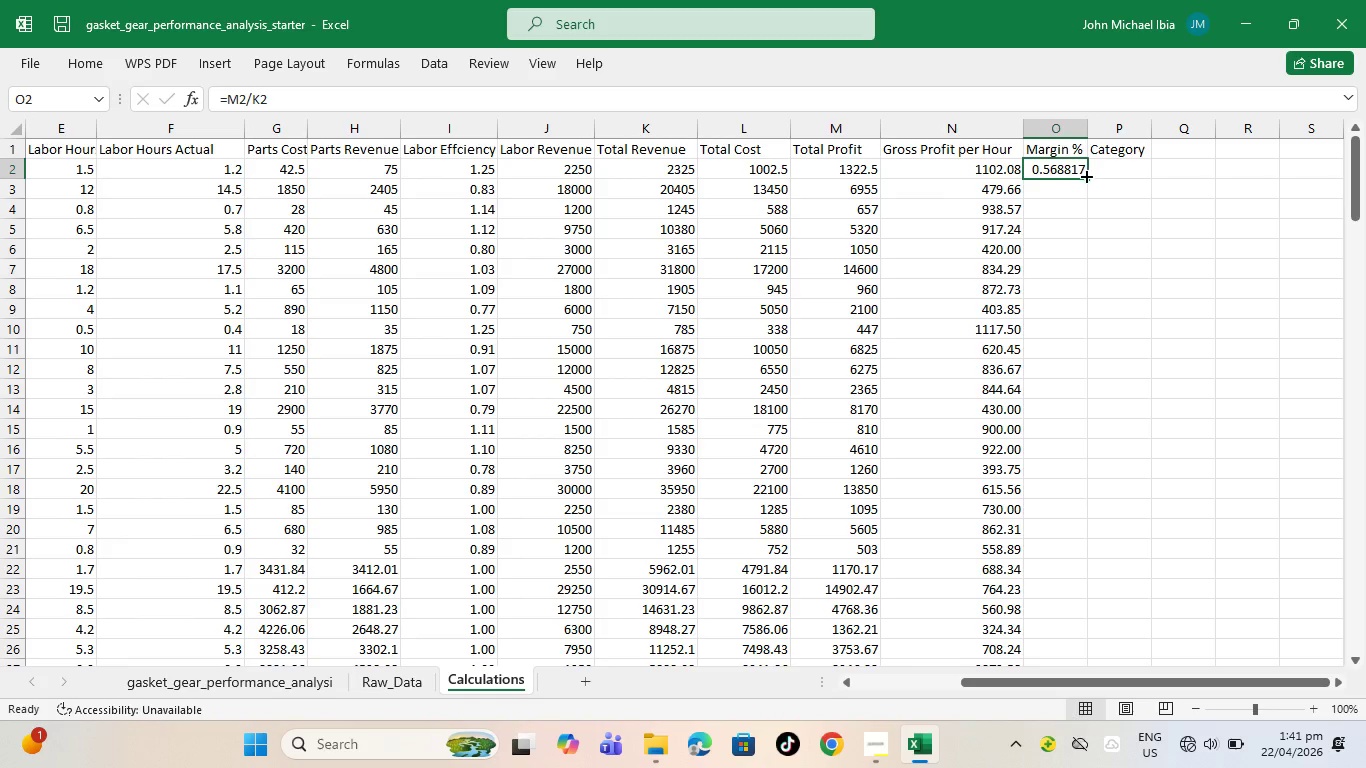 
left_click_drag(start_coordinate=[1085, 175], to_coordinate=[1085, 247])
 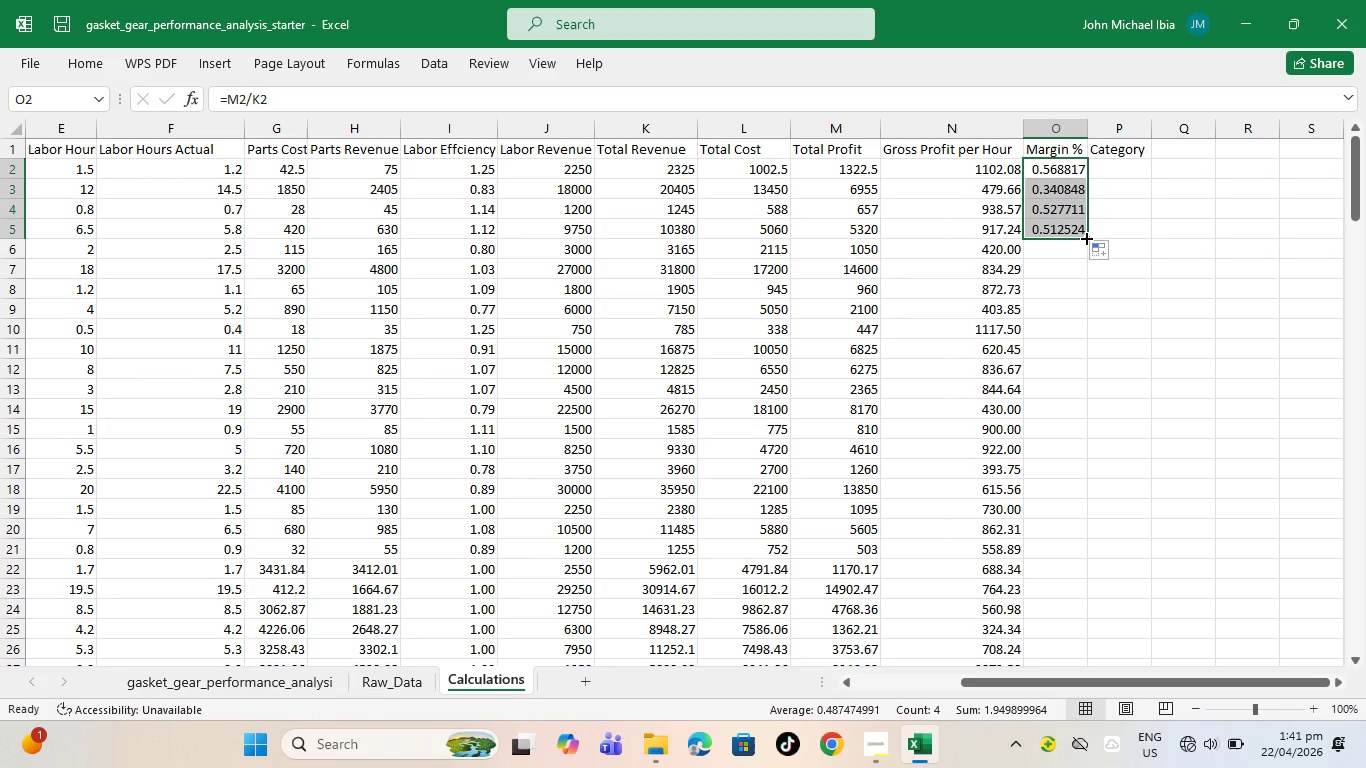 
left_click_drag(start_coordinate=[1085, 237], to_coordinate=[1088, 297])
 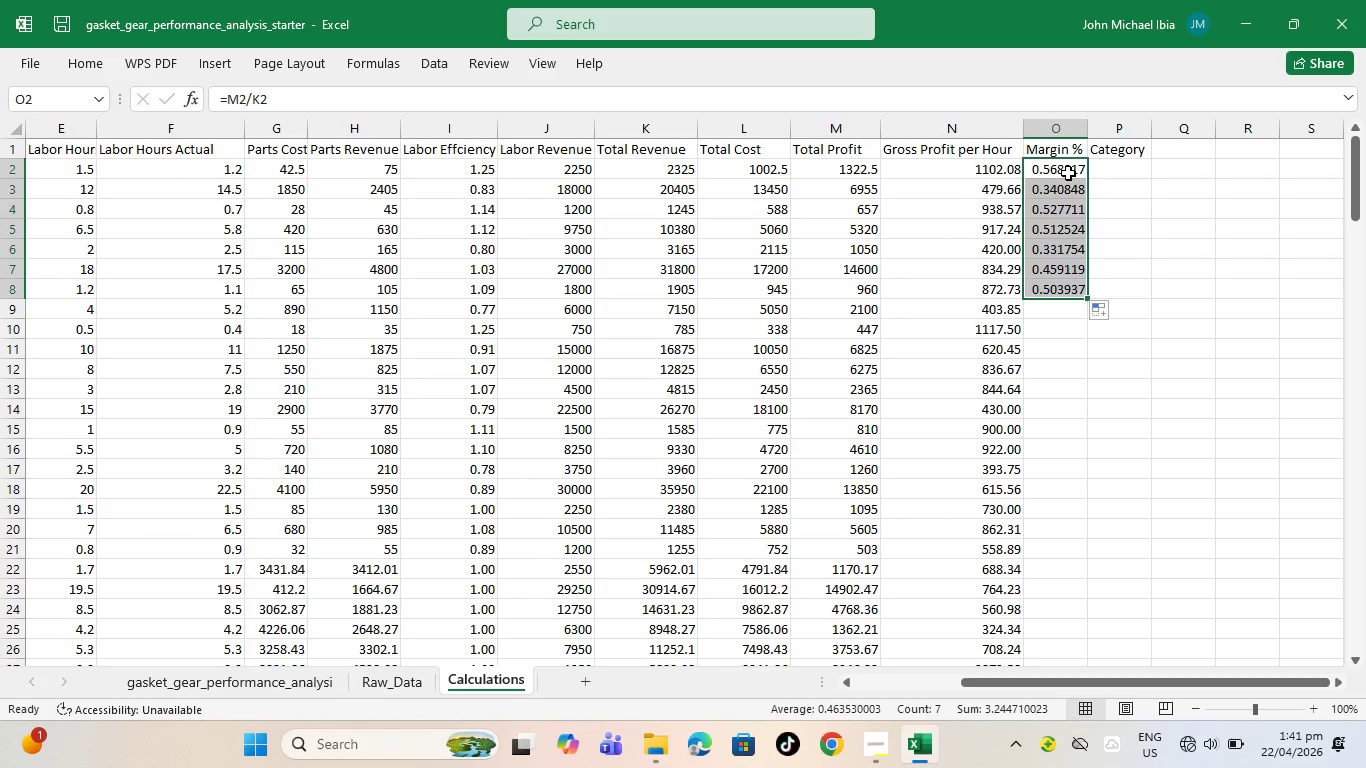 
left_click([1068, 173])
 